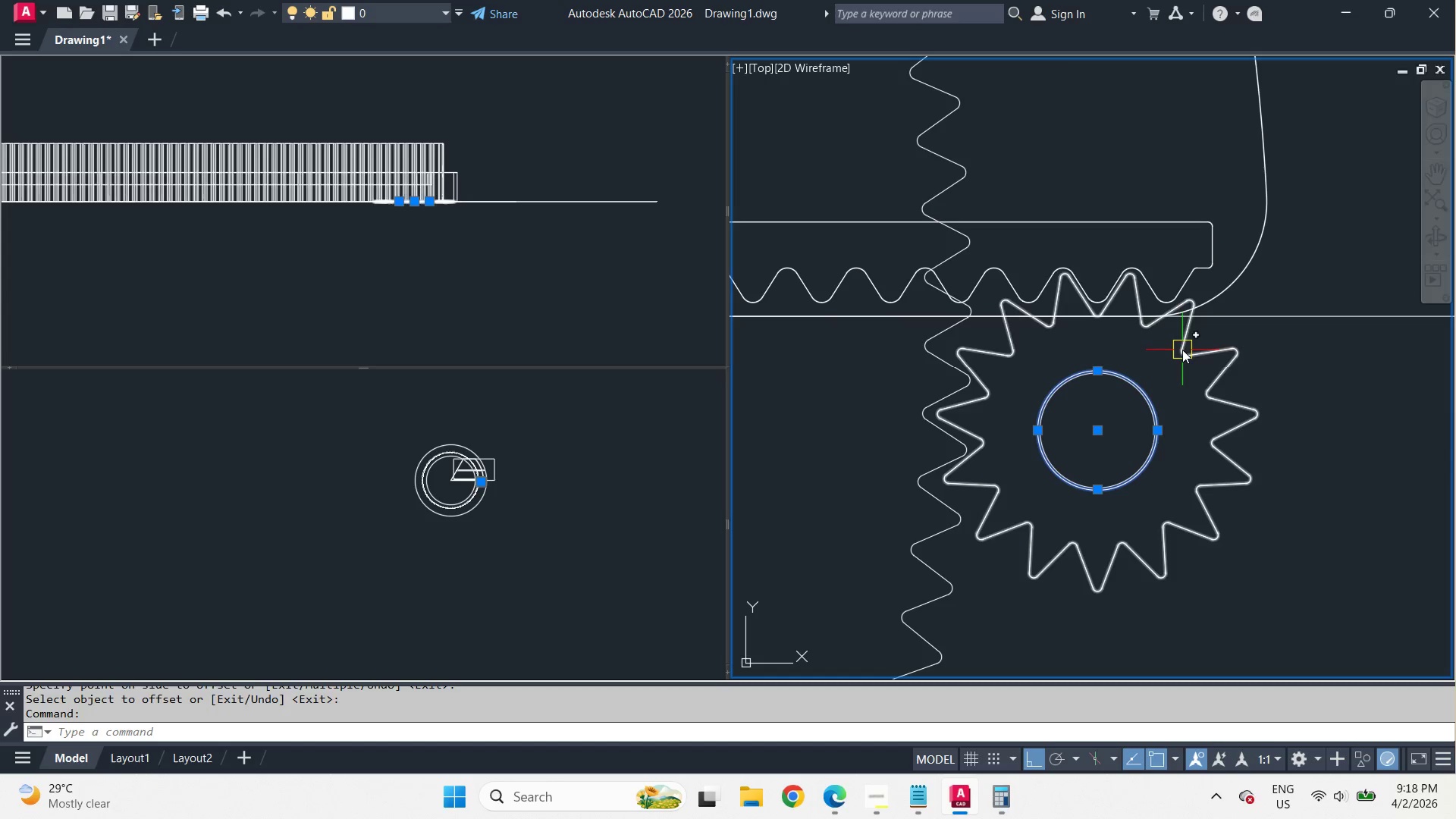 
left_click([1183, 350])
 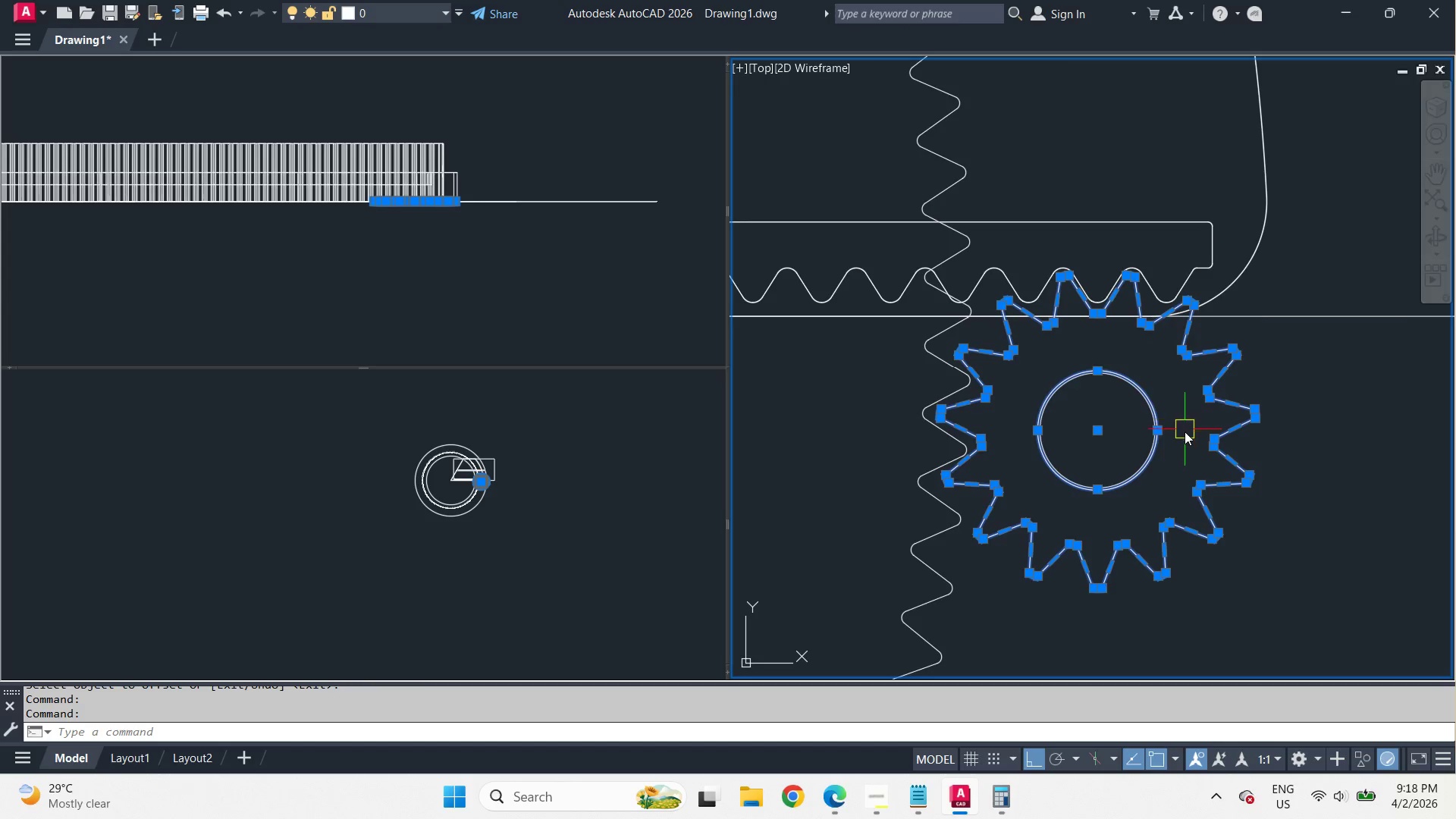 
key(Control+Shift+C)
 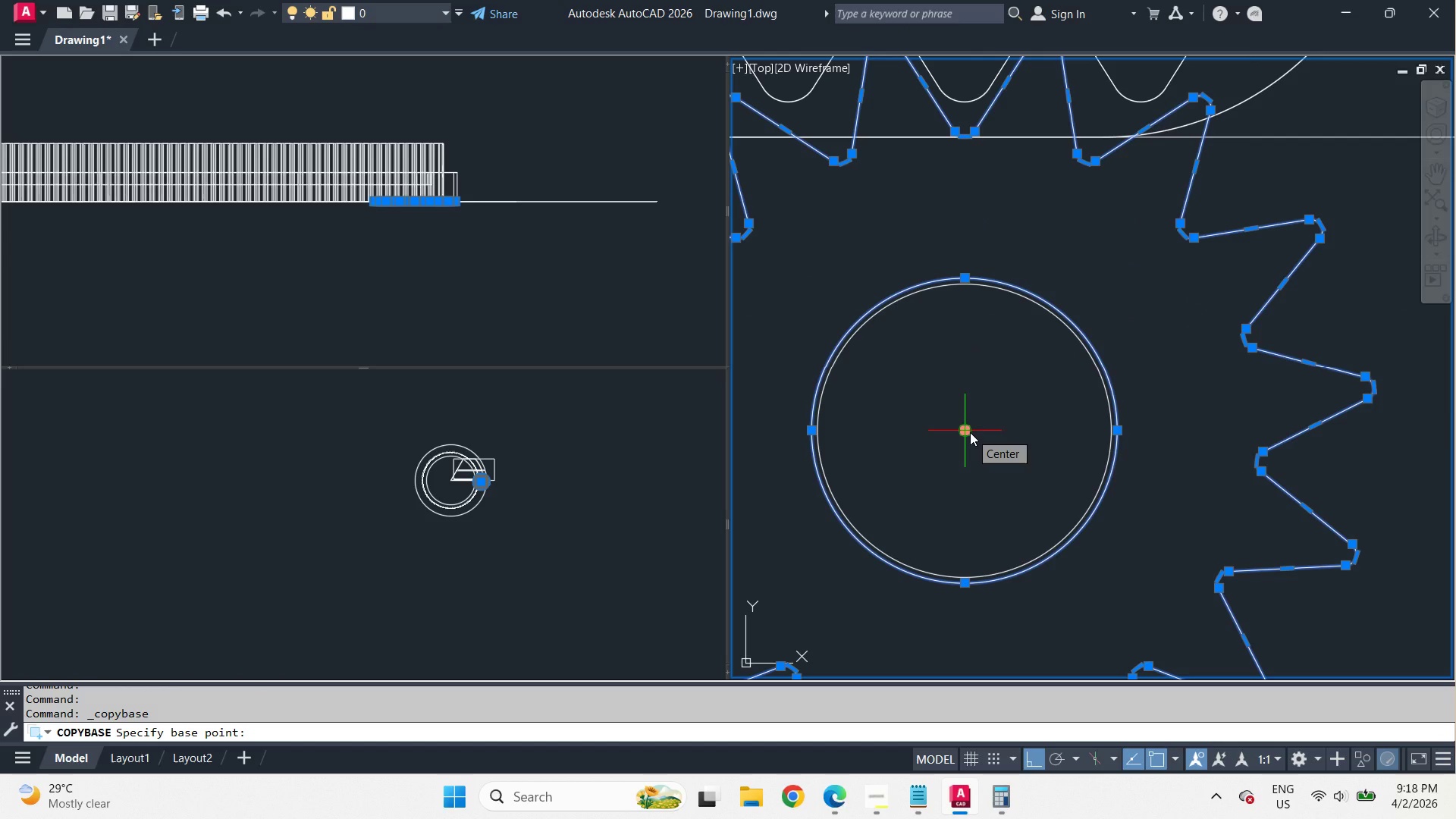 
scroll: coordinate [1183, 432], scroll_direction: up, amount: 2.0
 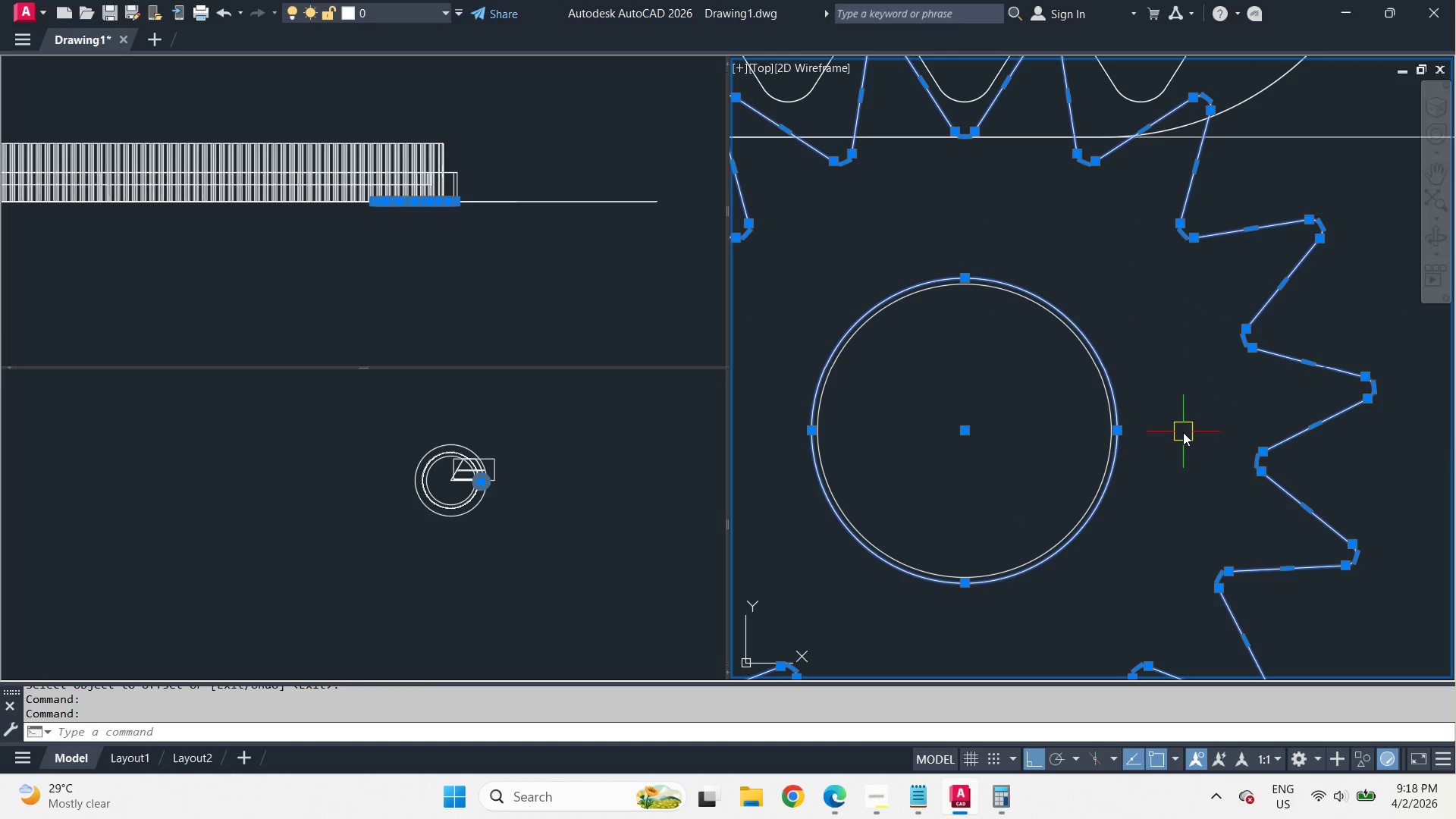 
left_click([970, 432])
 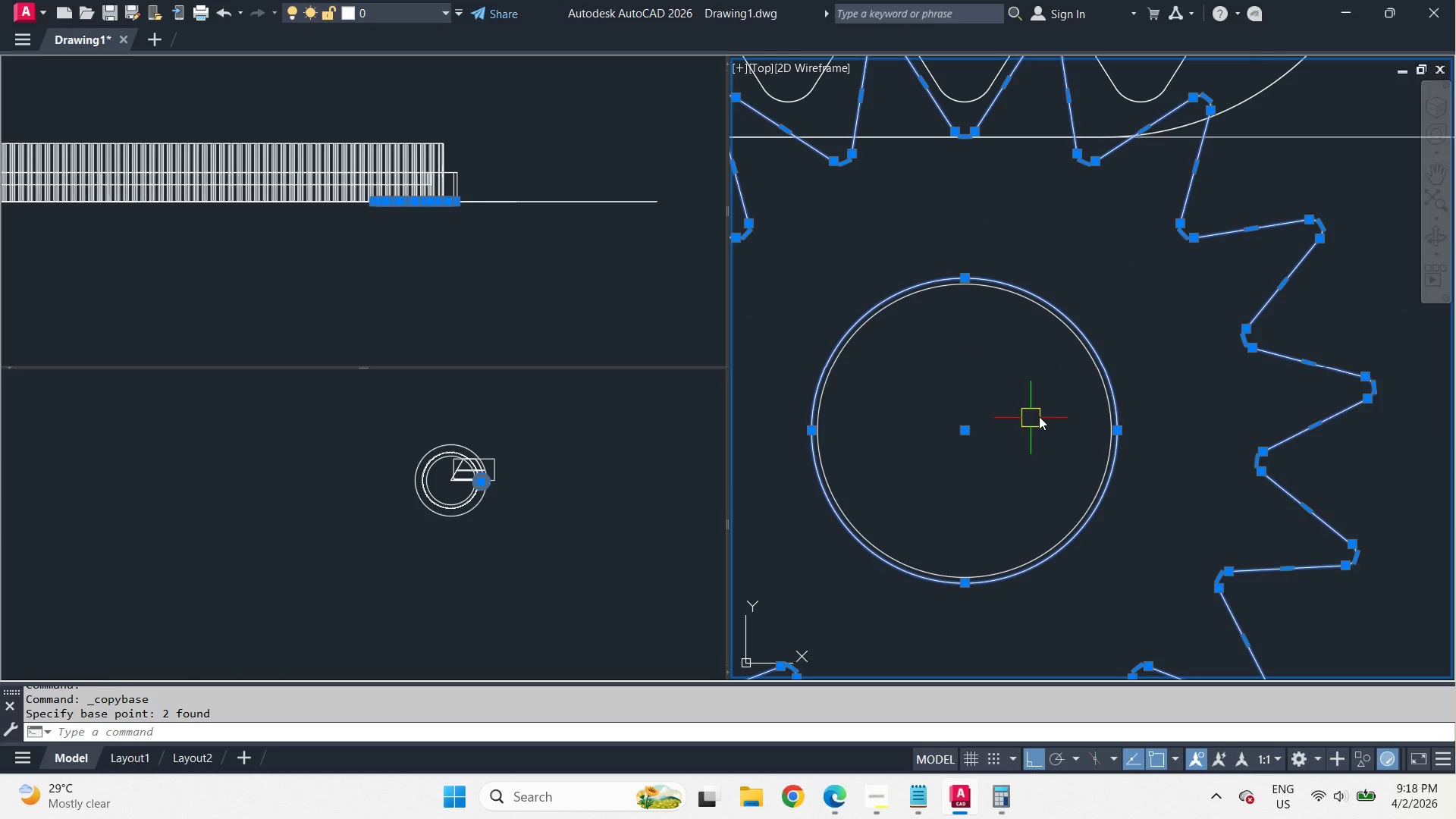 
key(Control+Shift+E)
 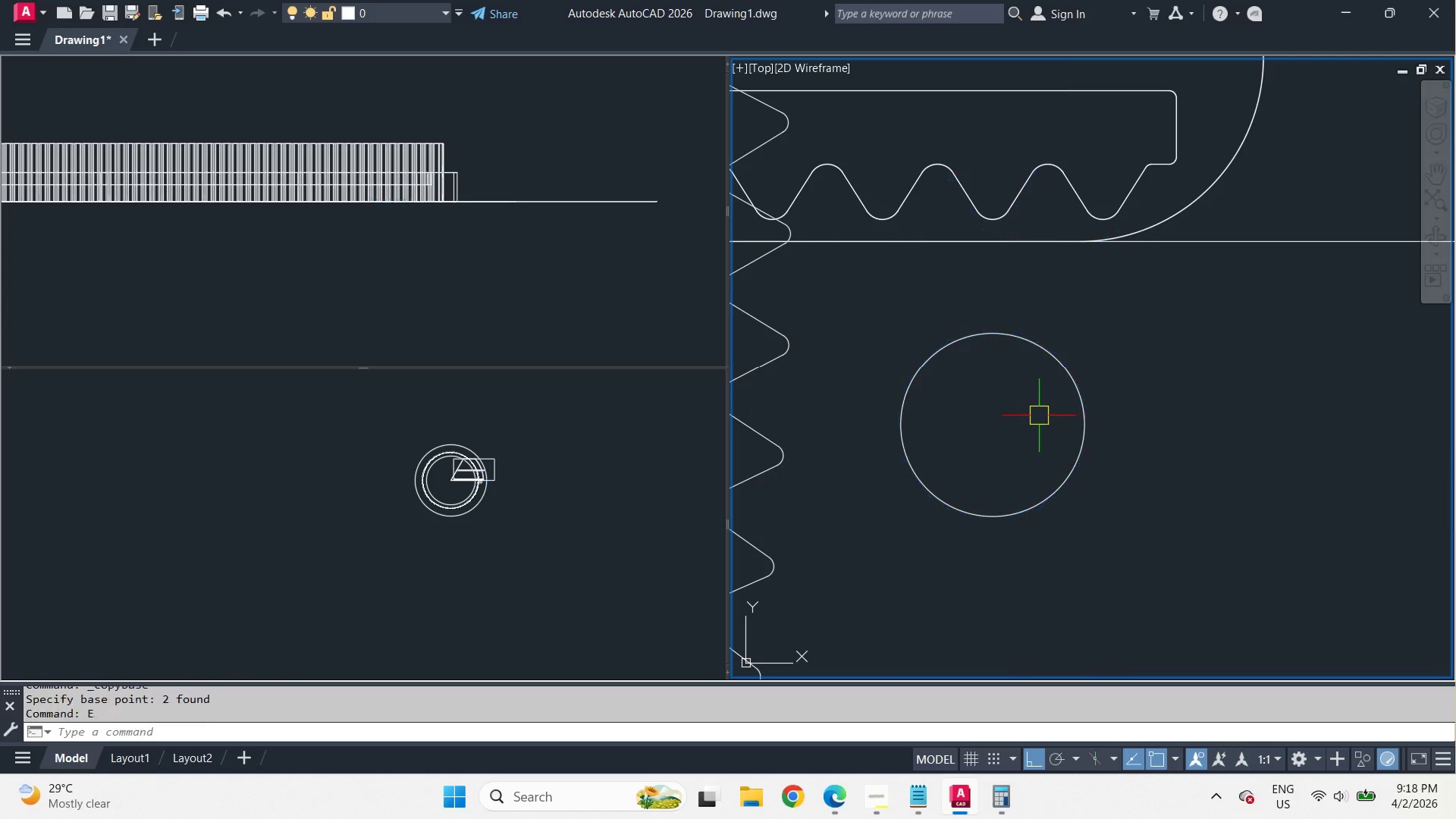 
key(Control+Shift+Space)
 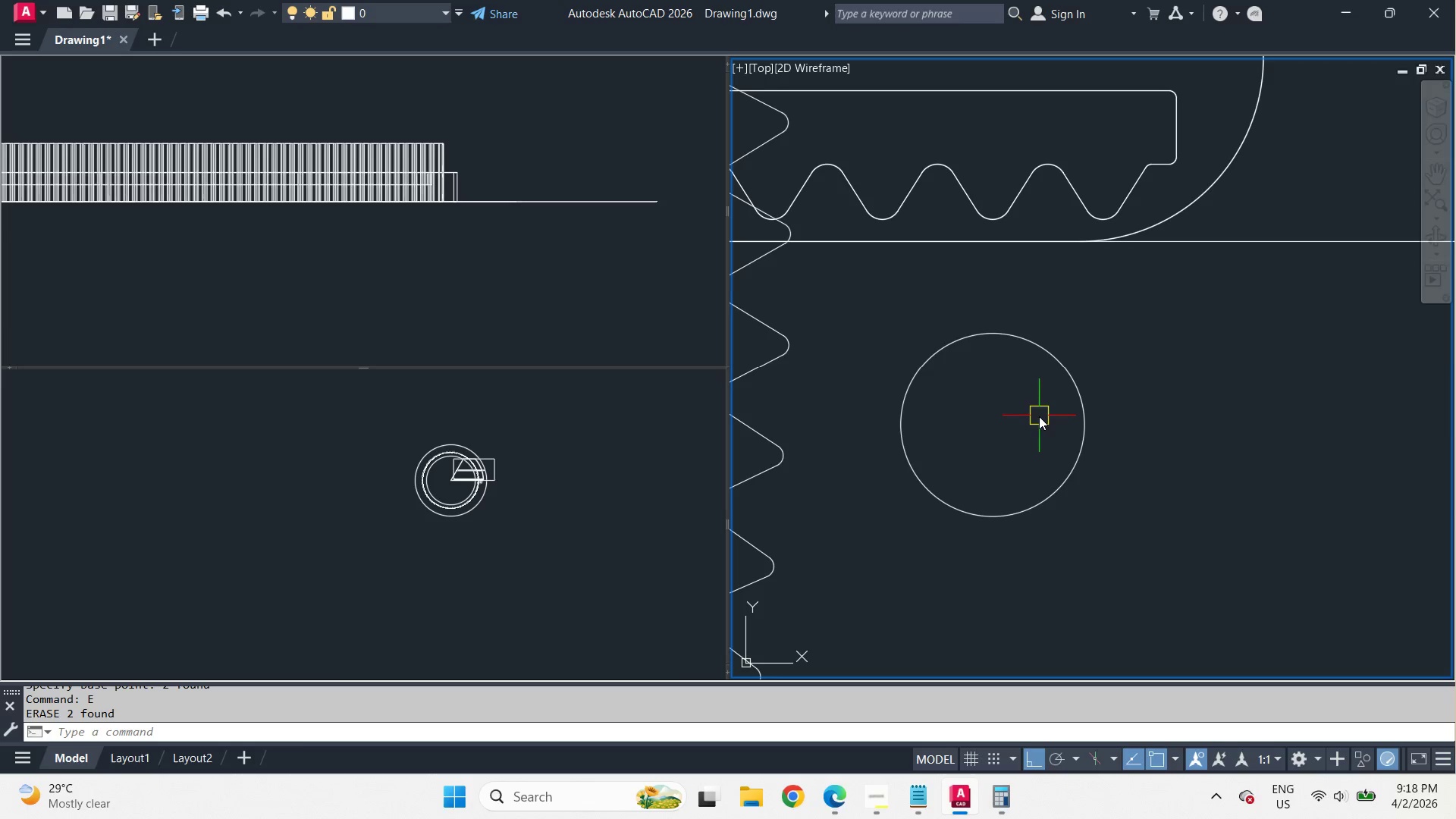 
key(Control+Shift+V)
 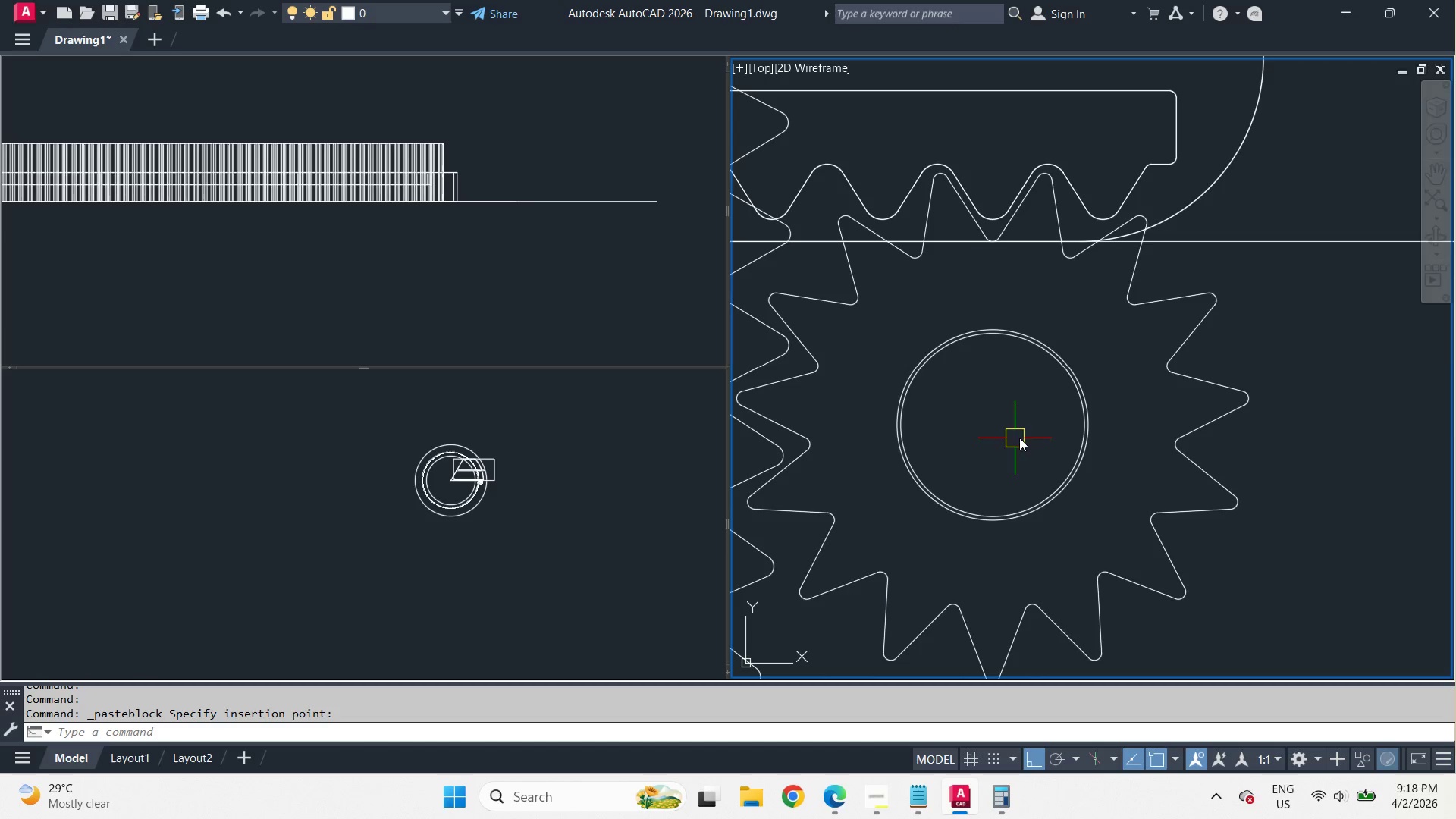 
scroll: coordinate [1132, 377], scroll_direction: down, amount: 4.0
 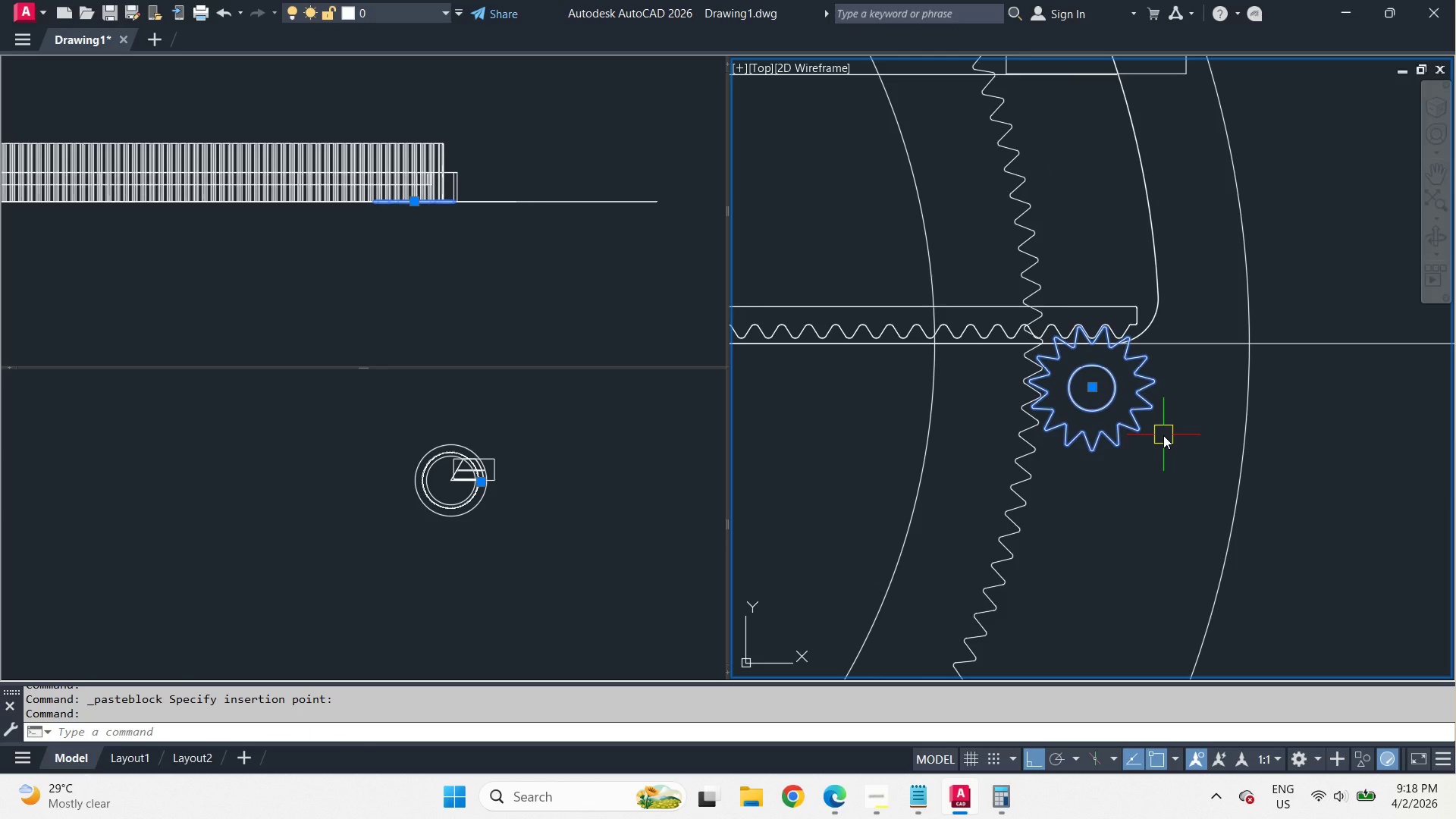 
key(R)
 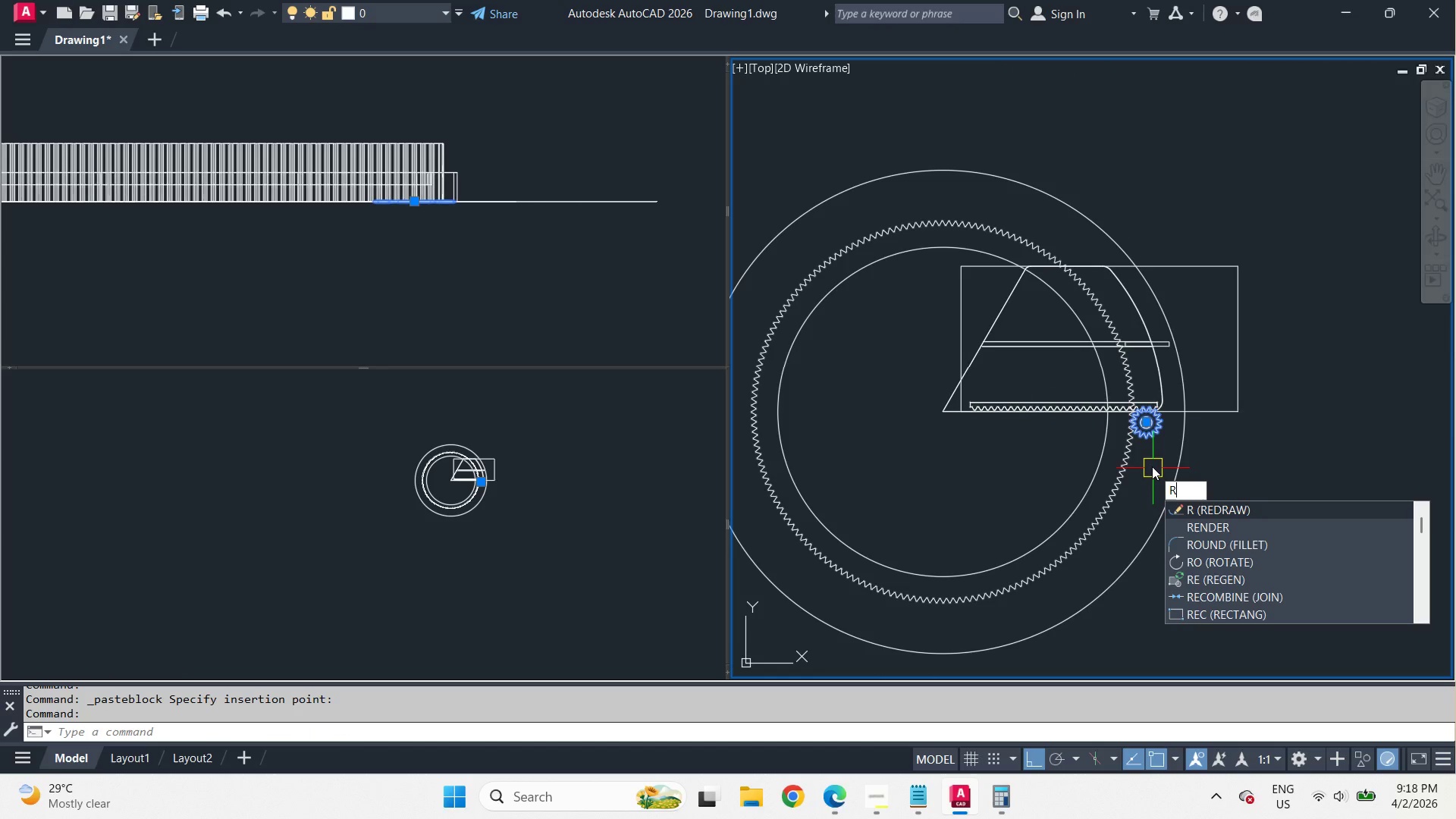 
scroll: coordinate [1163, 435], scroll_direction: down, amount: 3.0
 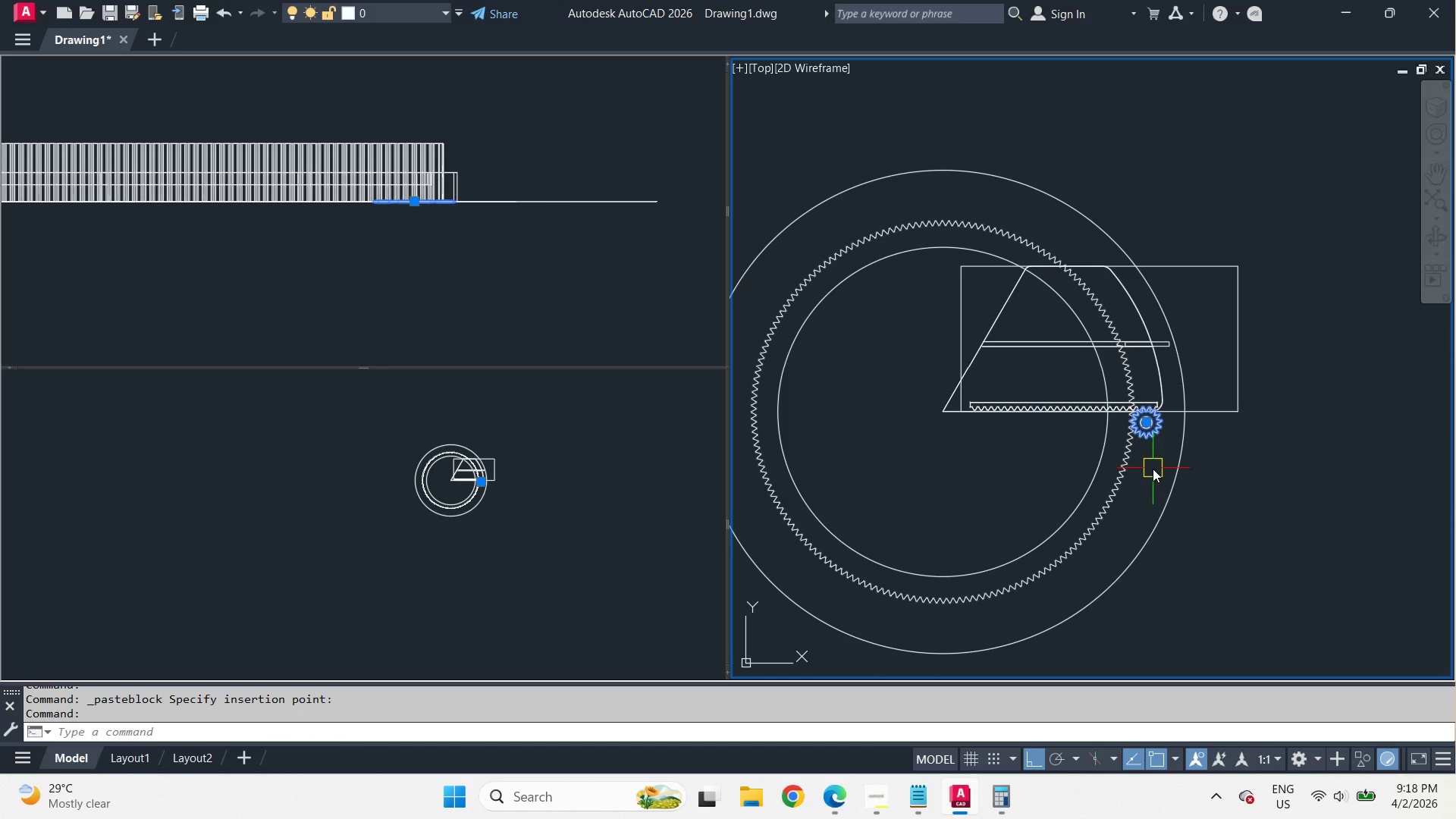 
key(Escape)
 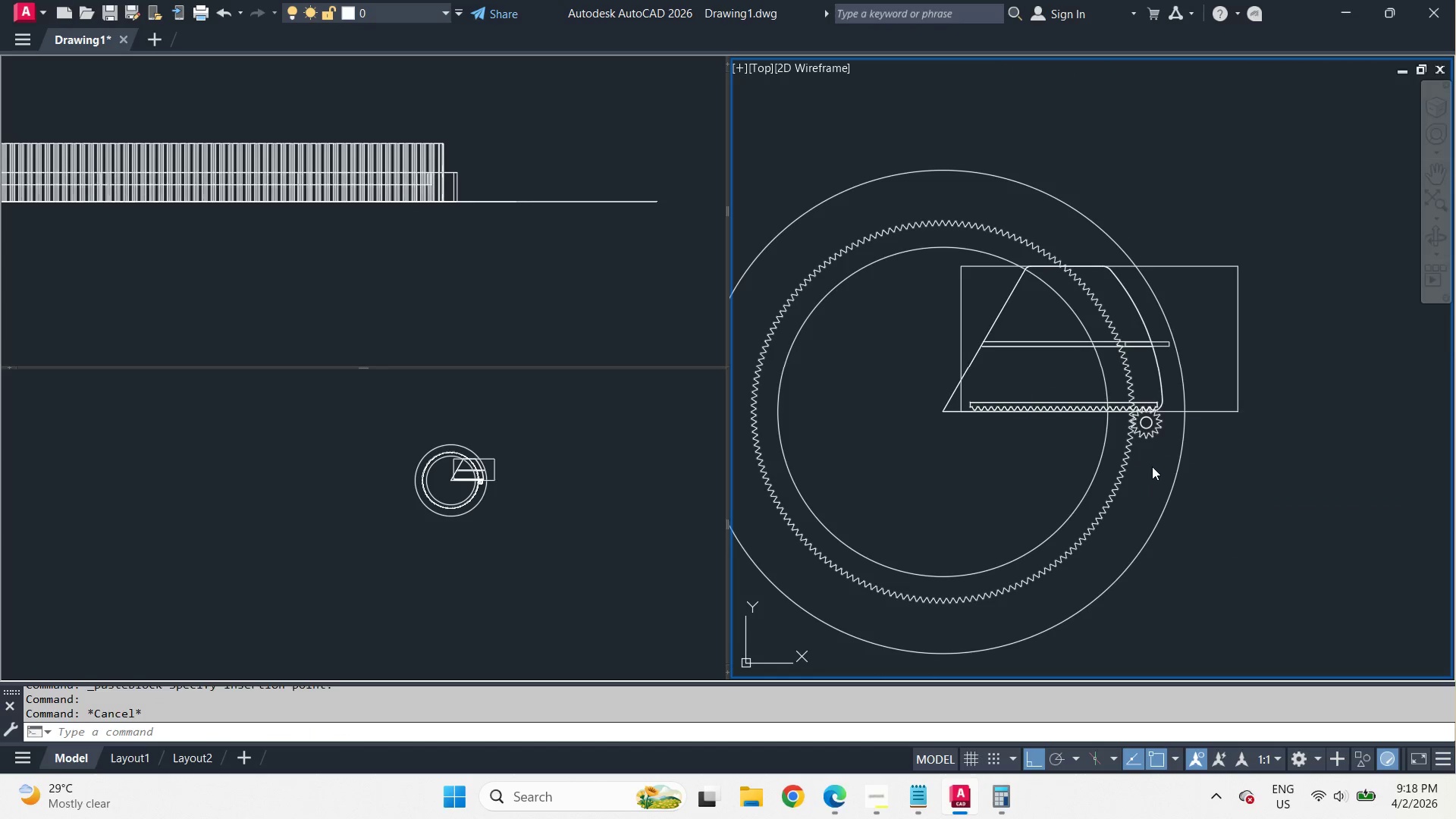 
key(Escape)
 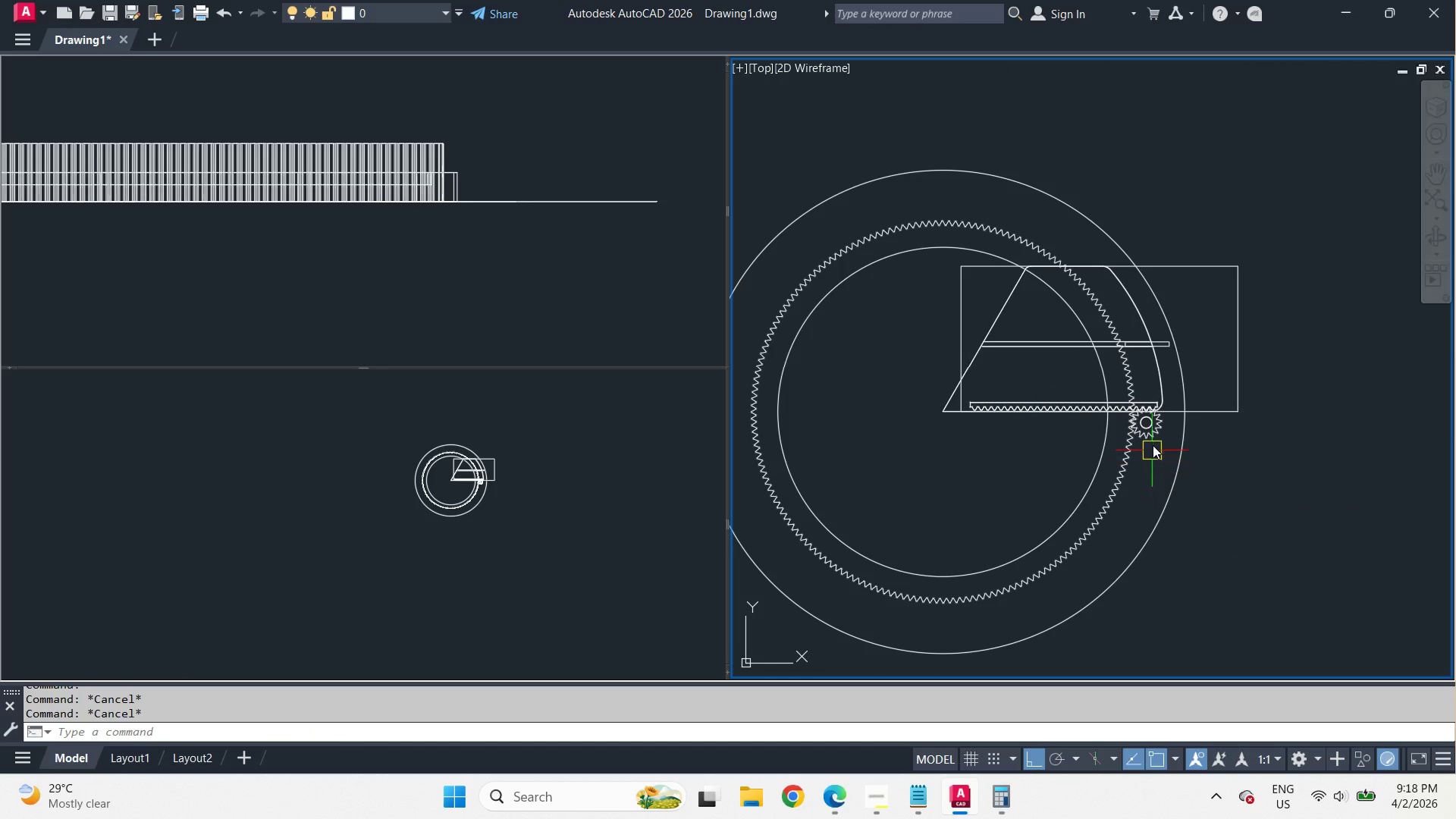 
left_click([1153, 431])
 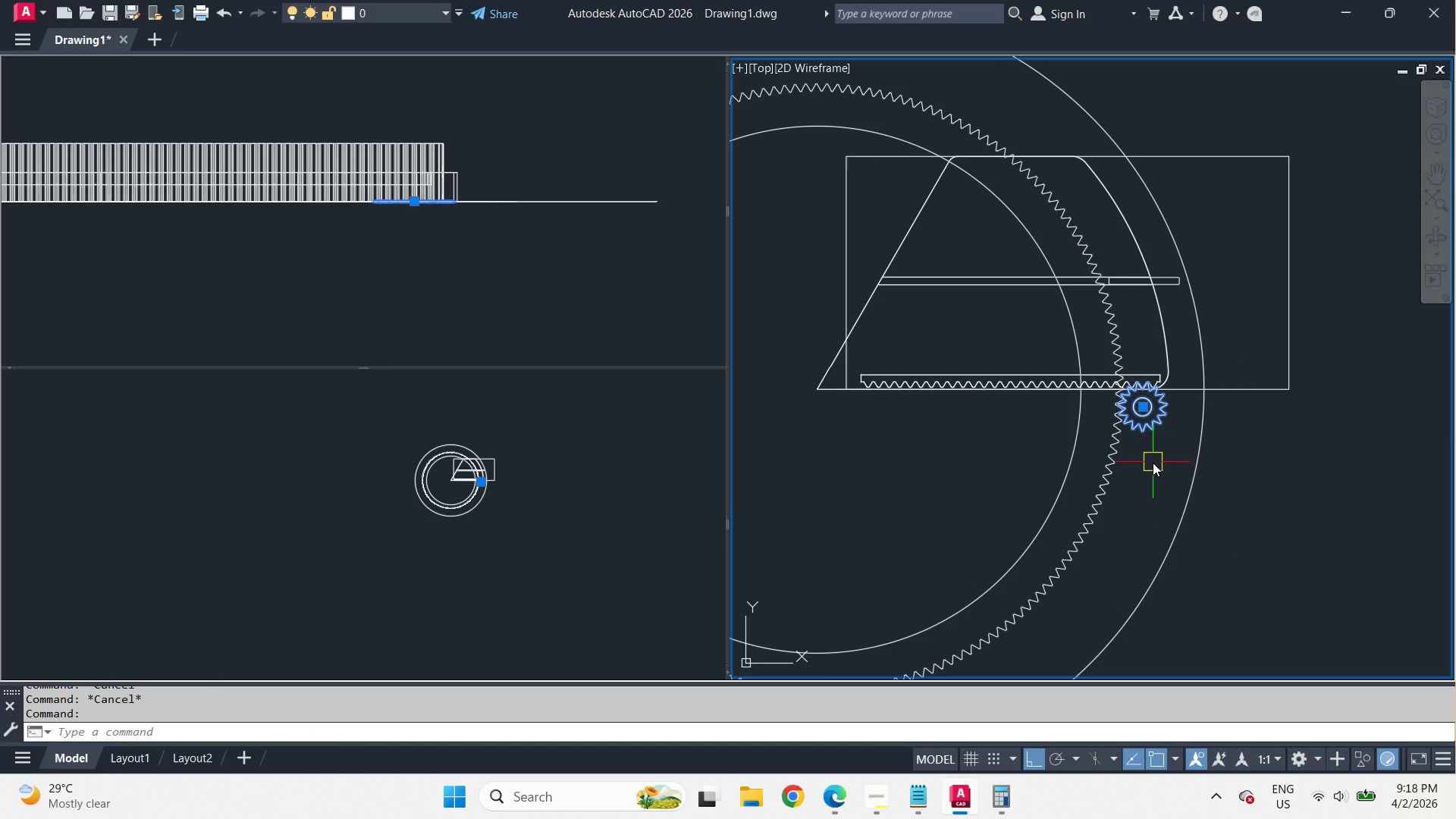 
key(A)
 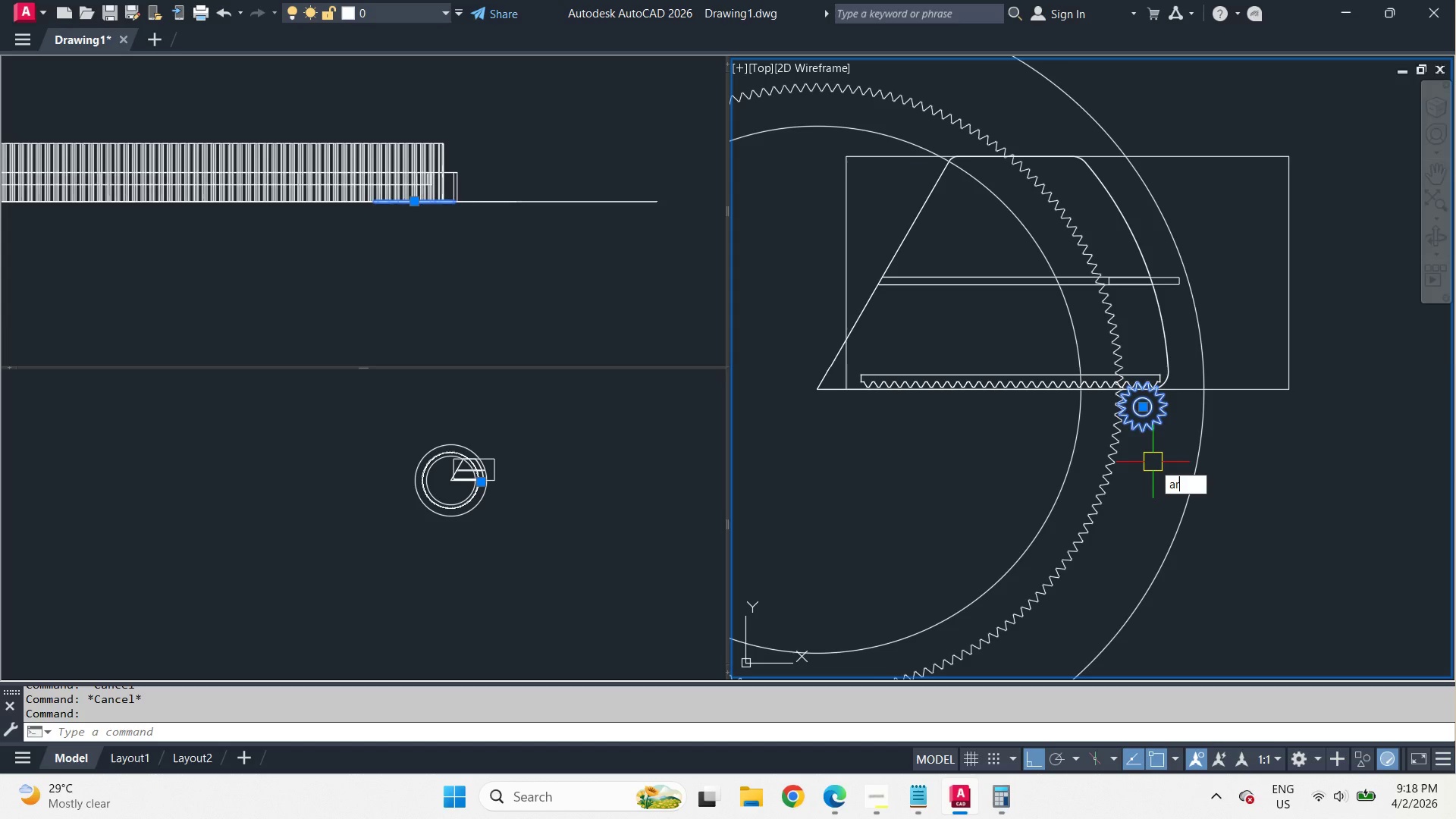 
scroll: coordinate [1153, 450], scroll_direction: up, amount: 1.0
 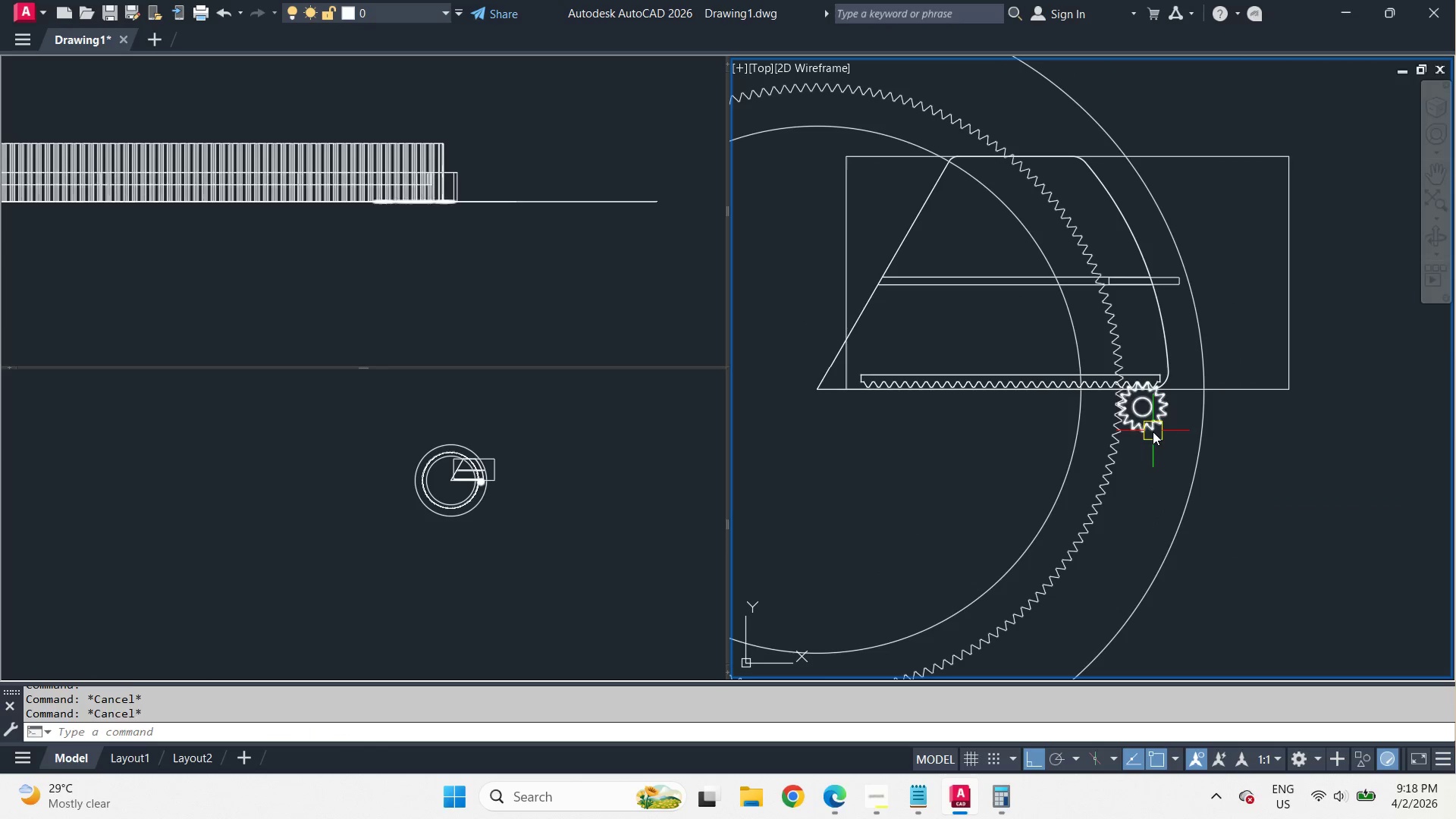 
type(r)
key(Escape)
type(ar )
 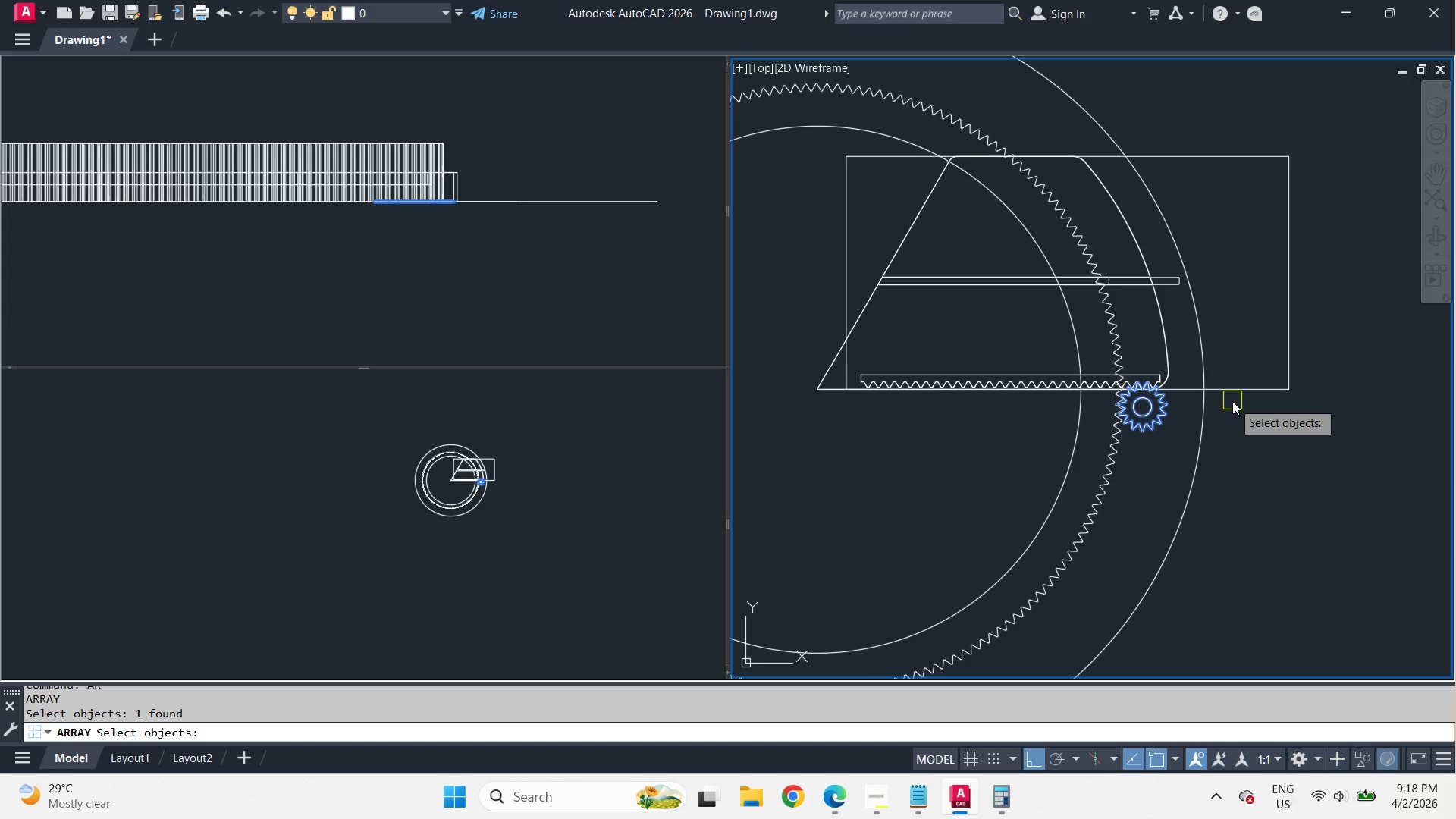 
double_click([1232, 400])
 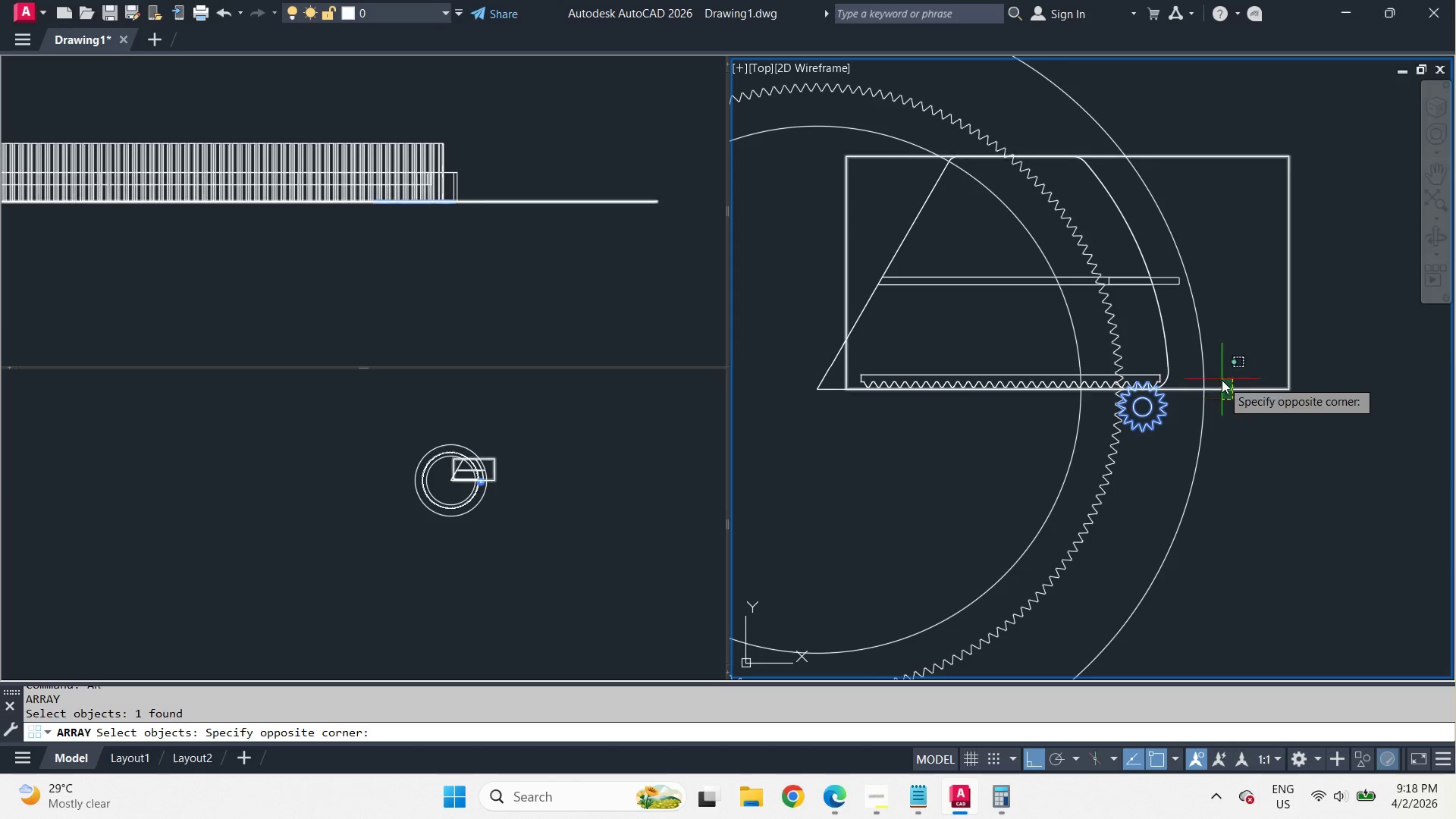 
triple_click([1222, 380])
 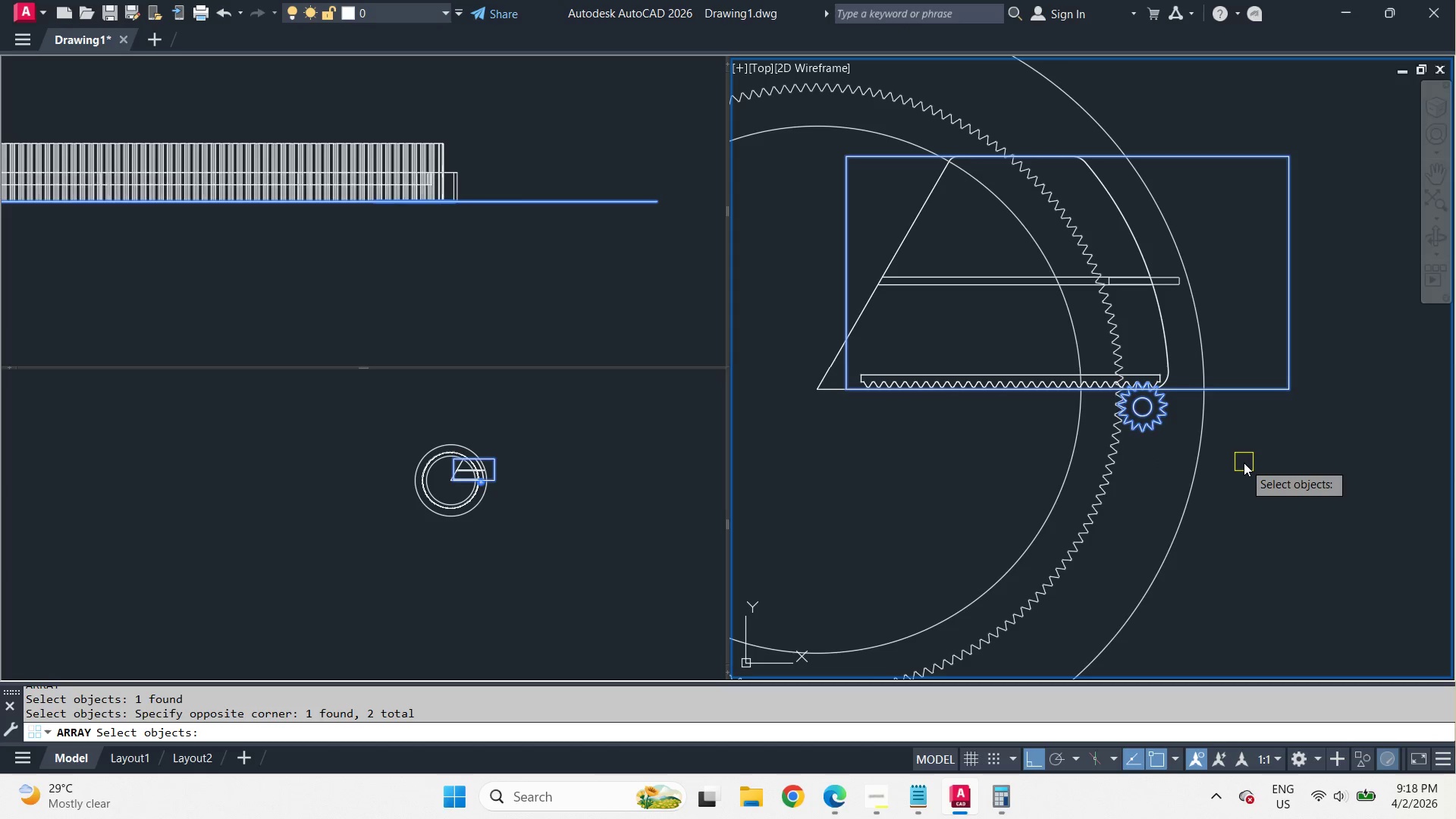 
key(Space)
 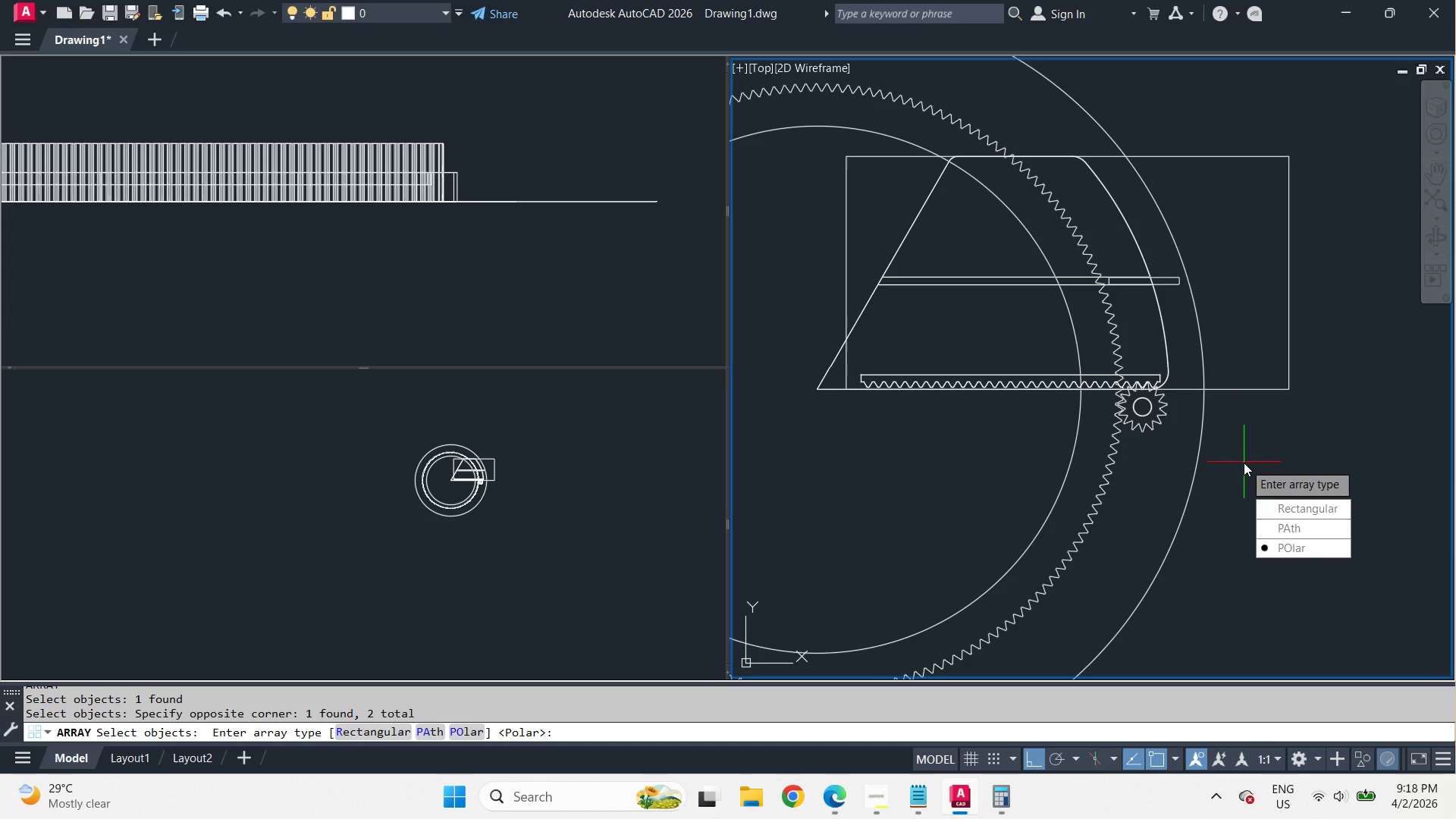 
type( cen )
 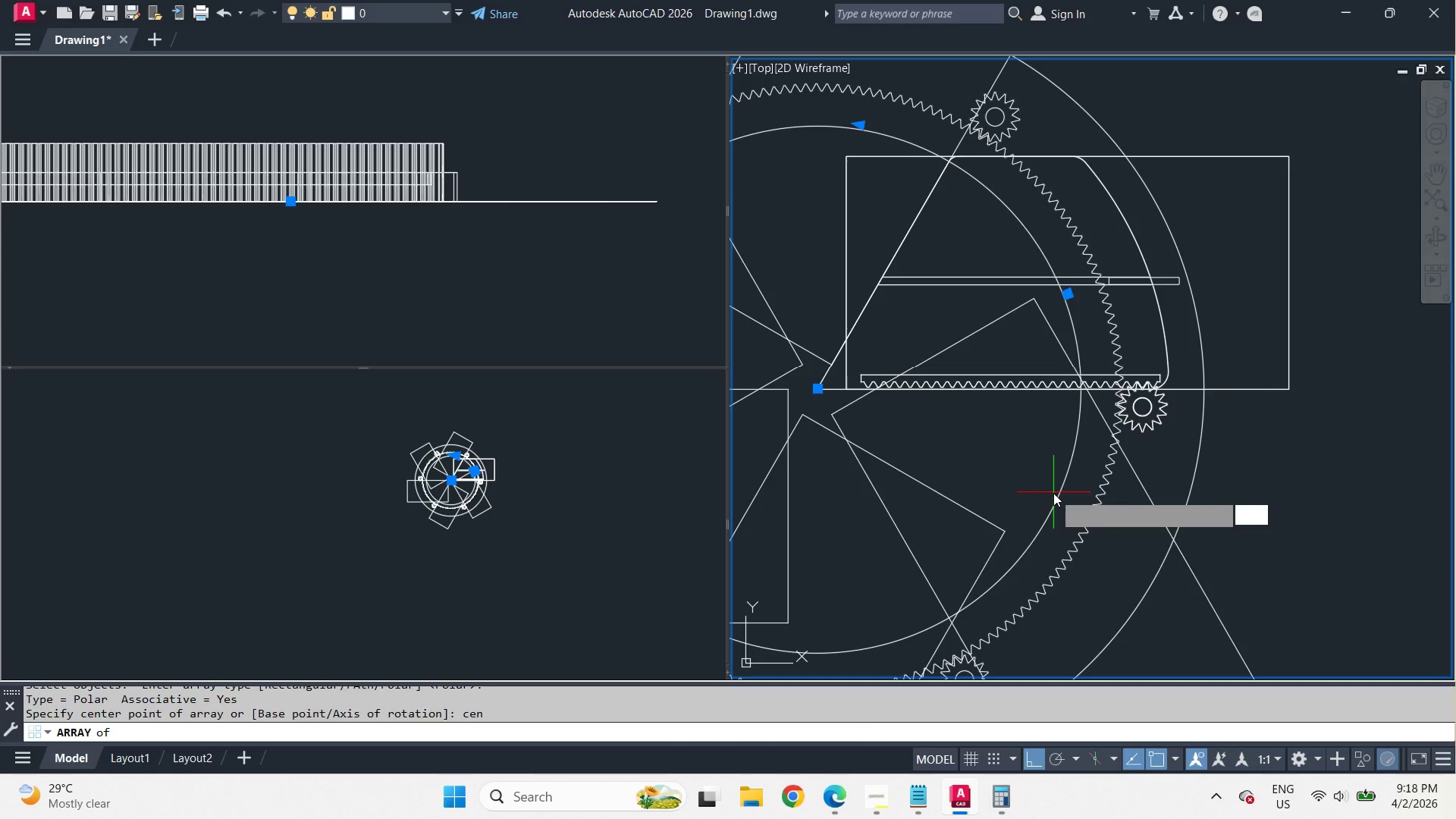 
left_click([1053, 493])
 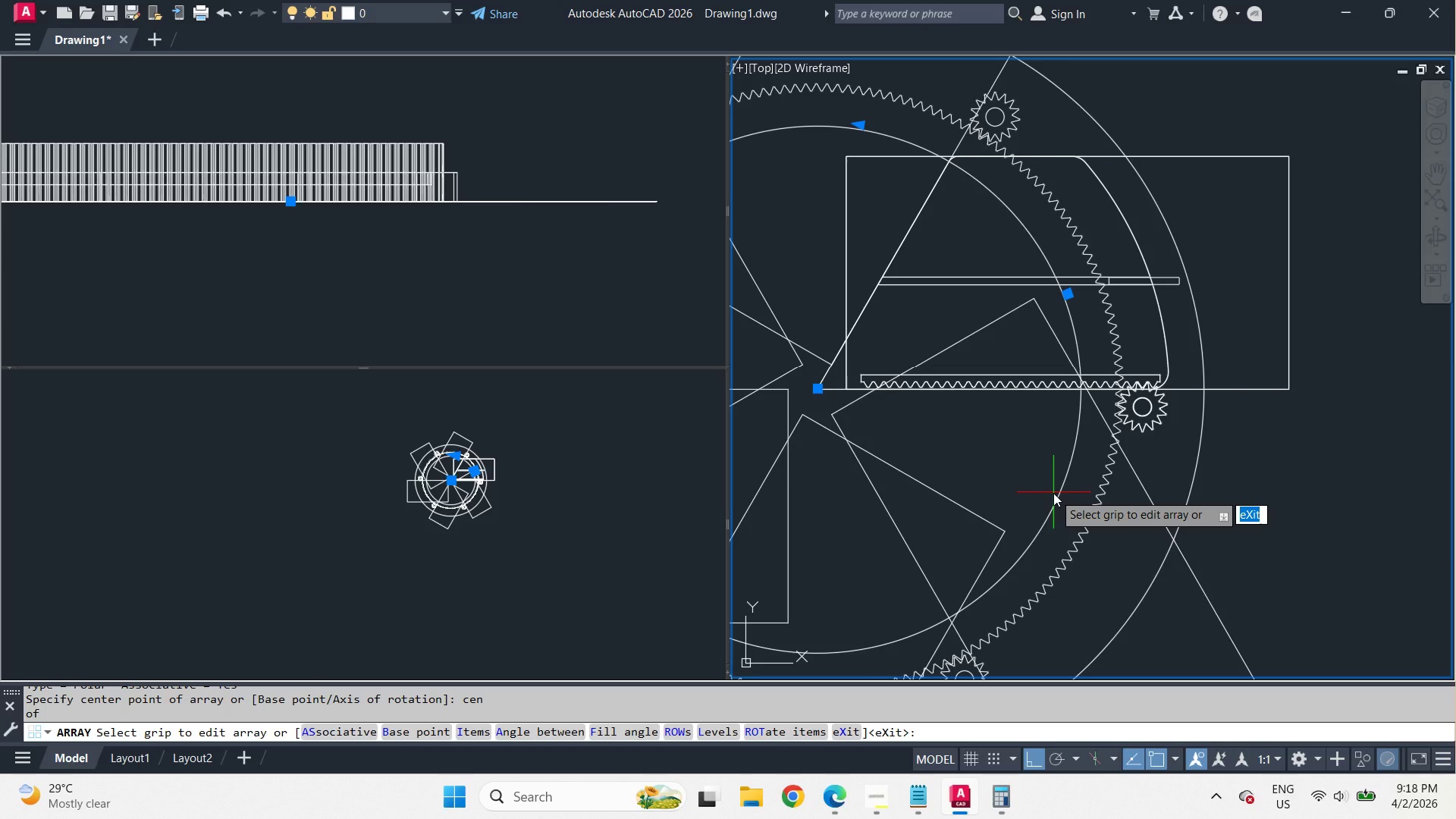 
key(Space)
 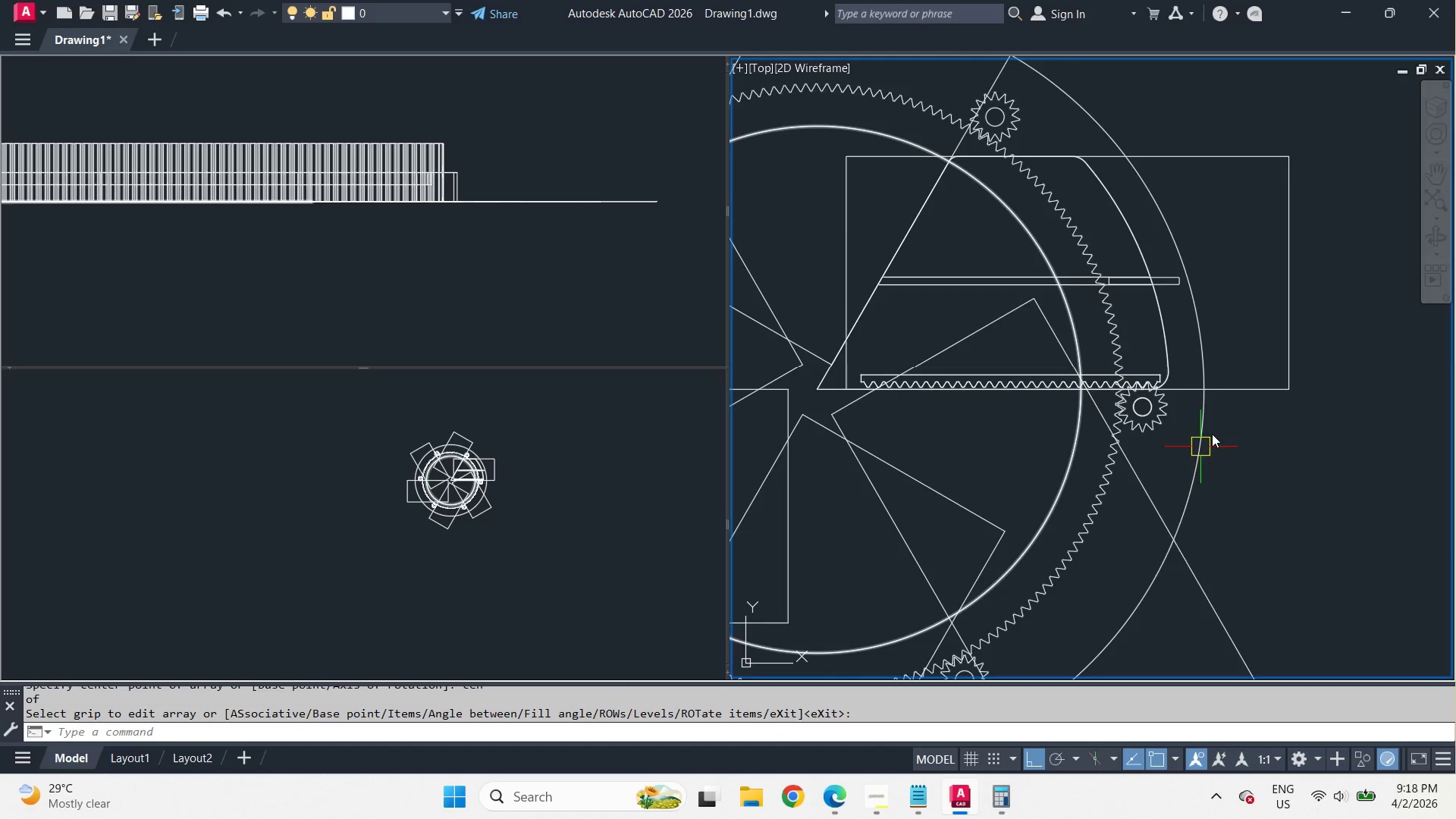 
left_click([1166, 372])
 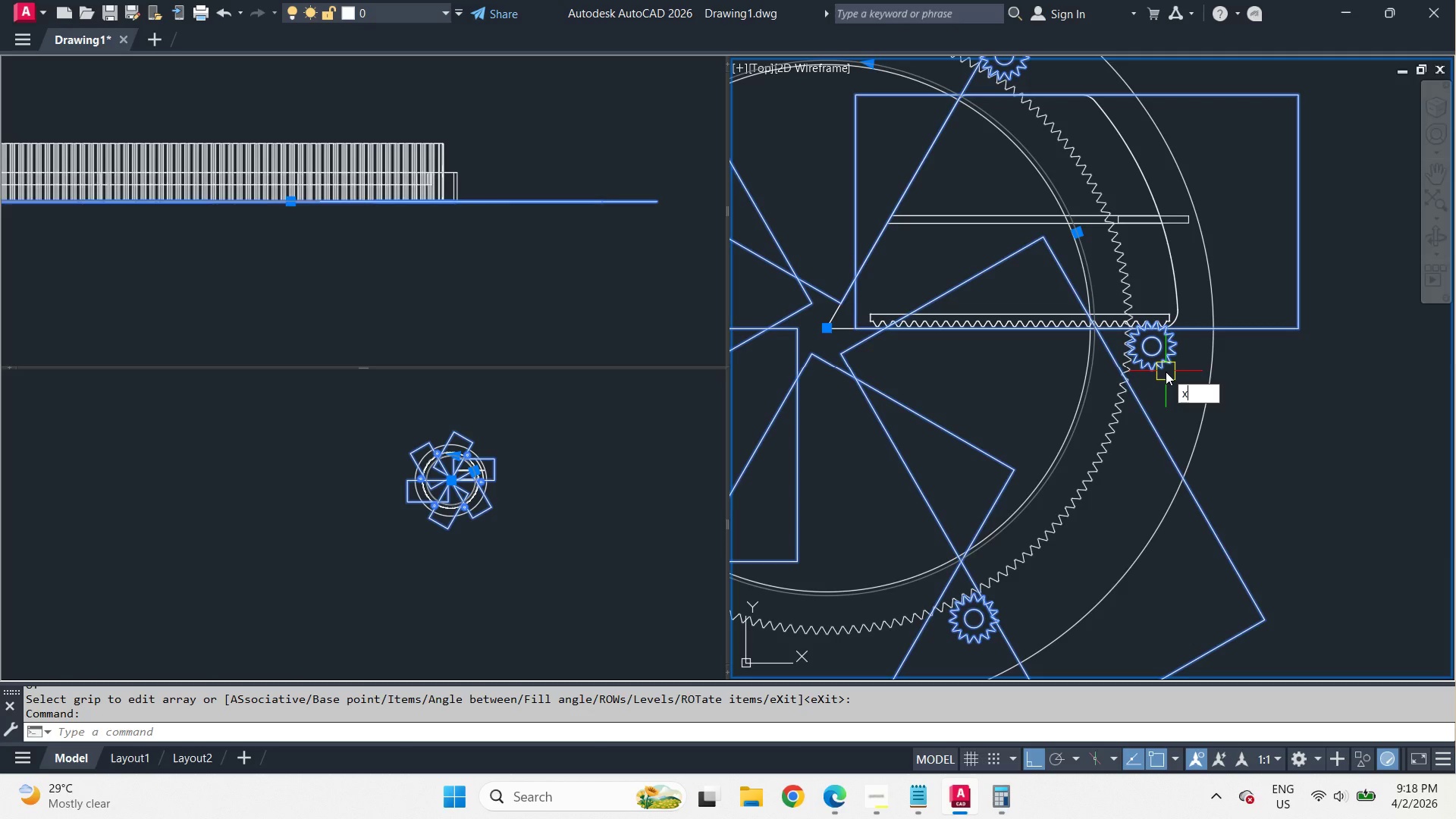 
key(X)
 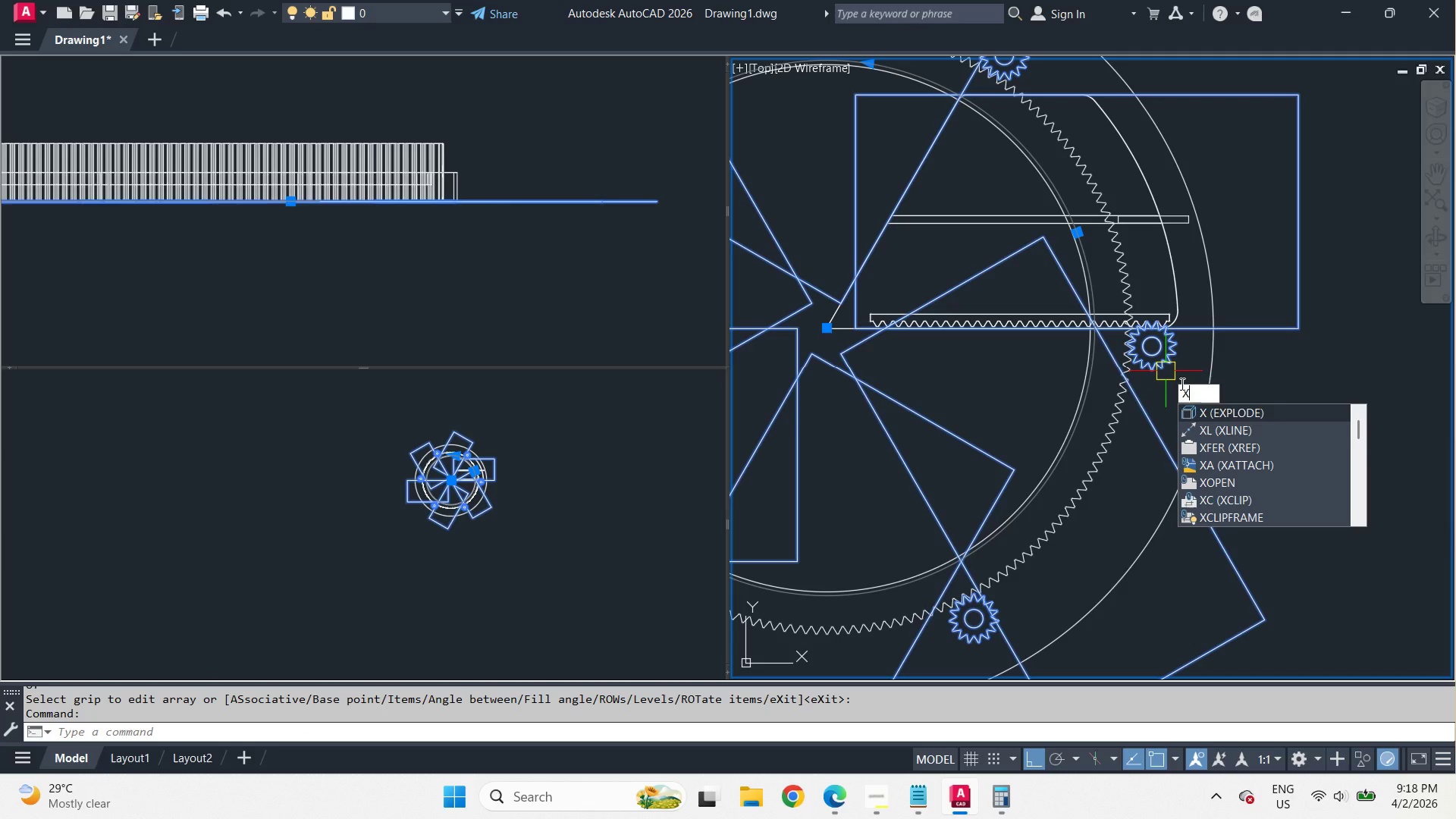 
scroll: coordinate [1213, 430], scroll_direction: down, amount: 2.0
 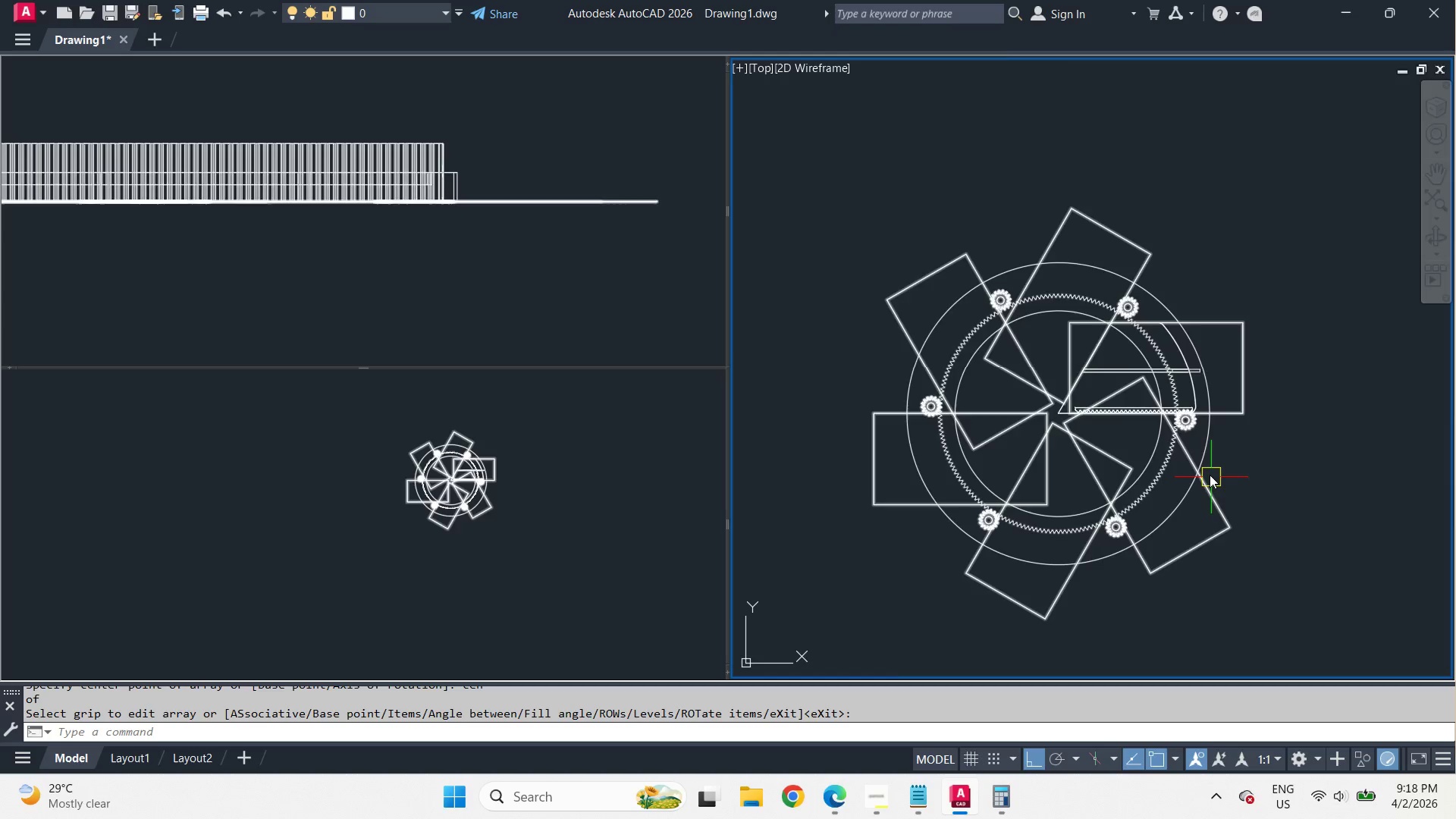 
scroll: coordinate [1207, 468], scroll_direction: up, amount: 2.0
 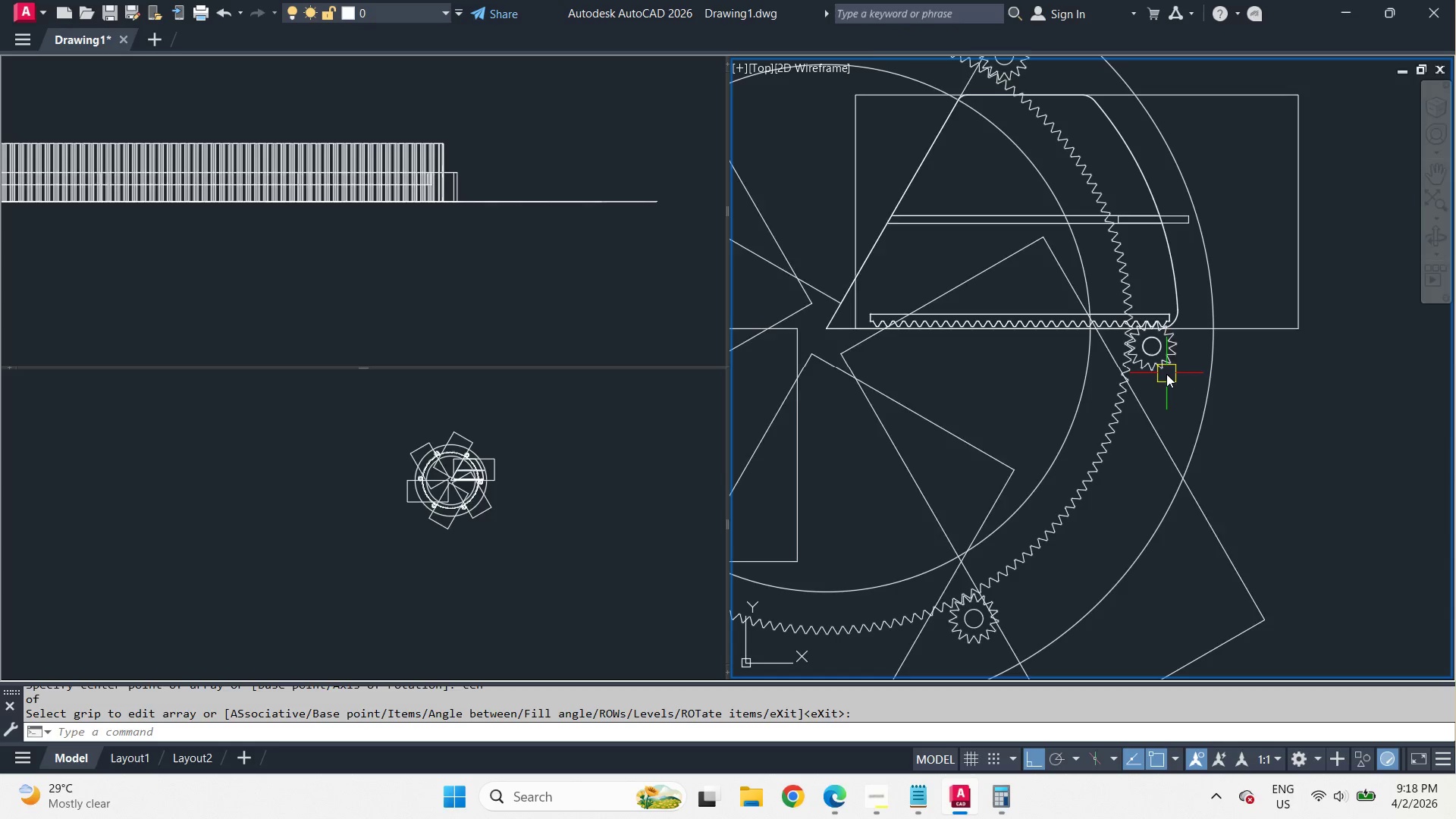 
key(X)
 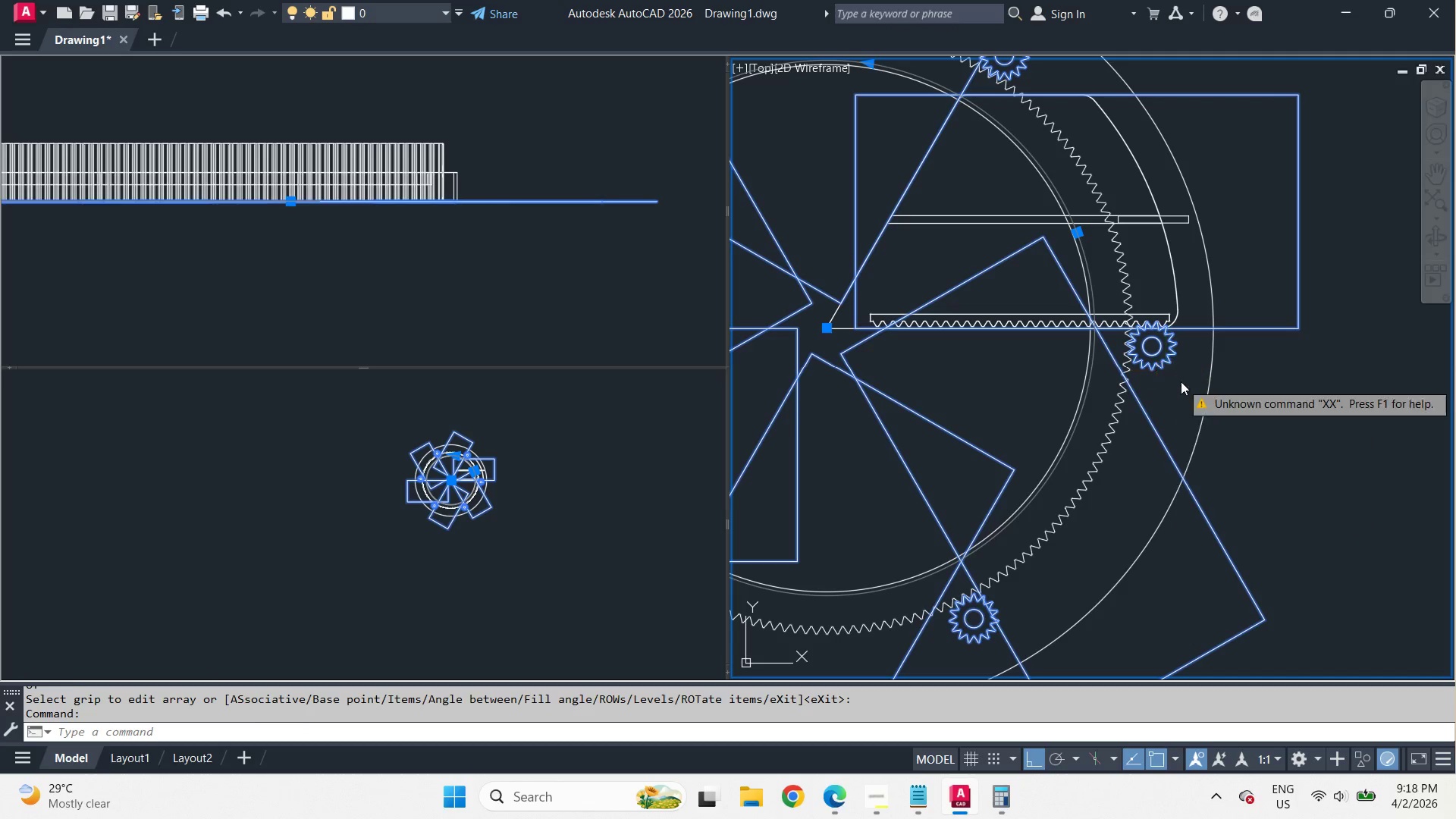 
key(Space)
 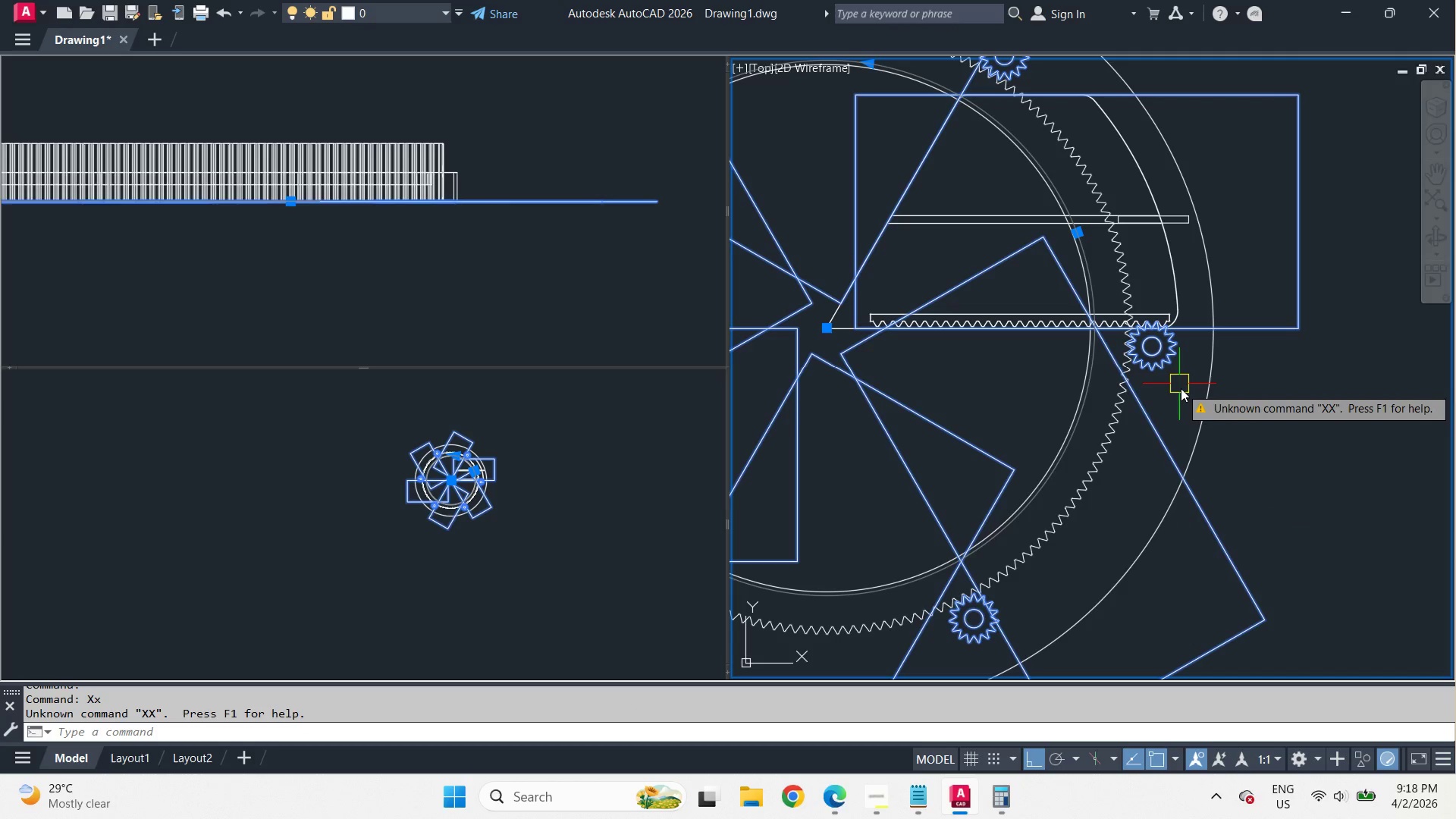 
key(Escape)
 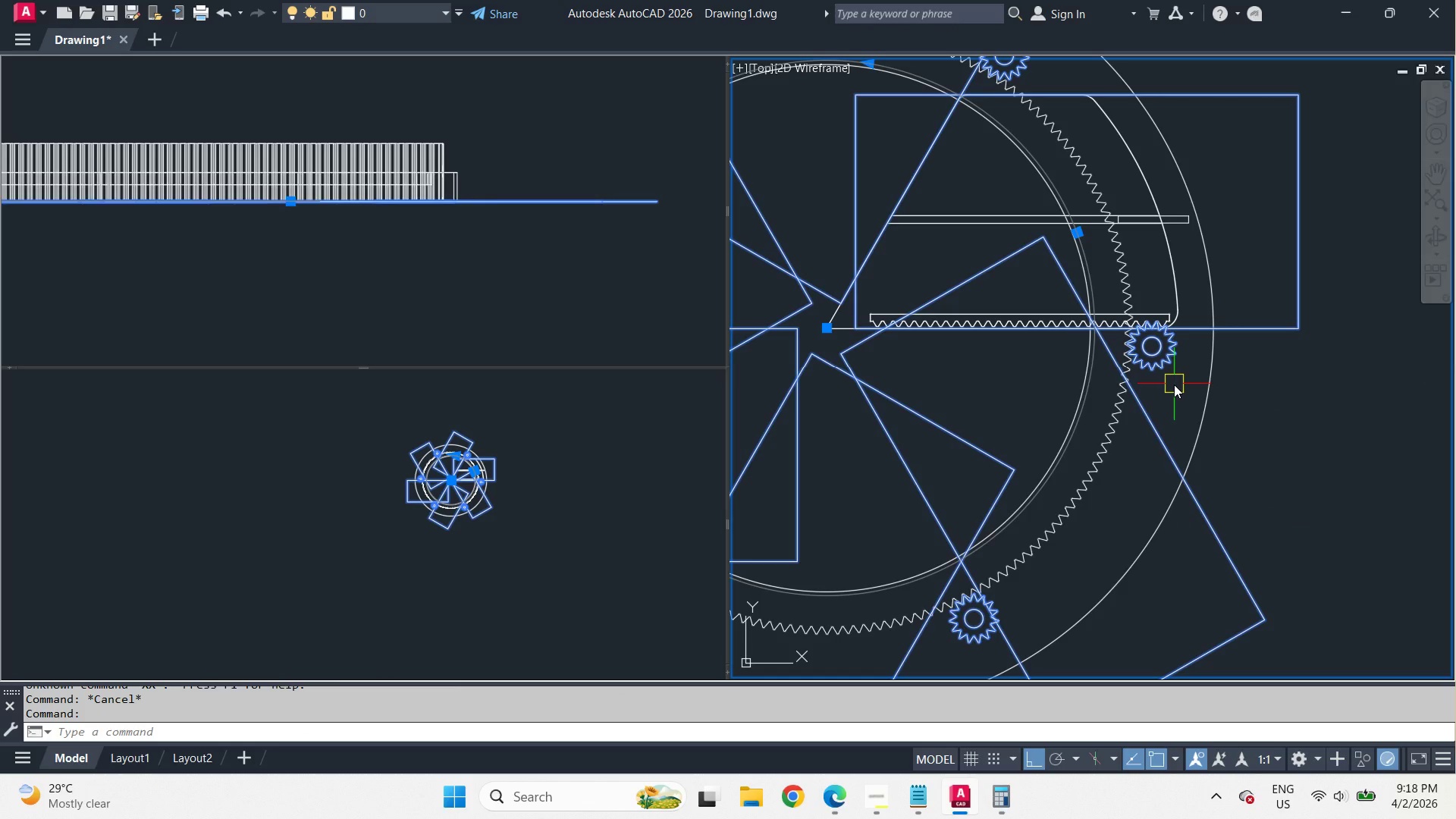 
key(X)
 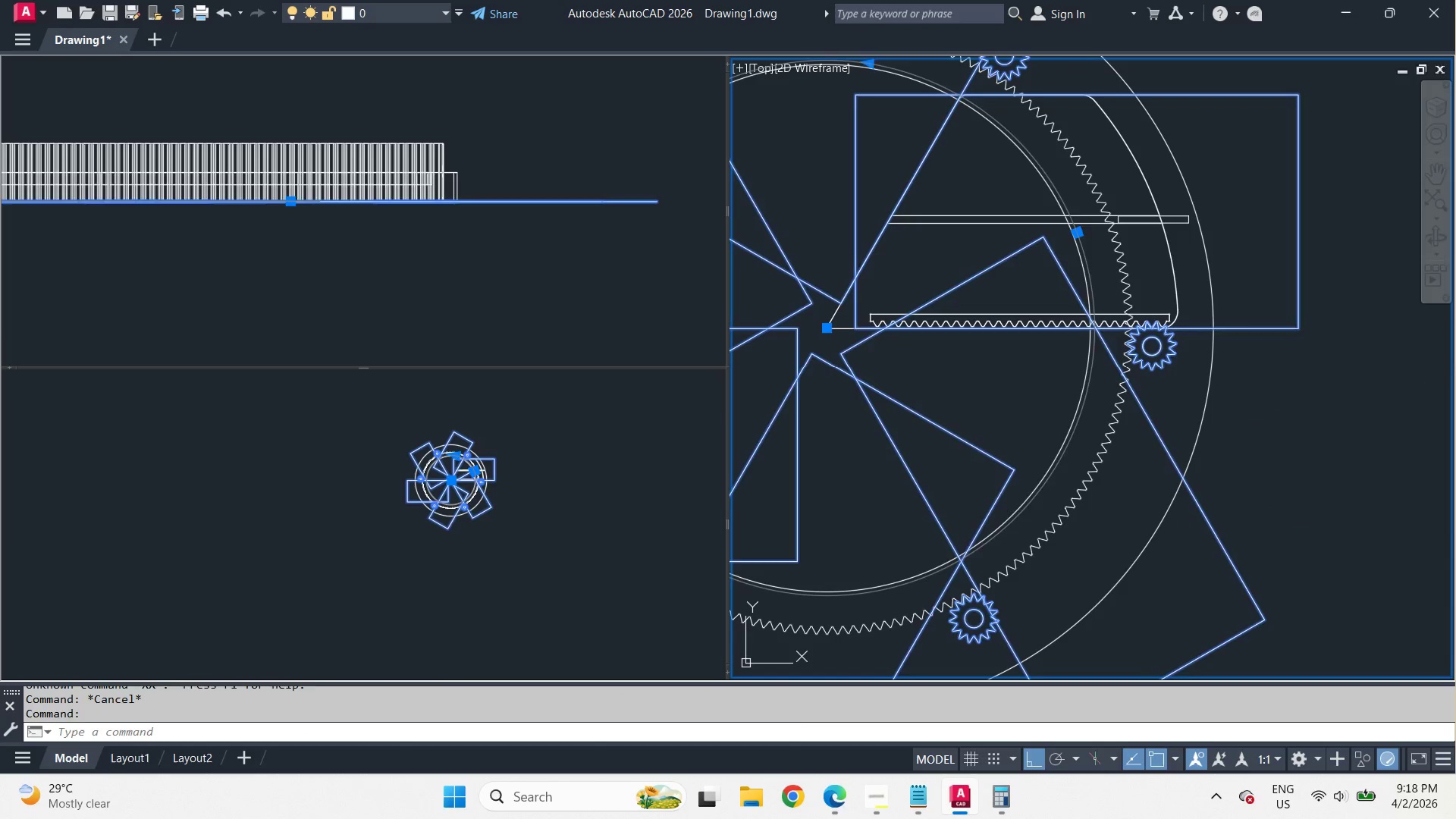 
key(Space)
 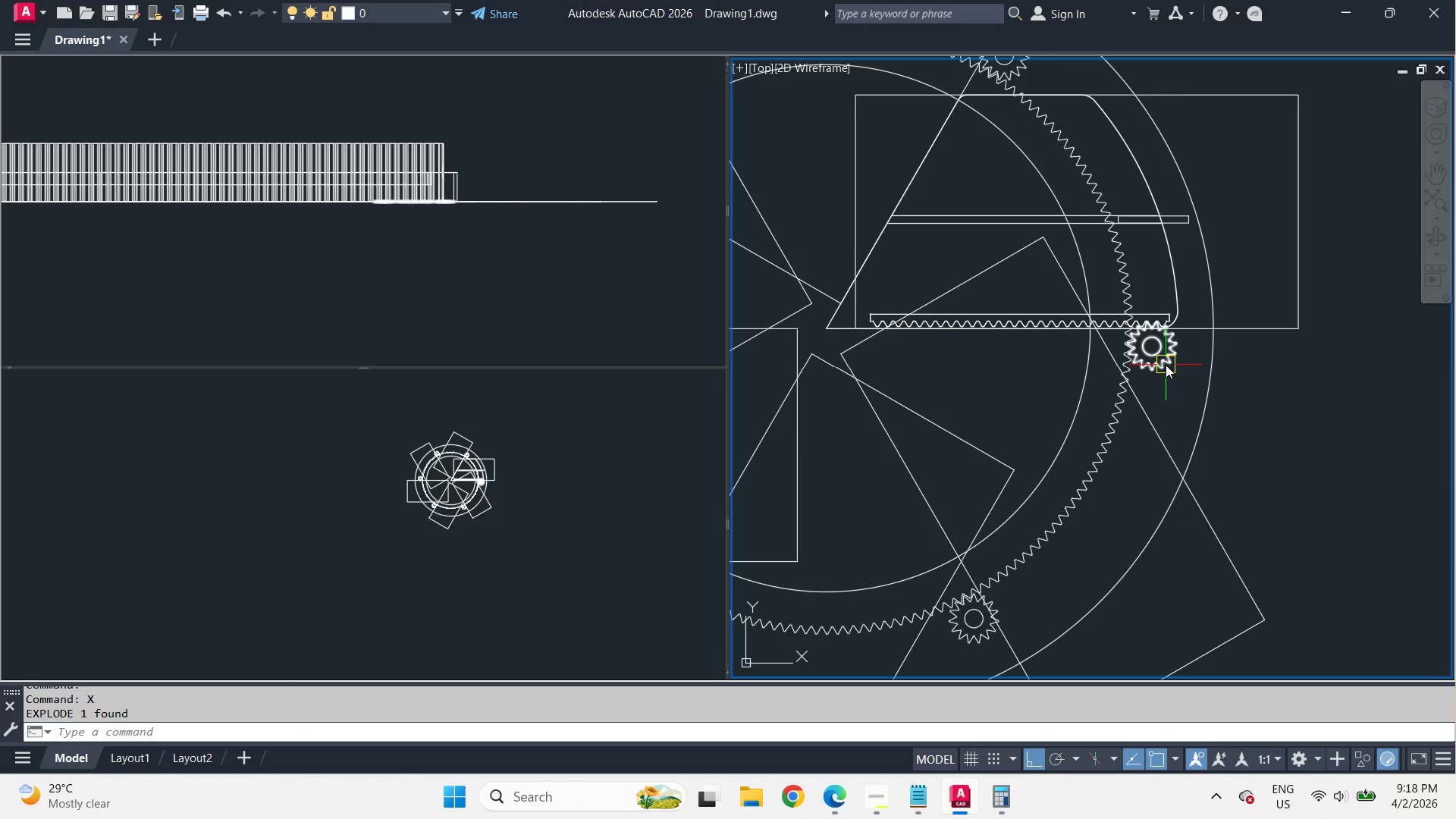 
left_click([1166, 365])
 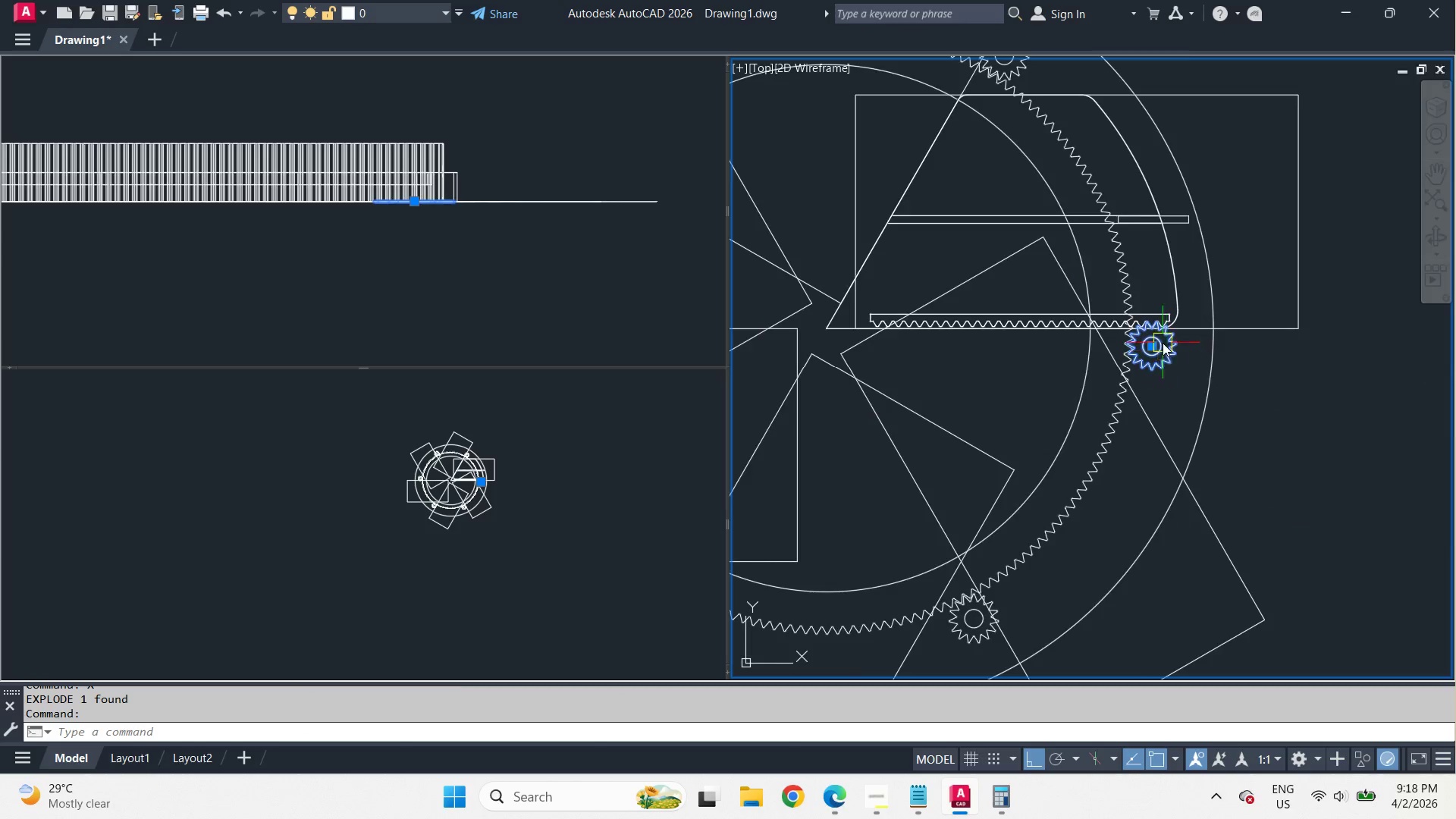 
scroll: coordinate [1158, 335], scroll_direction: up, amount: 3.0
 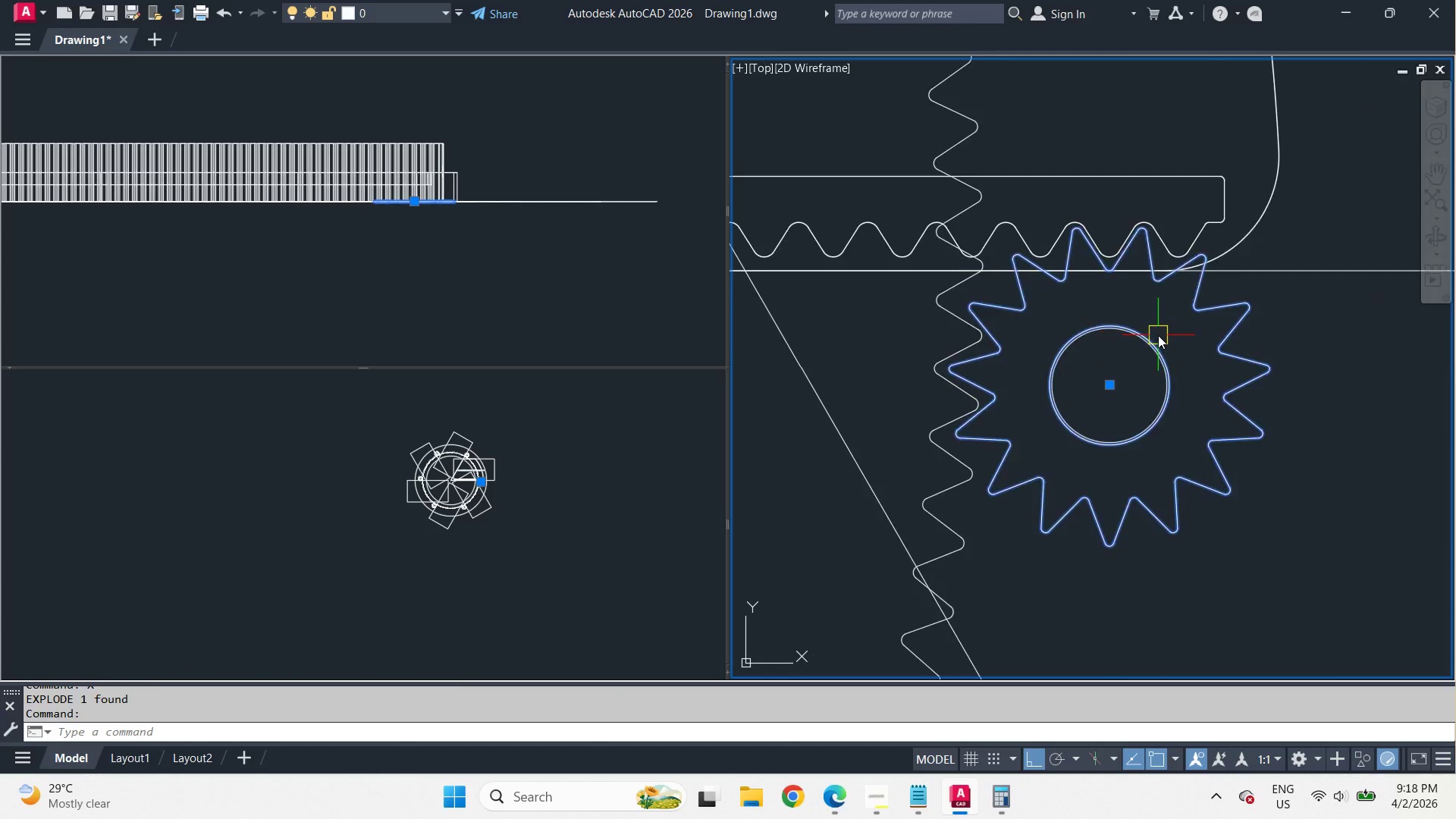 
key(Escape)
 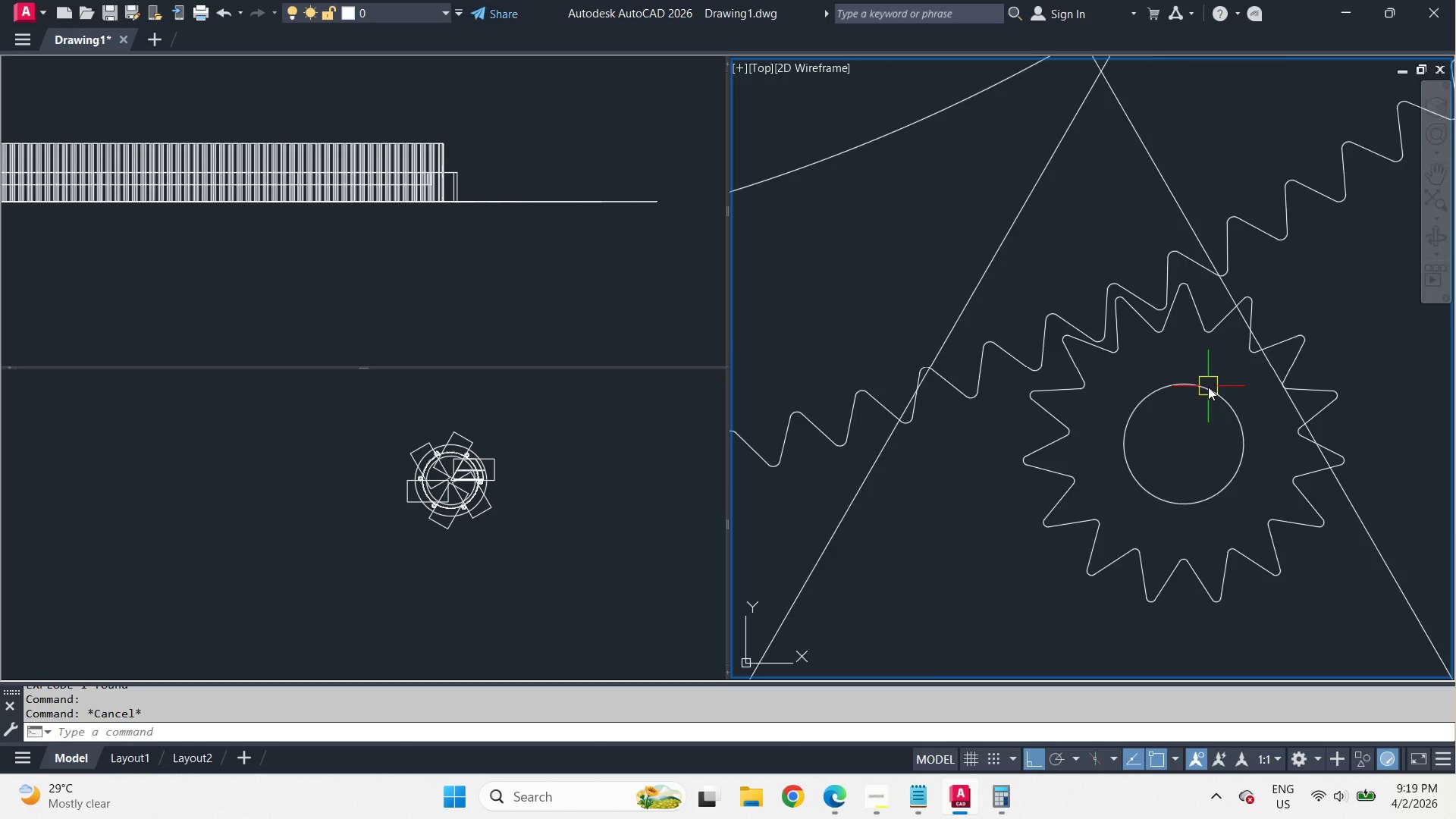 
scroll: coordinate [1064, 600], scroll_direction: down, amount: 3.0
 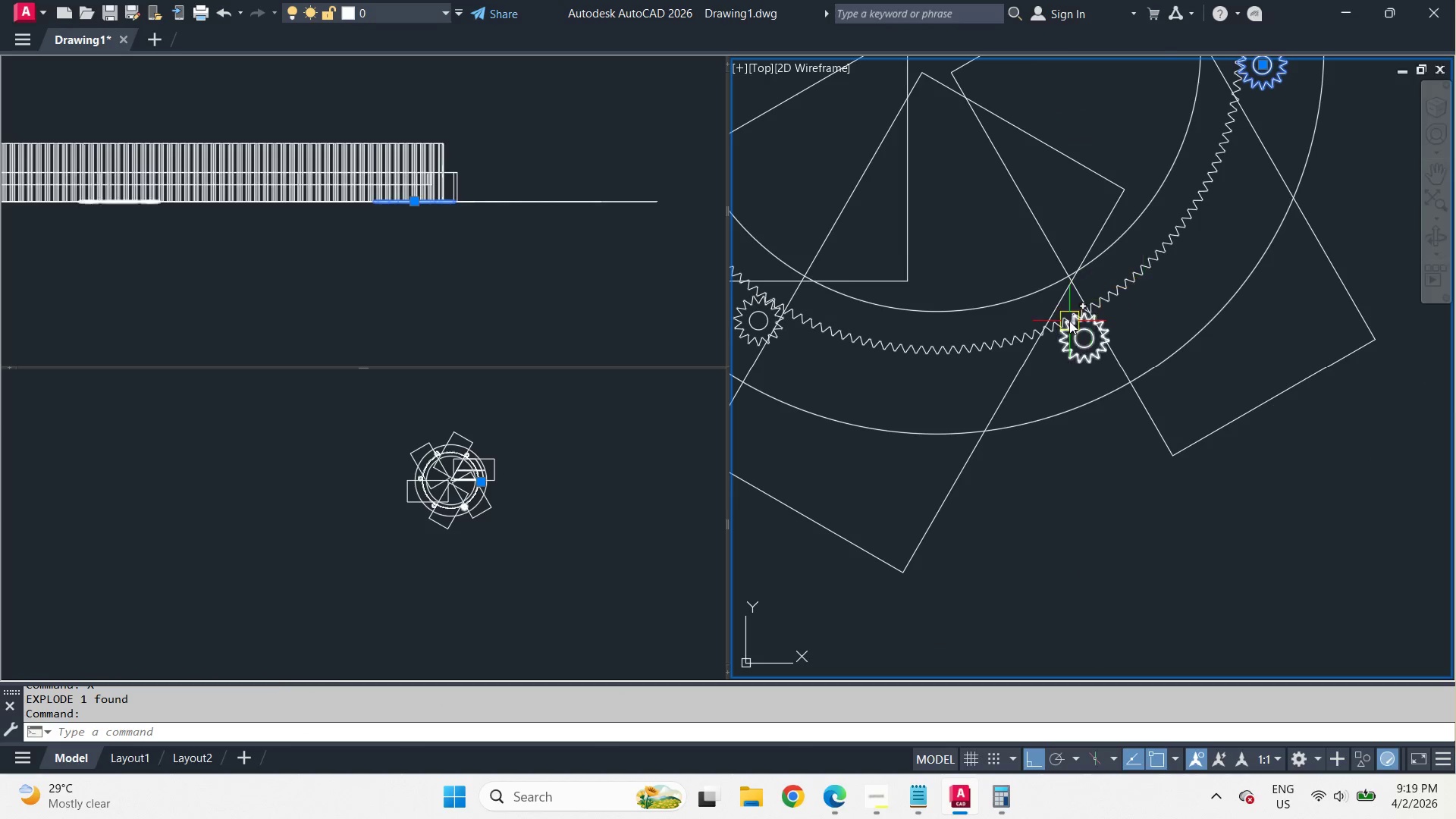 
scroll: coordinate [1094, 330], scroll_direction: up, amount: 5.0
 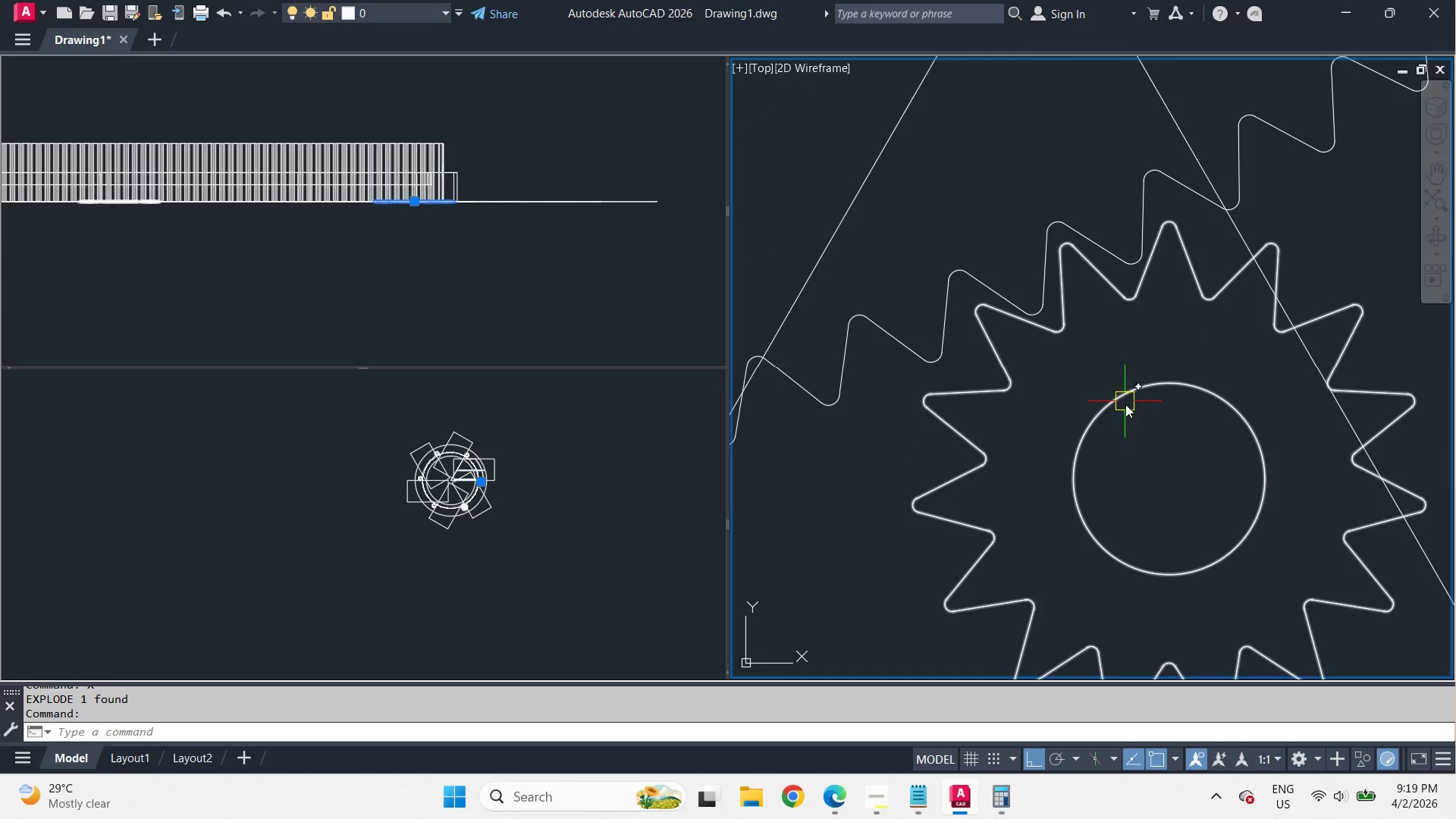 
scroll: coordinate [1225, 381], scroll_direction: down, amount: 4.0
 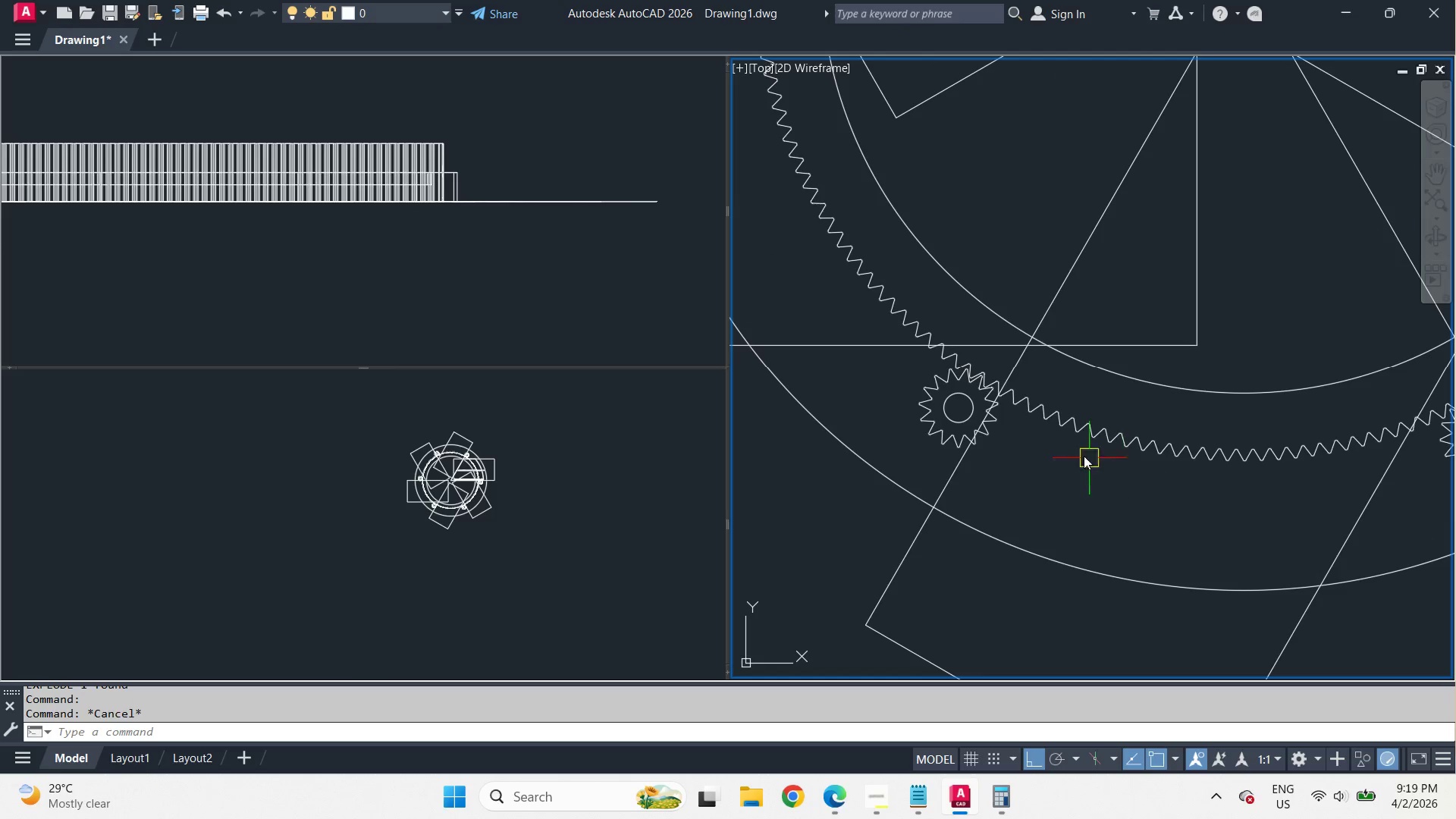 
scroll: coordinate [1004, 397], scroll_direction: up, amount: 2.0
 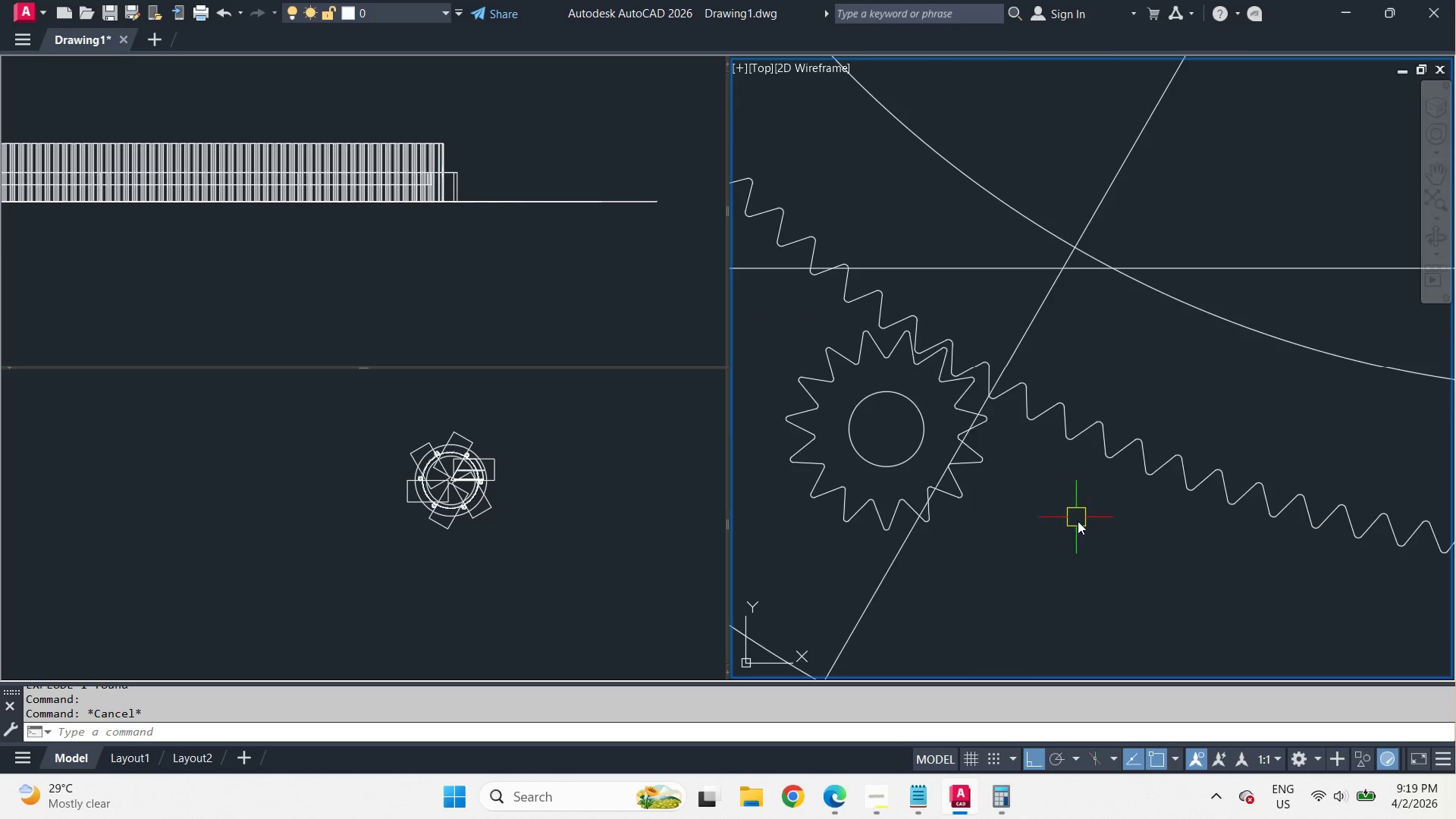 
scroll: coordinate [965, 391], scroll_direction: down, amount: 2.0
 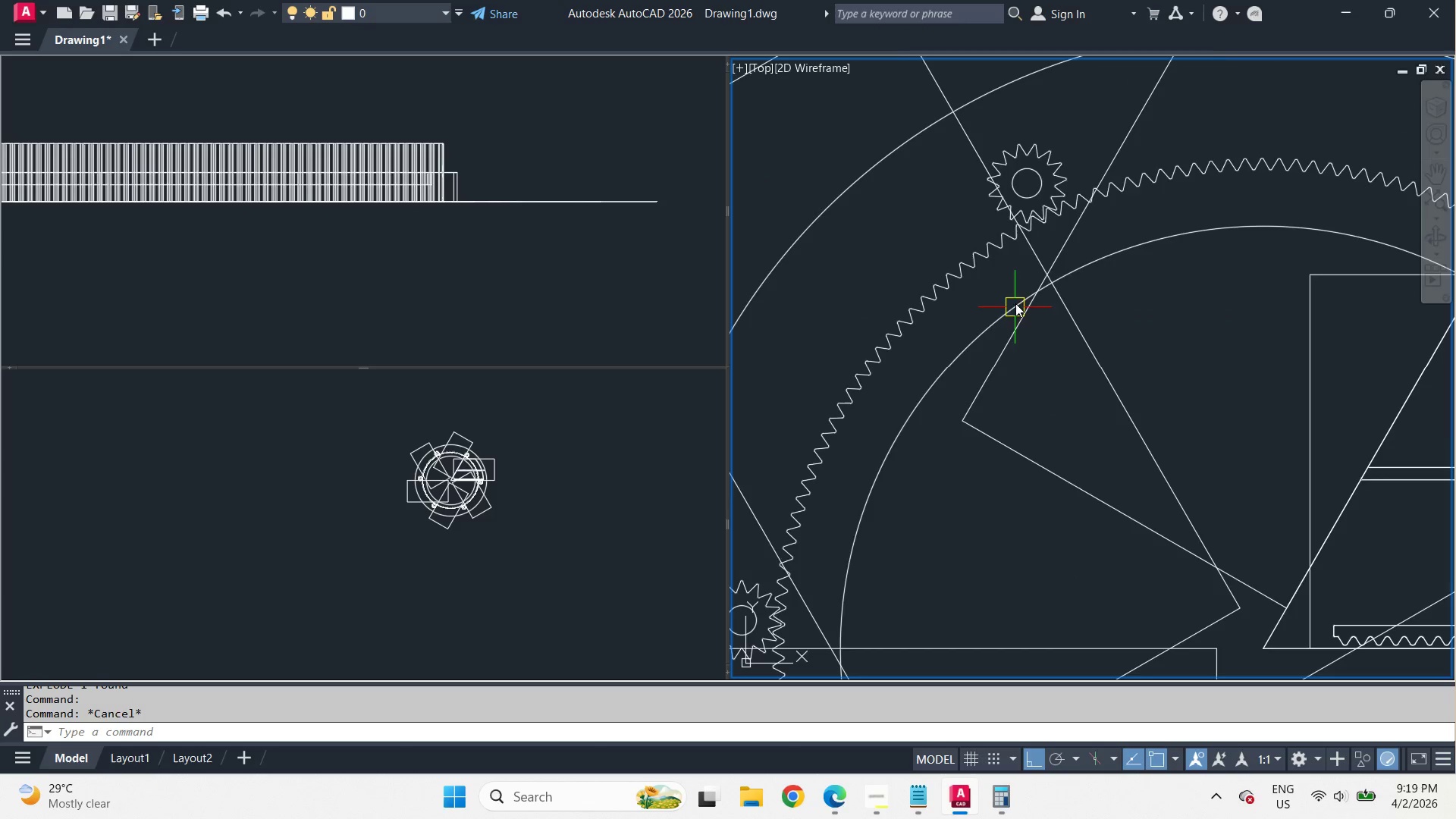 
key(Escape)
 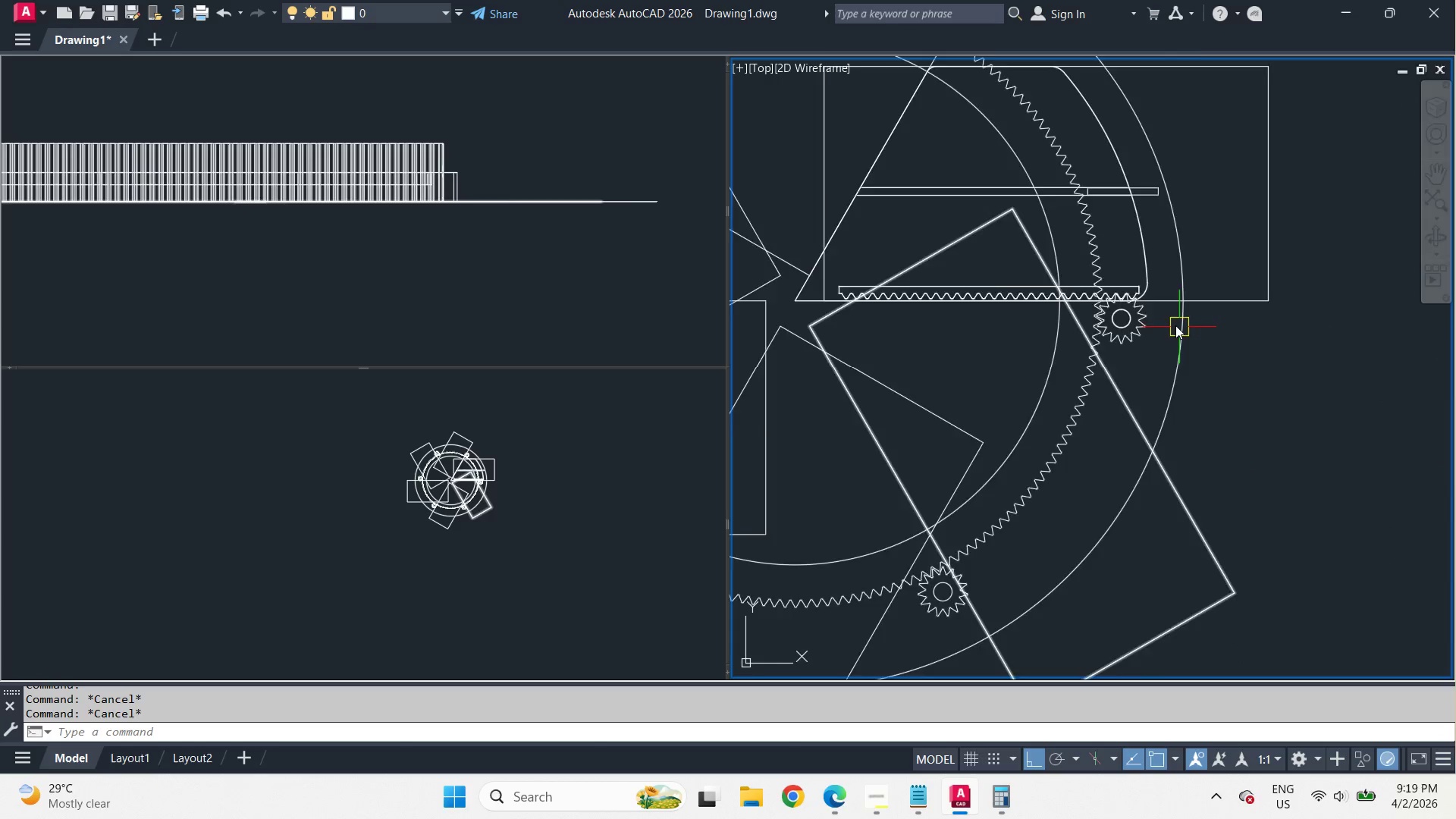 
scroll: coordinate [1013, 180], scroll_direction: up, amount: 3.0
 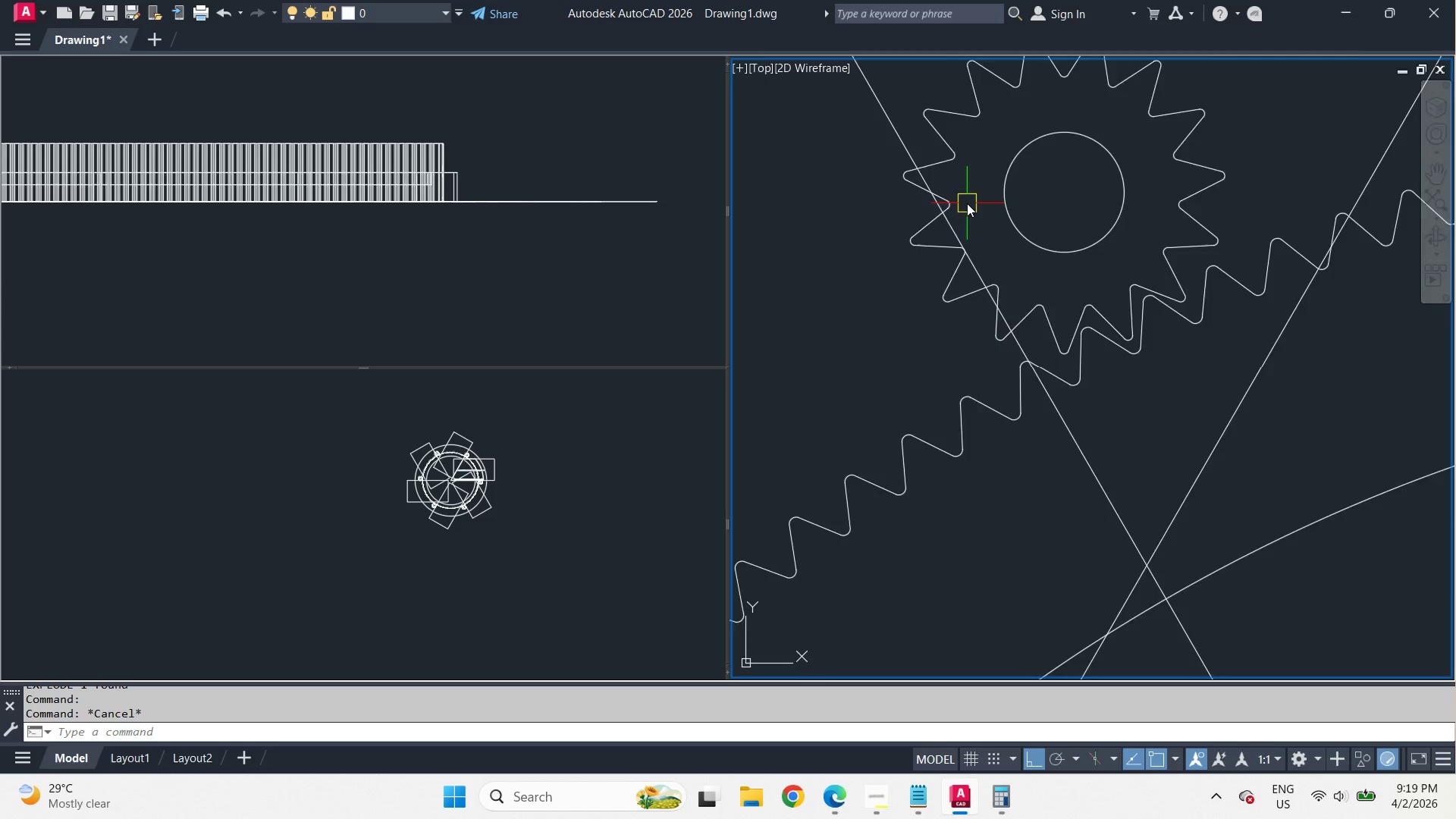 
scroll: coordinate [981, 224], scroll_direction: down, amount: 4.0
 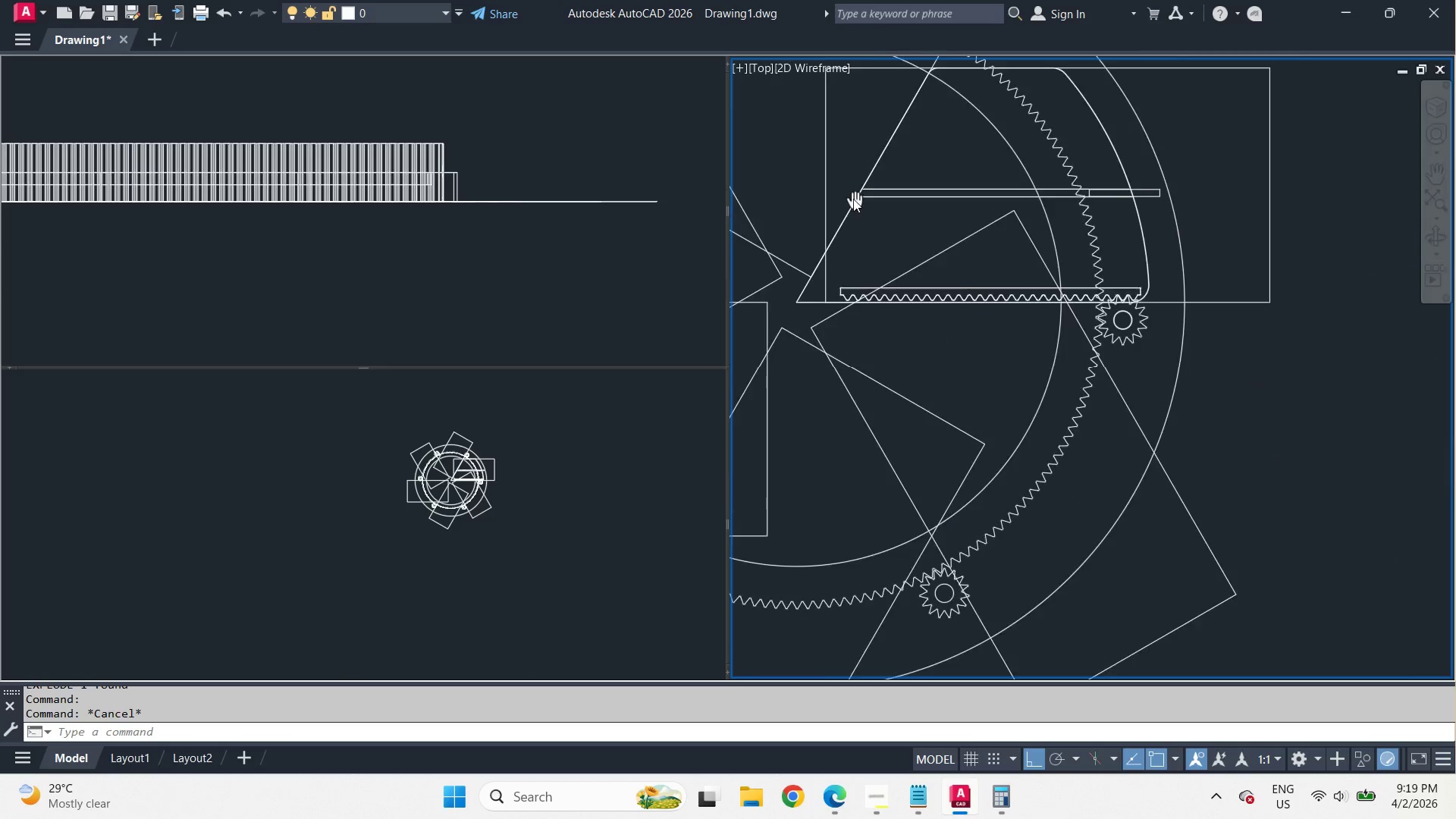 
scroll: coordinate [1067, 318], scroll_direction: up, amount: 4.0
 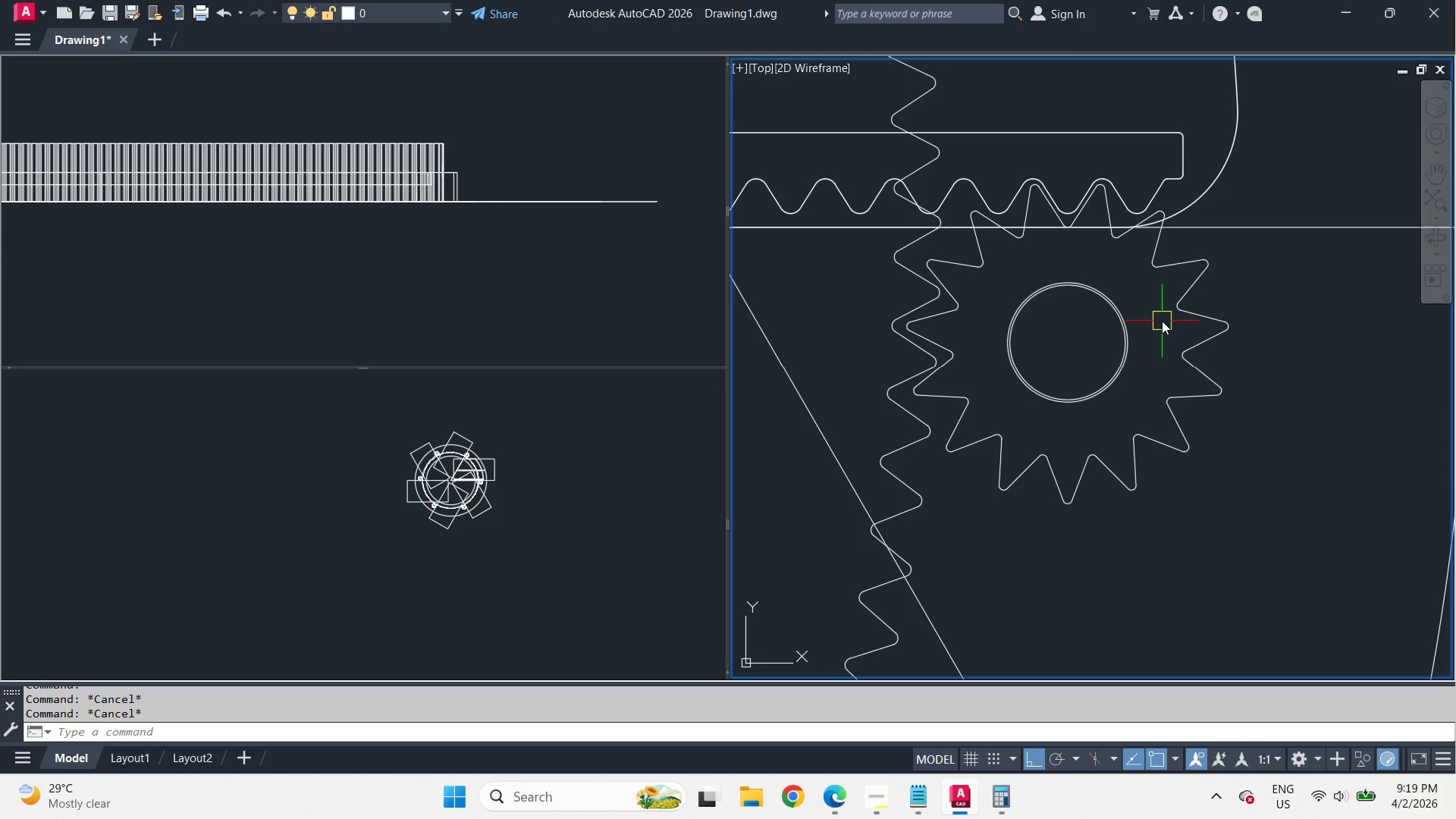 
scroll: coordinate [1222, 297], scroll_direction: down, amount: 5.0
 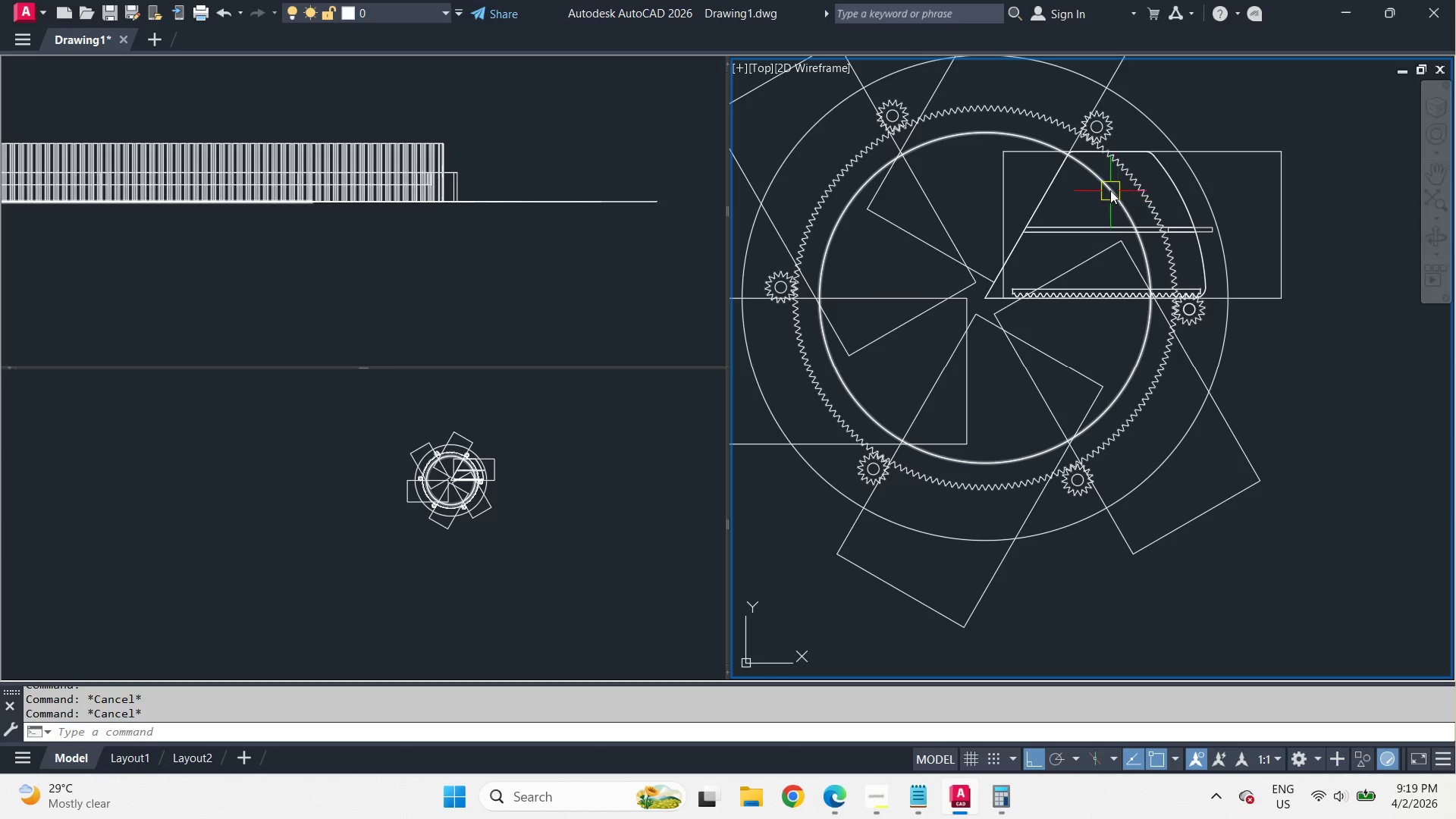 
mouse_move([1161, 241])
 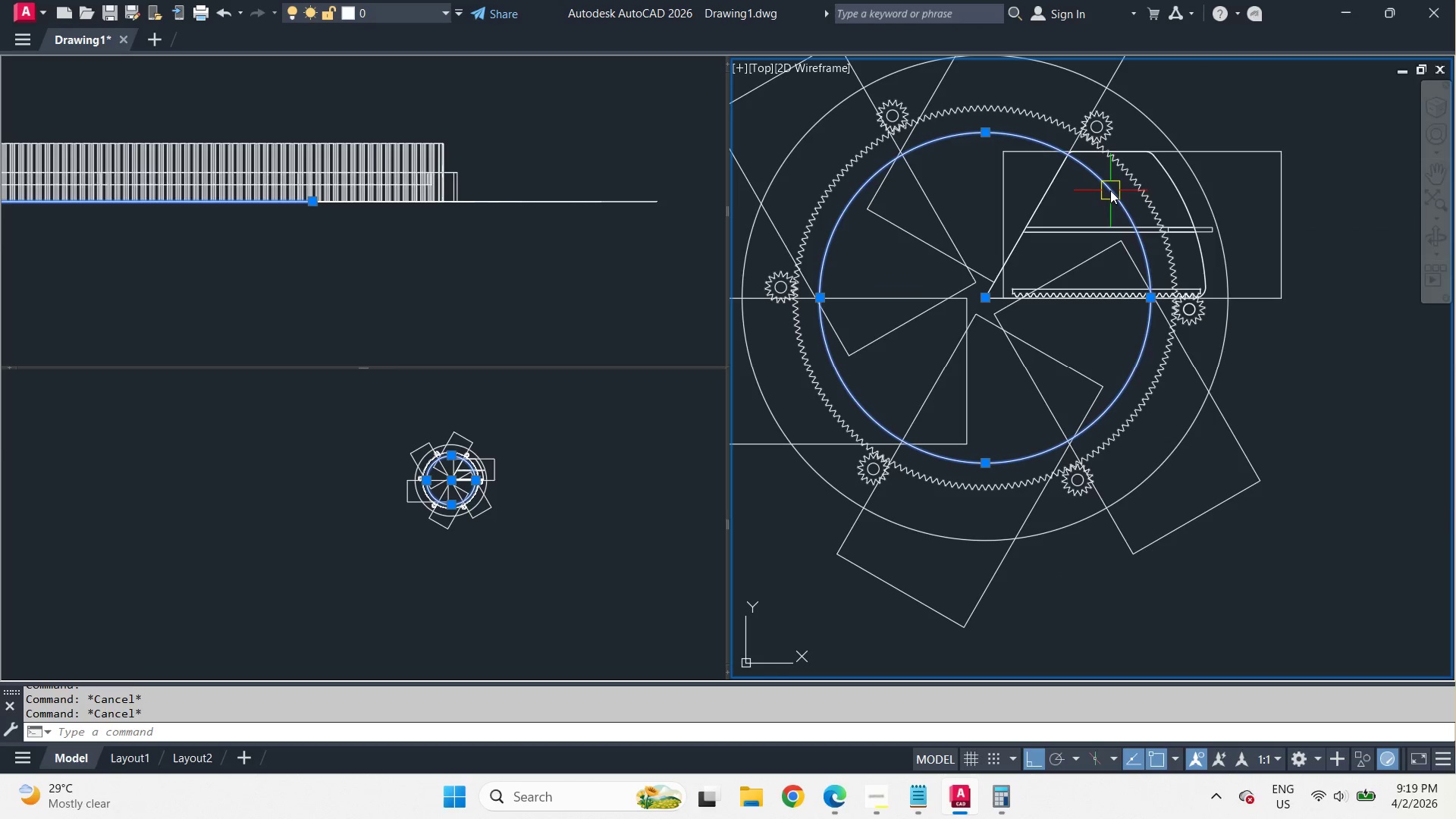 
left_click([1110, 190])
 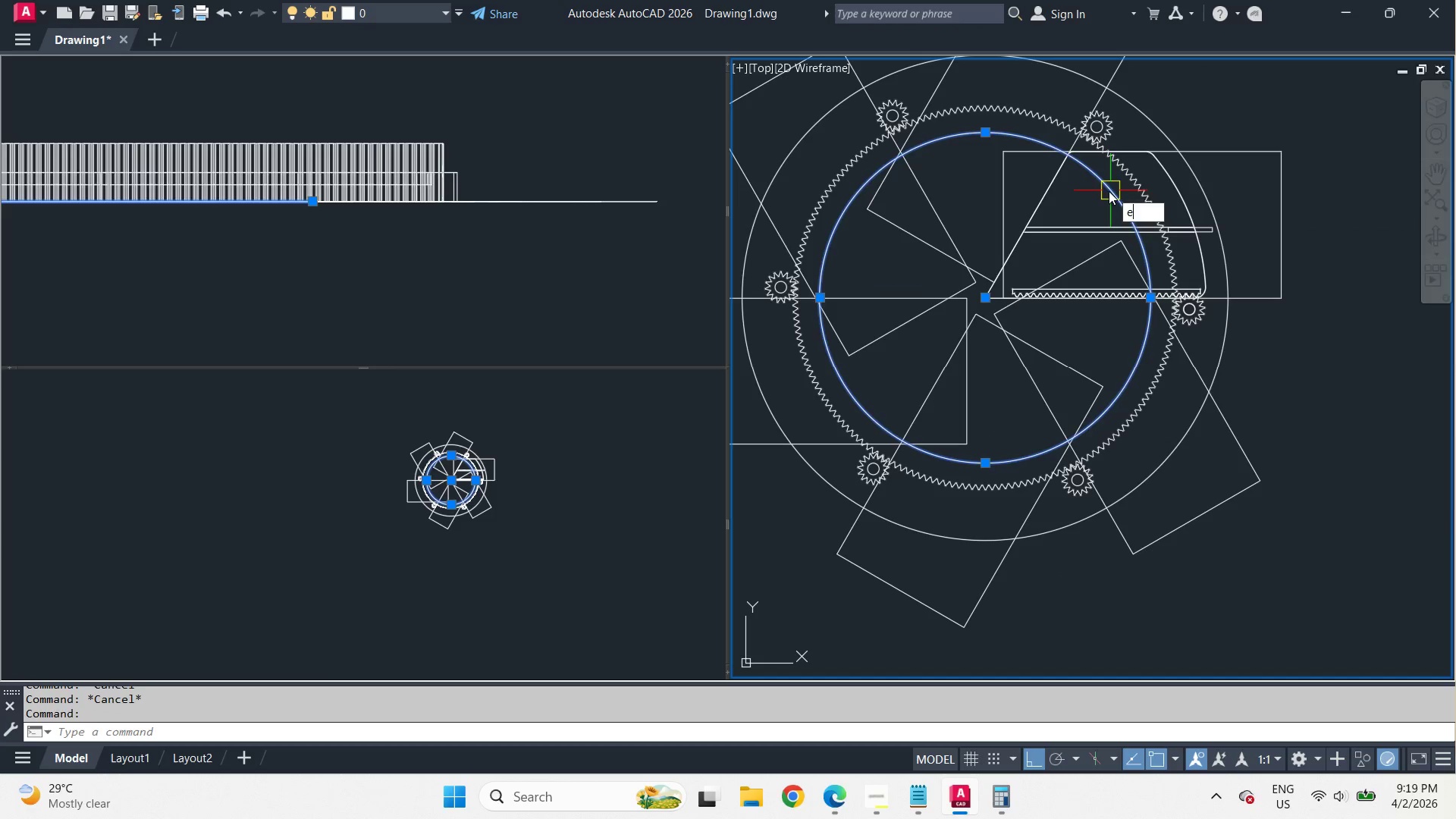 
key(E)
 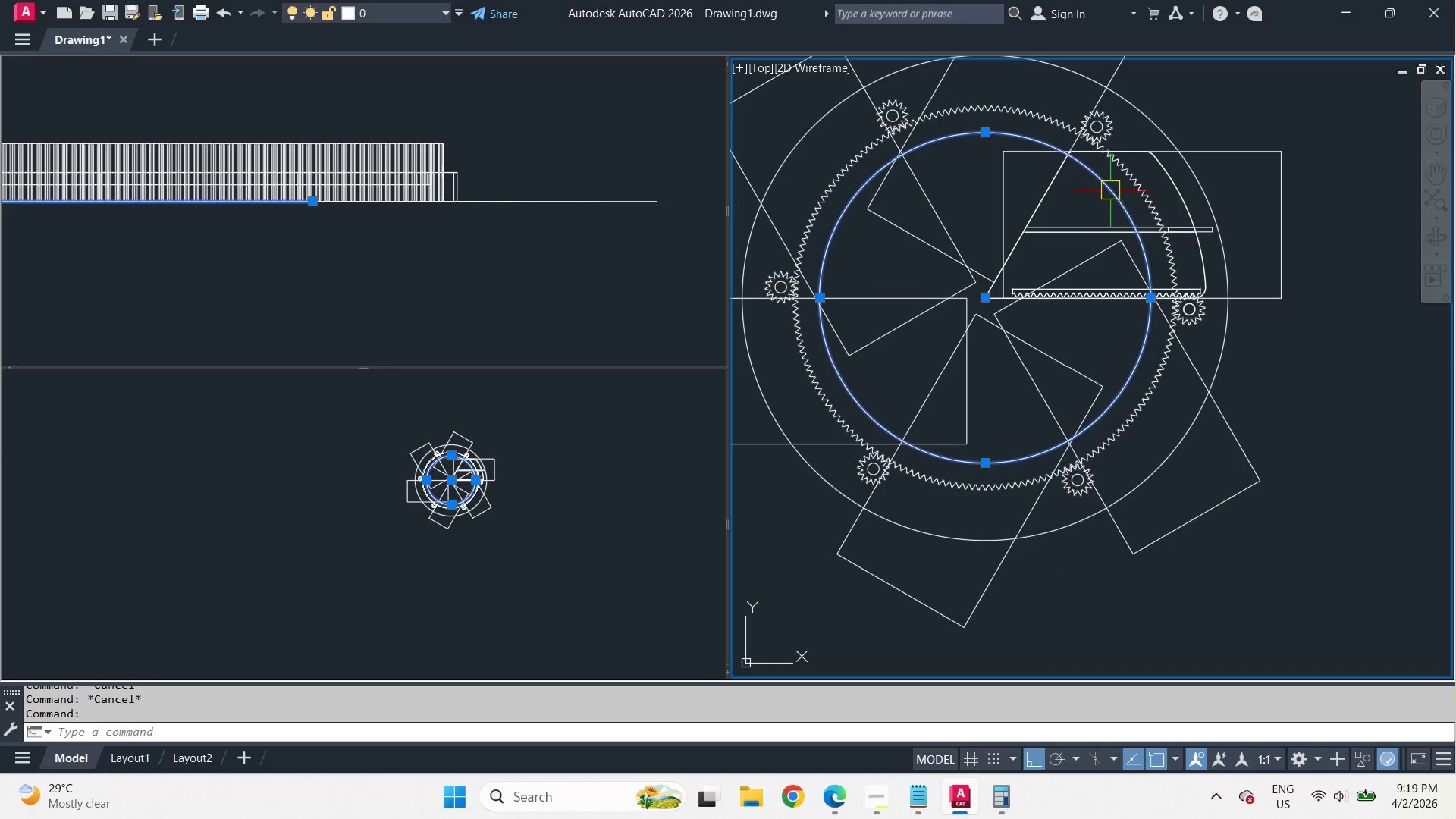 
key(Space)
 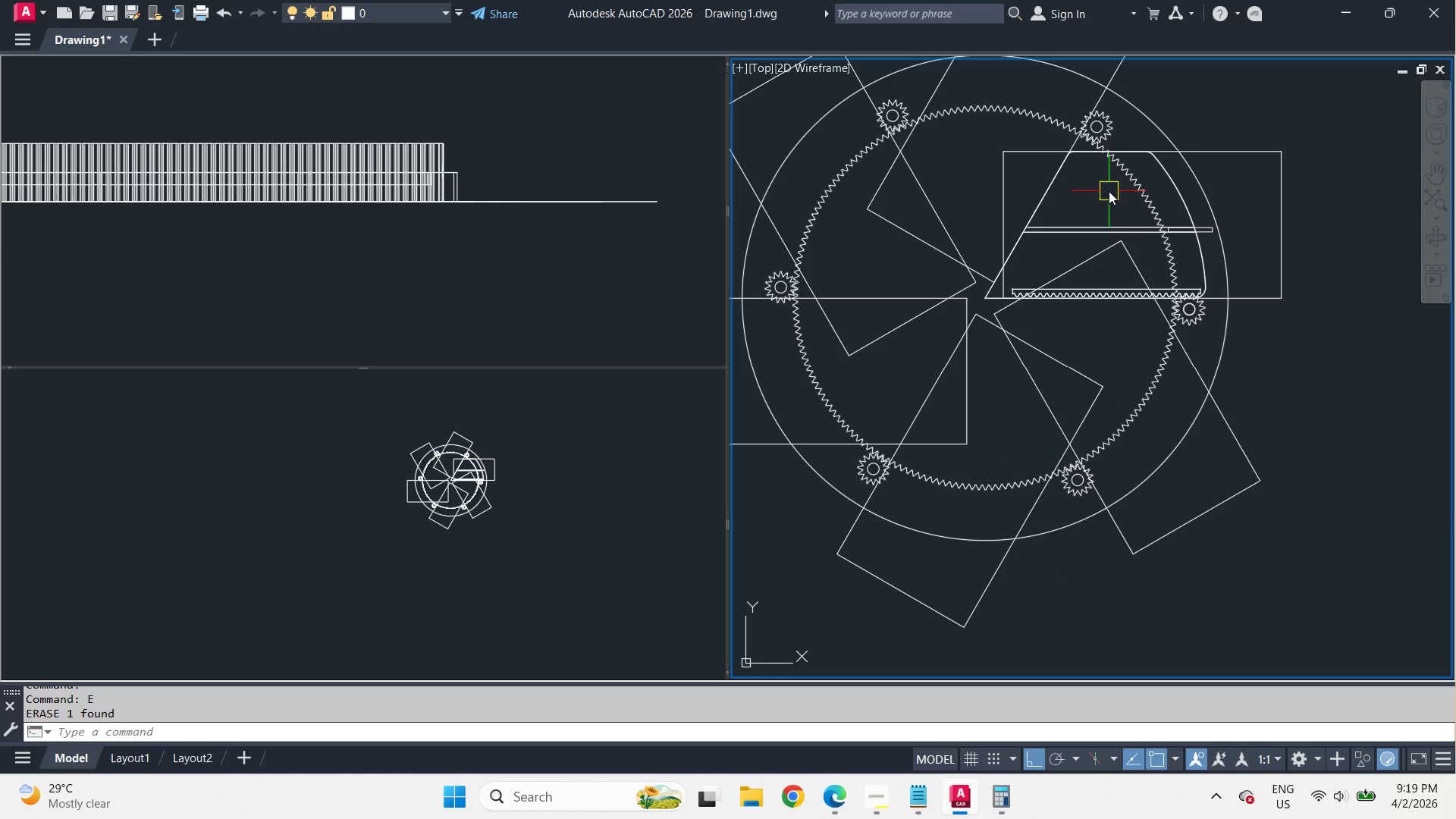 
key(Control+Z)
 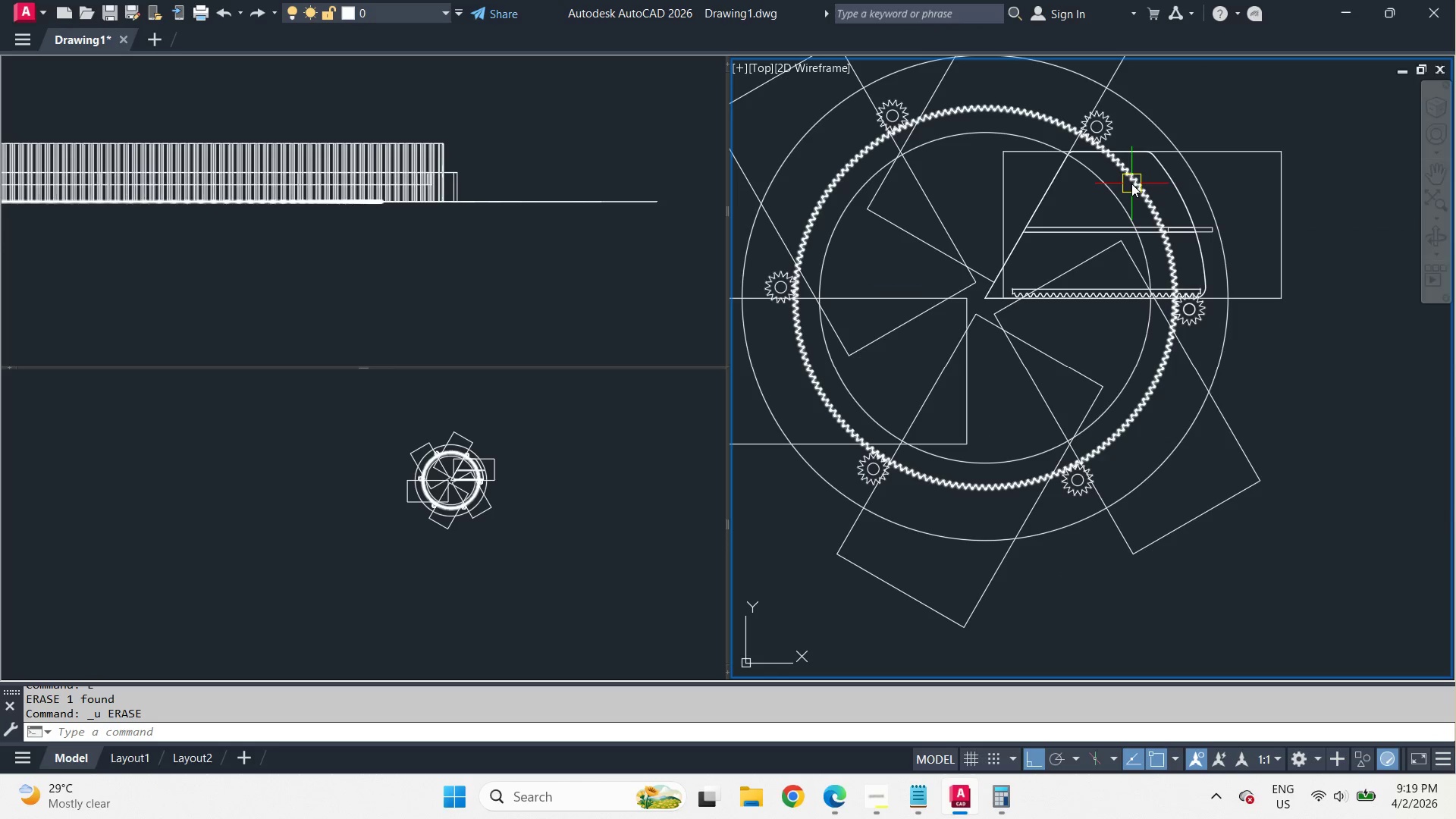 
left_click([1132, 184])
 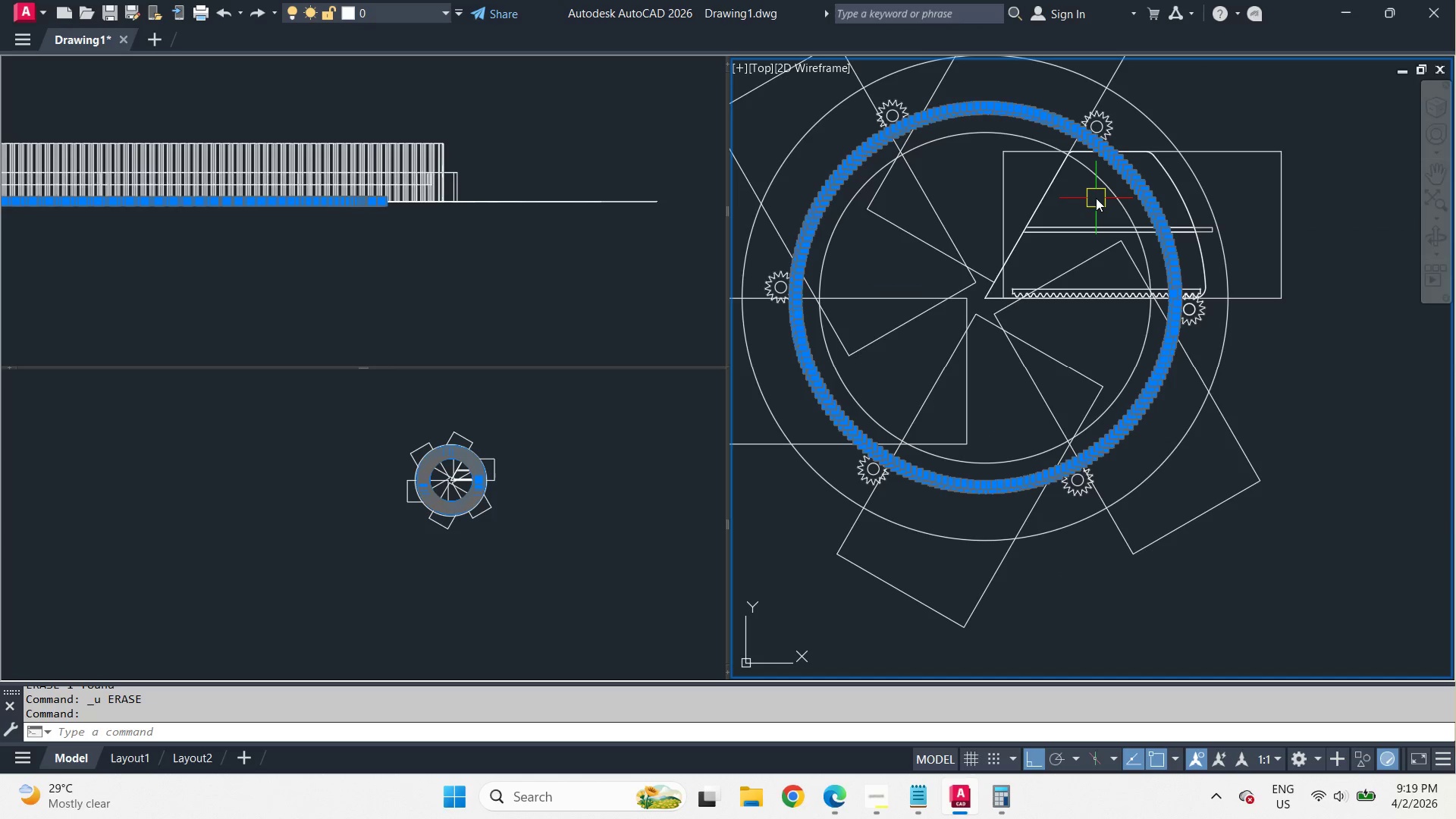 
key(Control+Shift+C)
 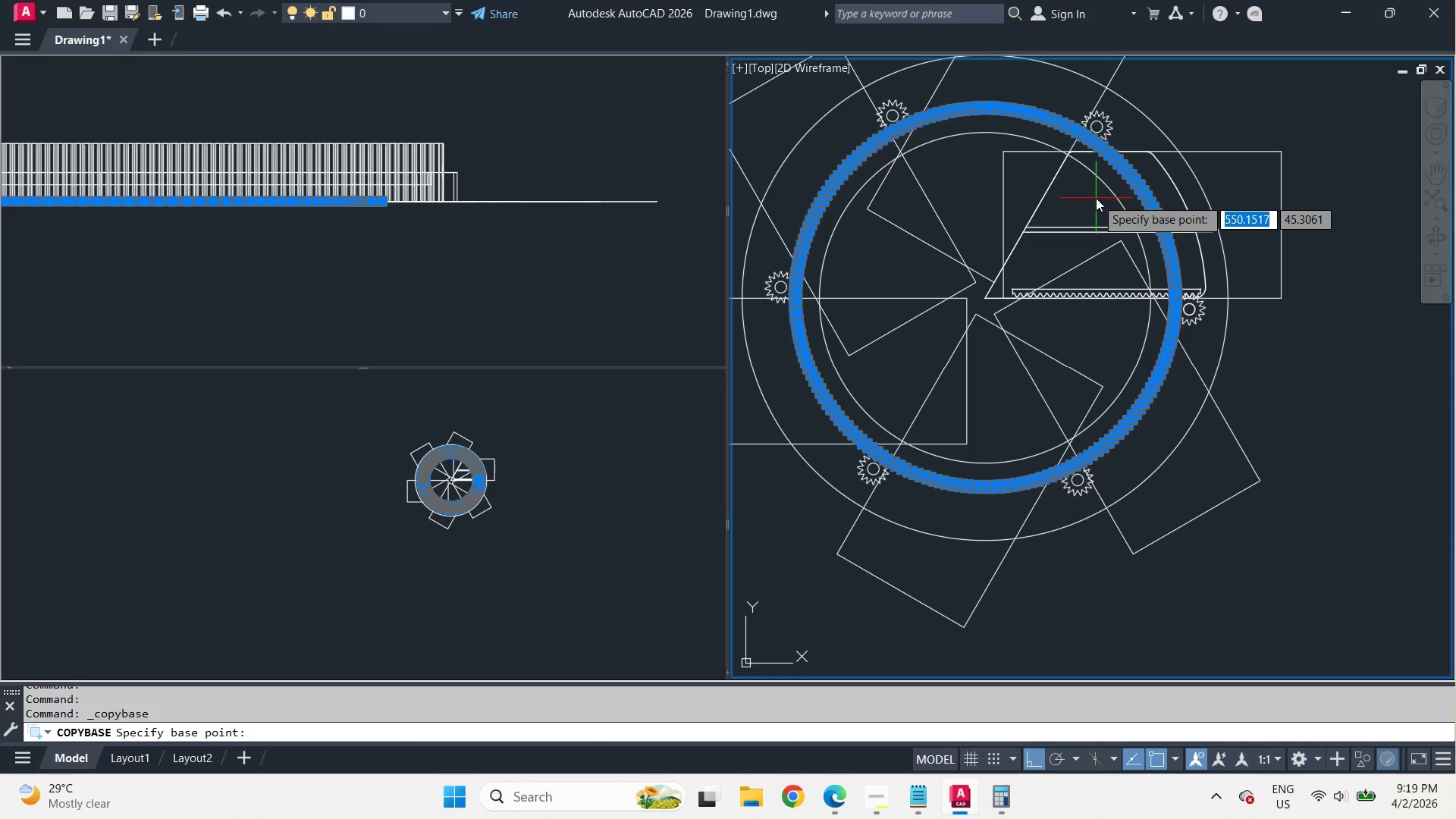 
type(cen )
 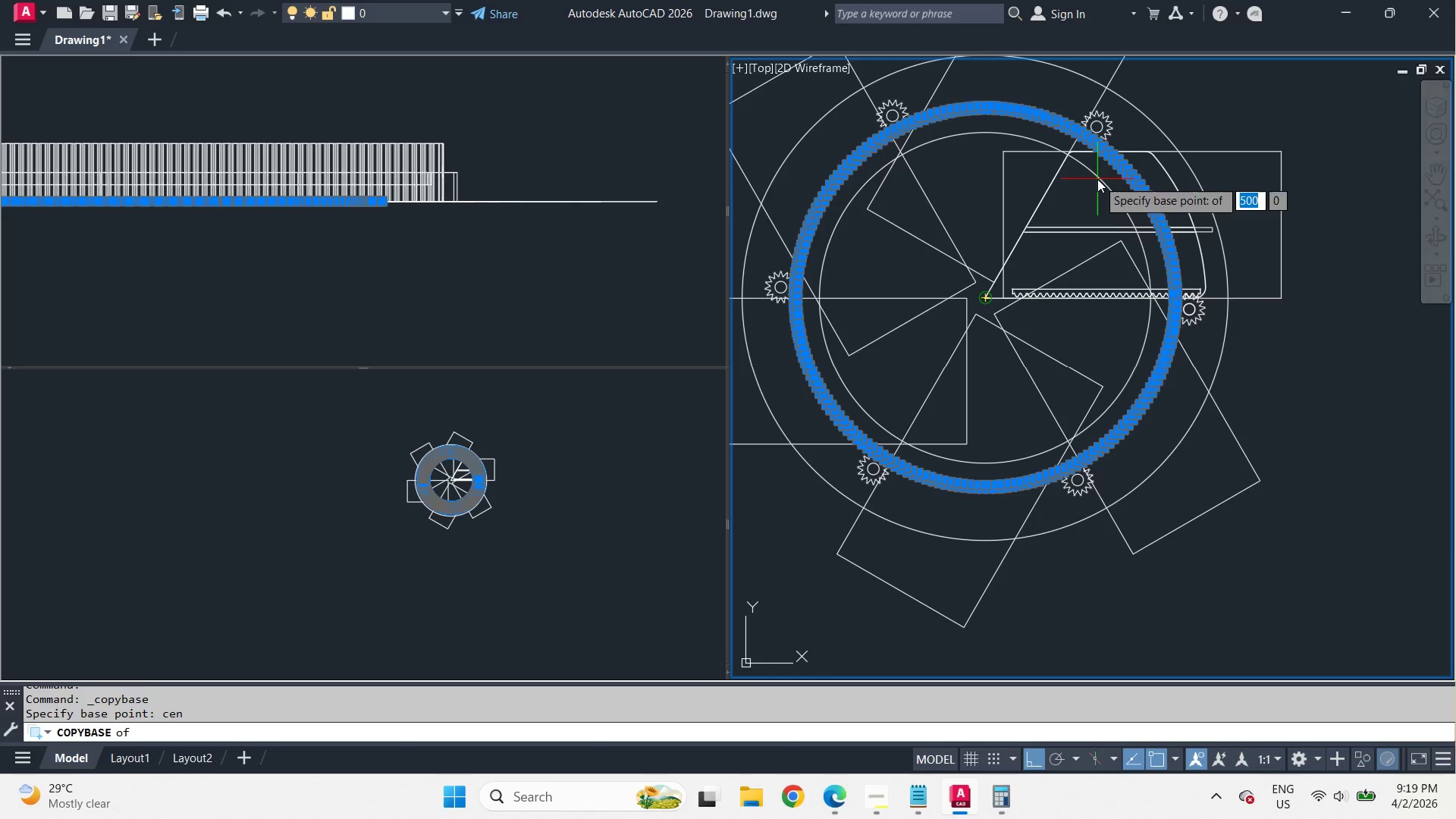 
left_click([1097, 179])
 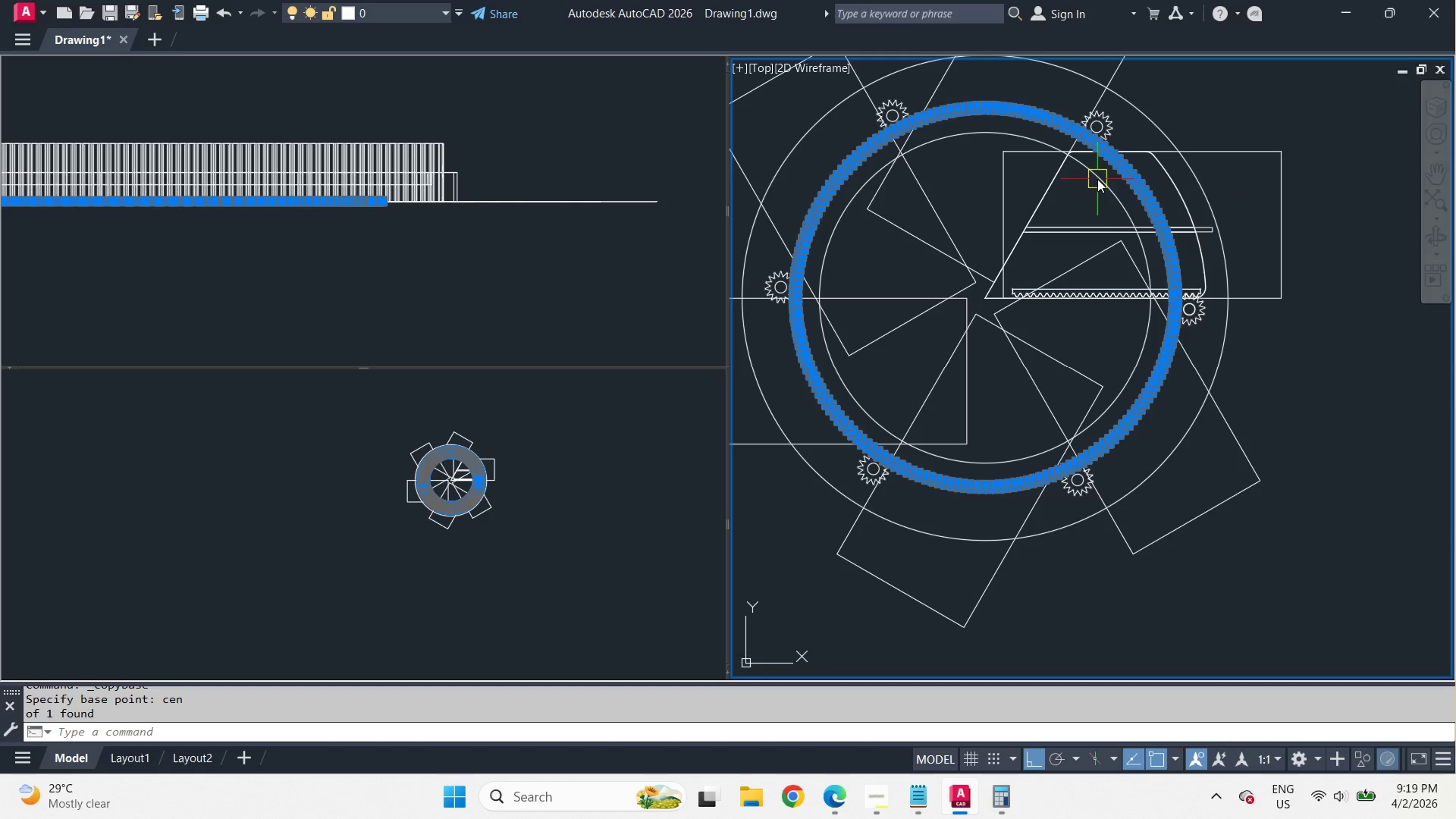 
key(E)
 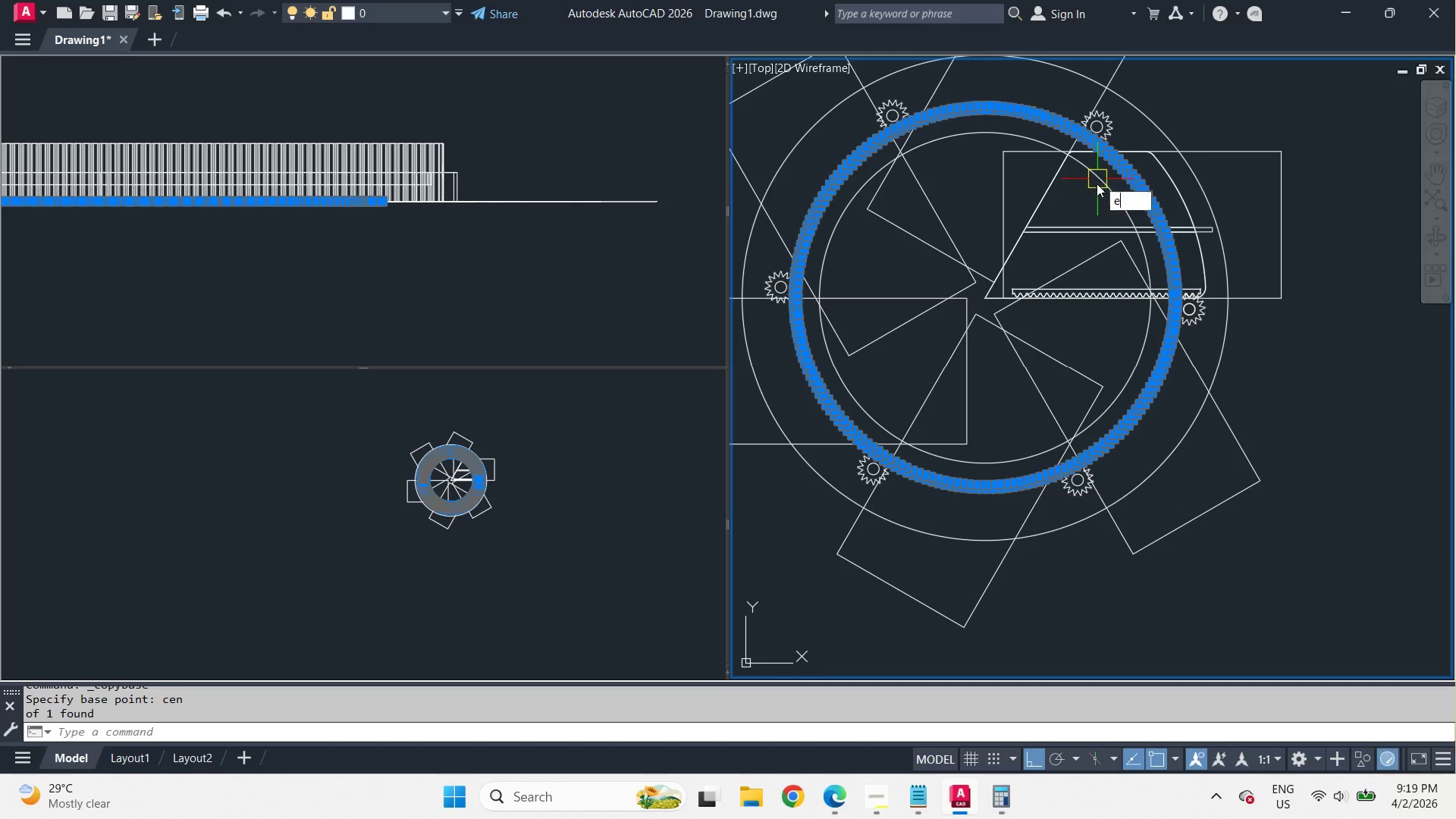 
key(Space)
 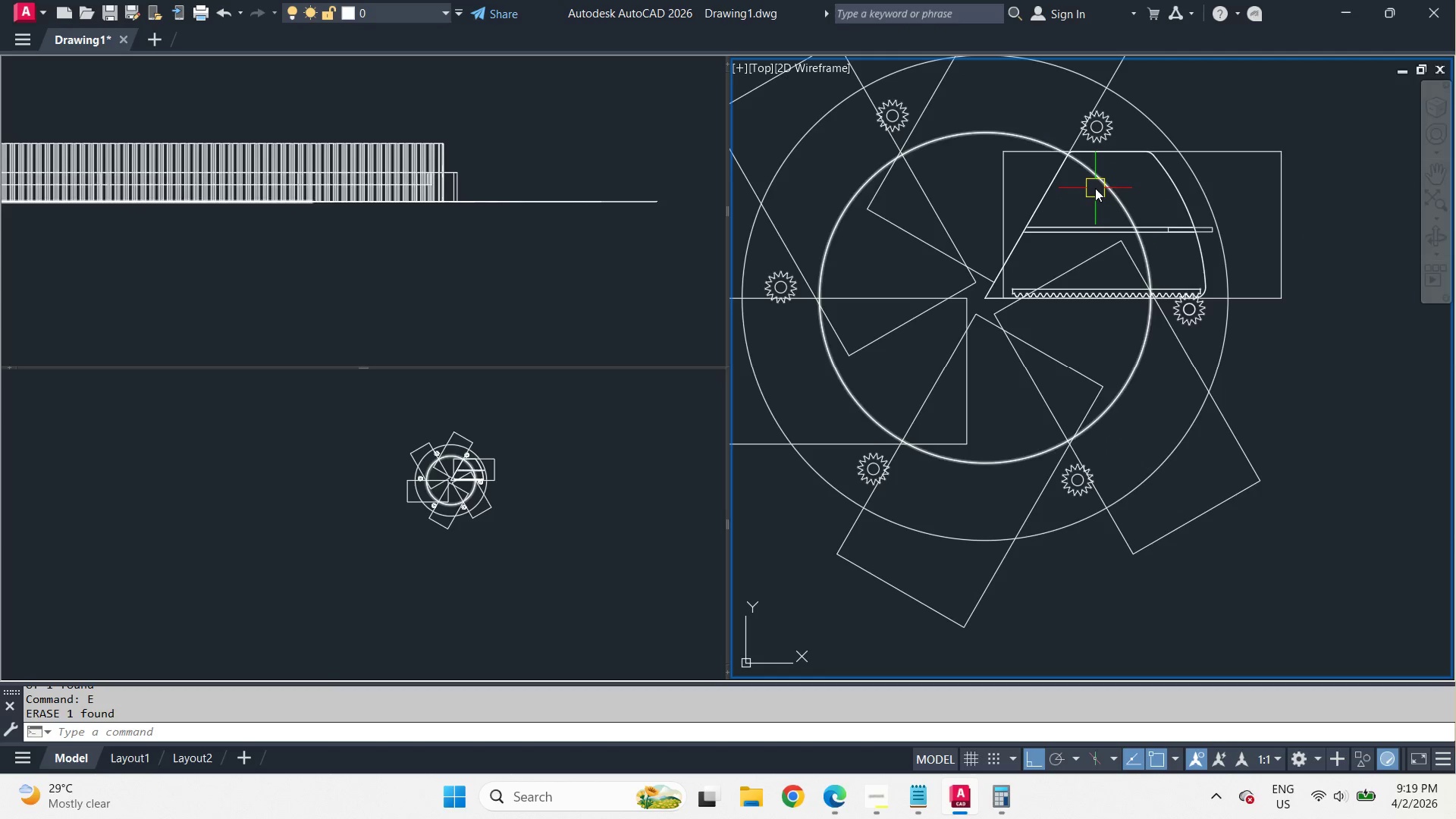 
key(Control+Shift+V)
 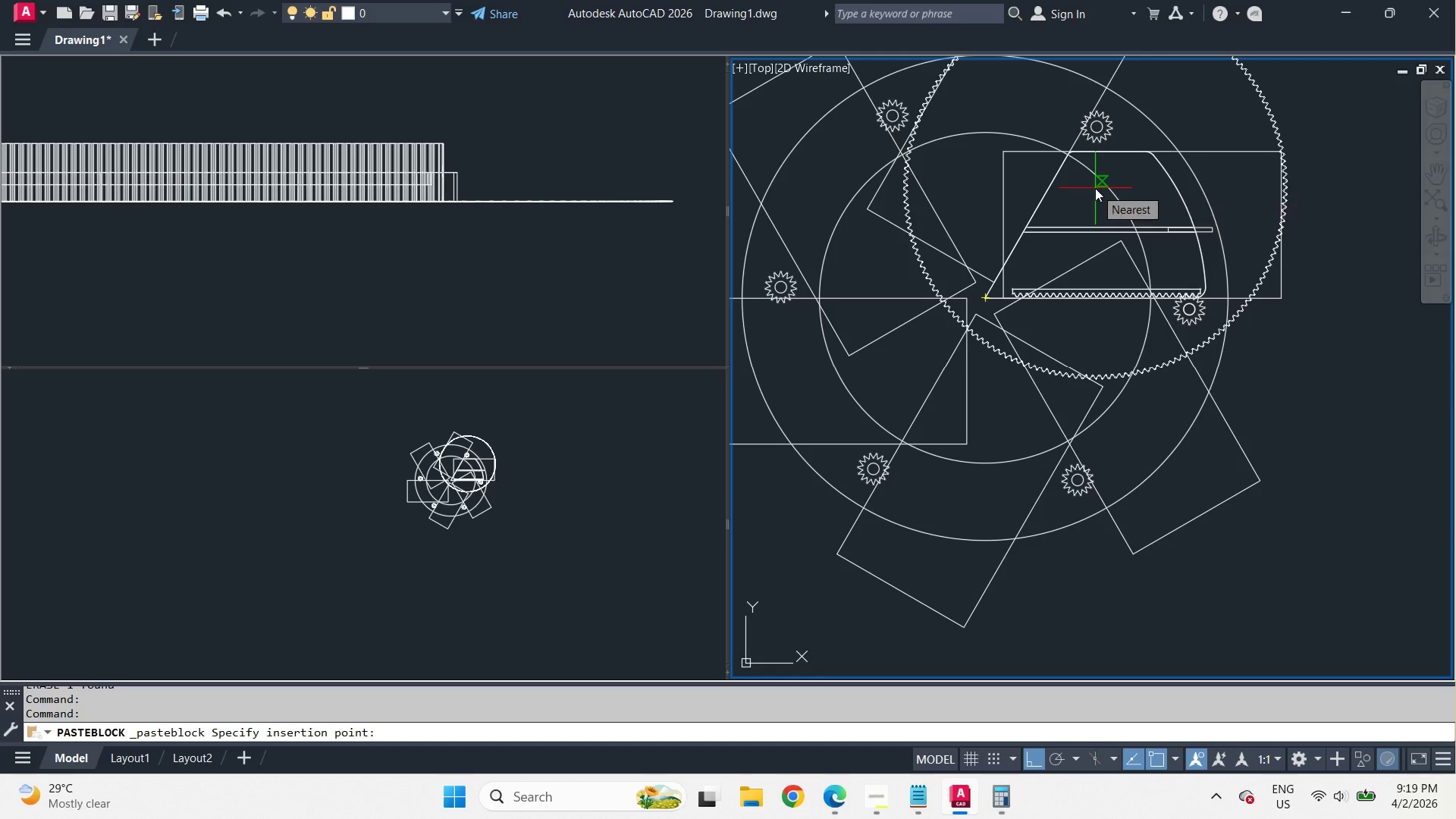 
type(cen )
 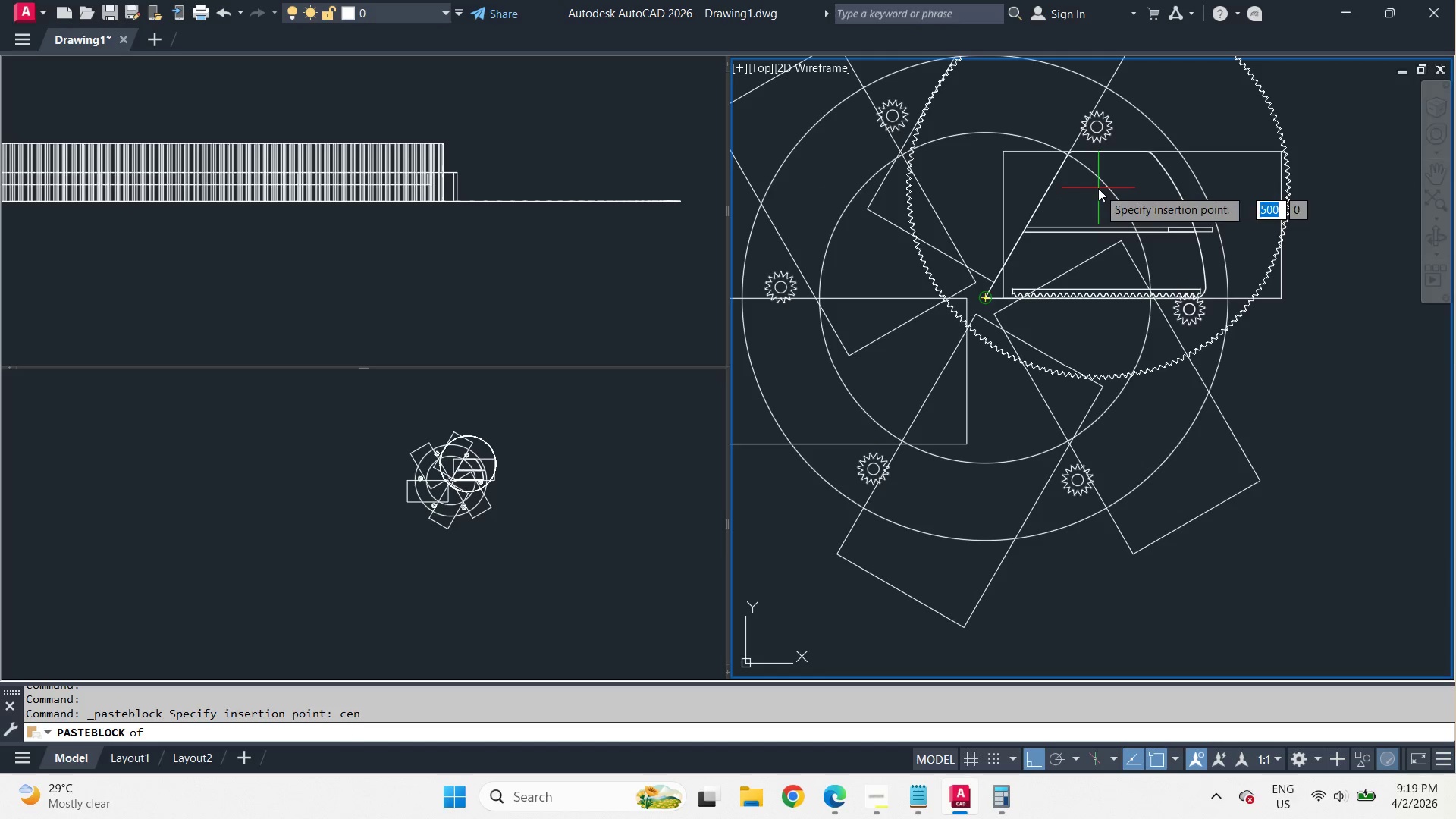 
left_click([1098, 188])
 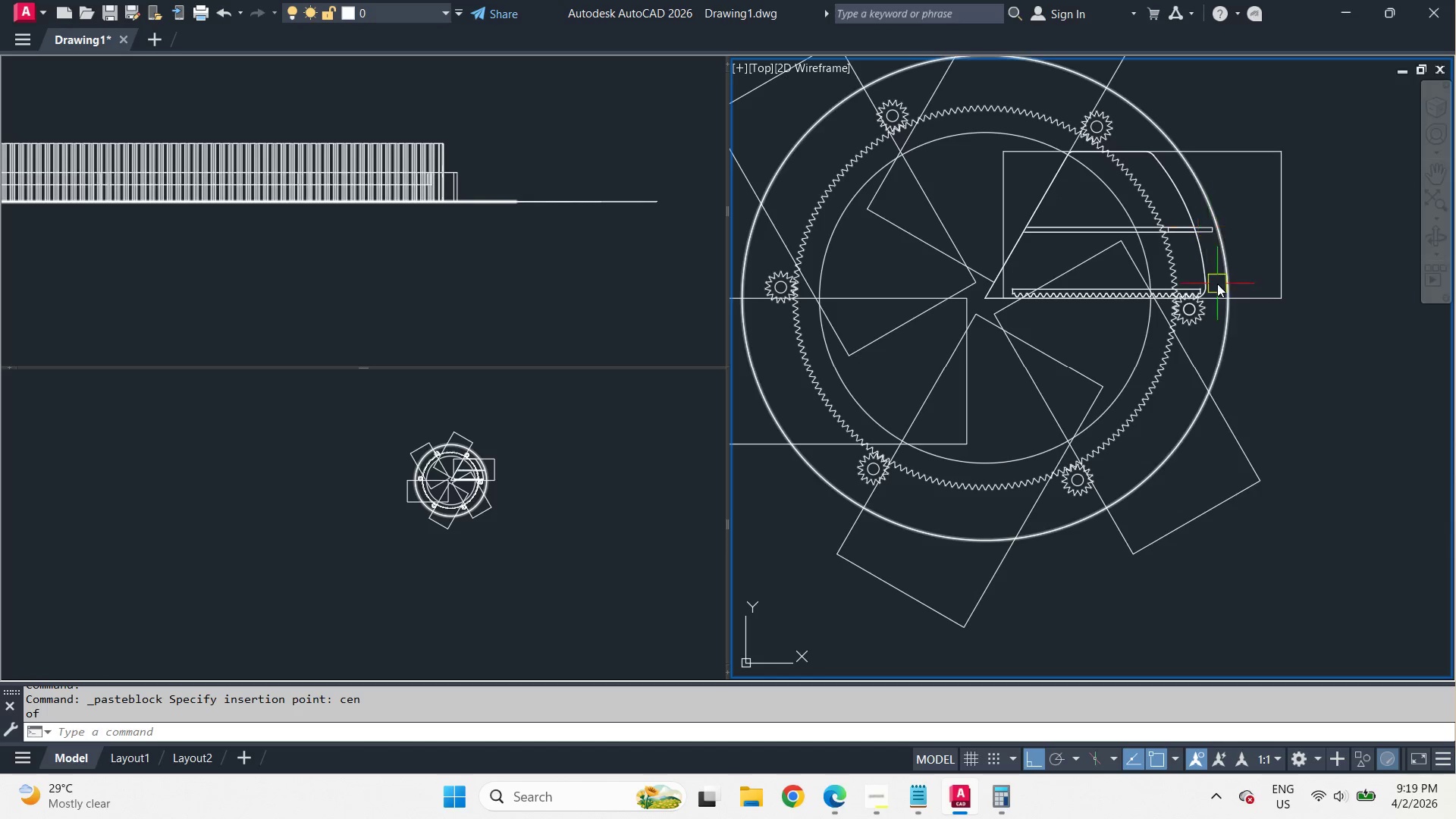 
scroll: coordinate [1220, 295], scroll_direction: up, amount: 1.0
 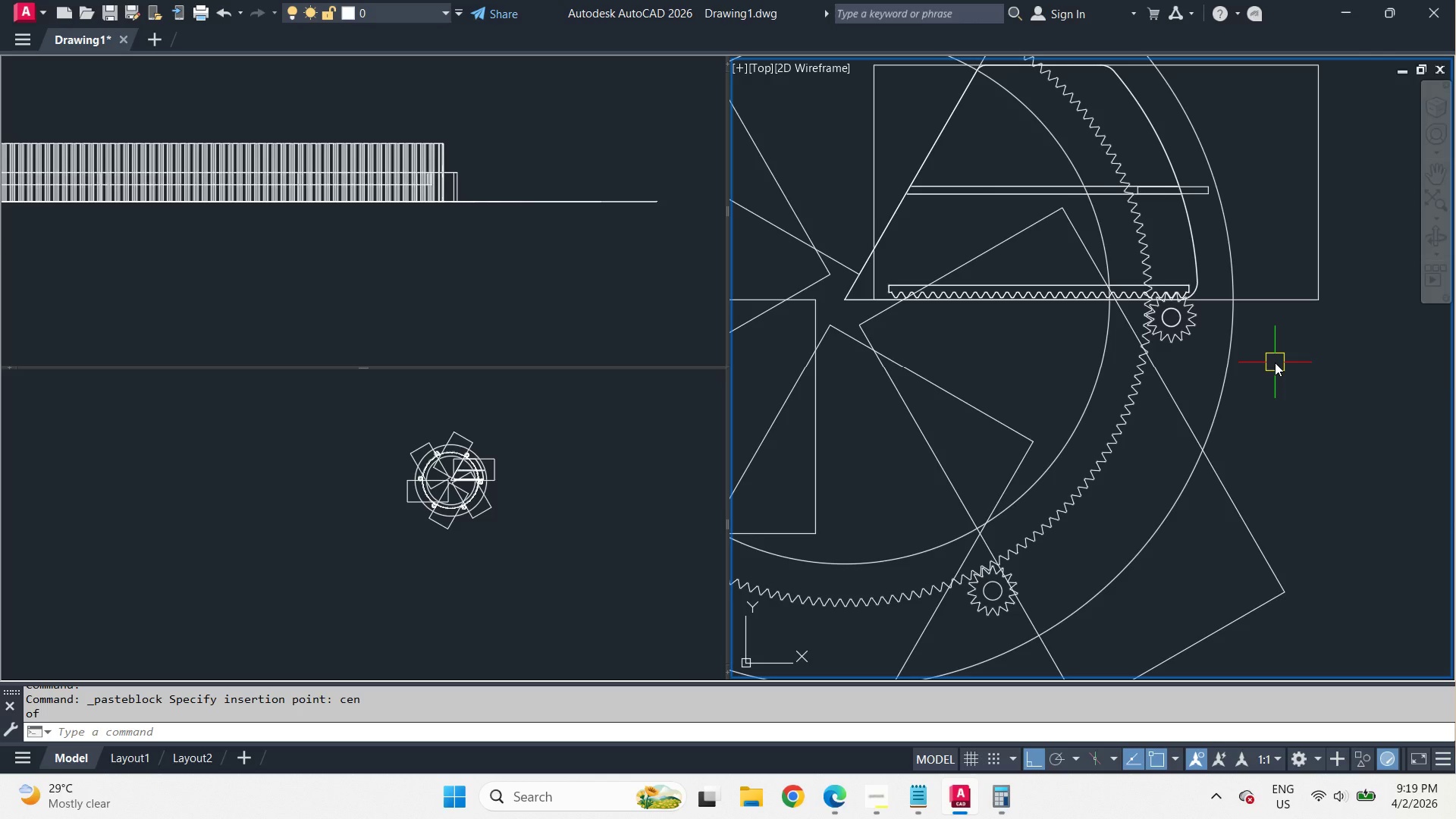 
wait(28.1)
 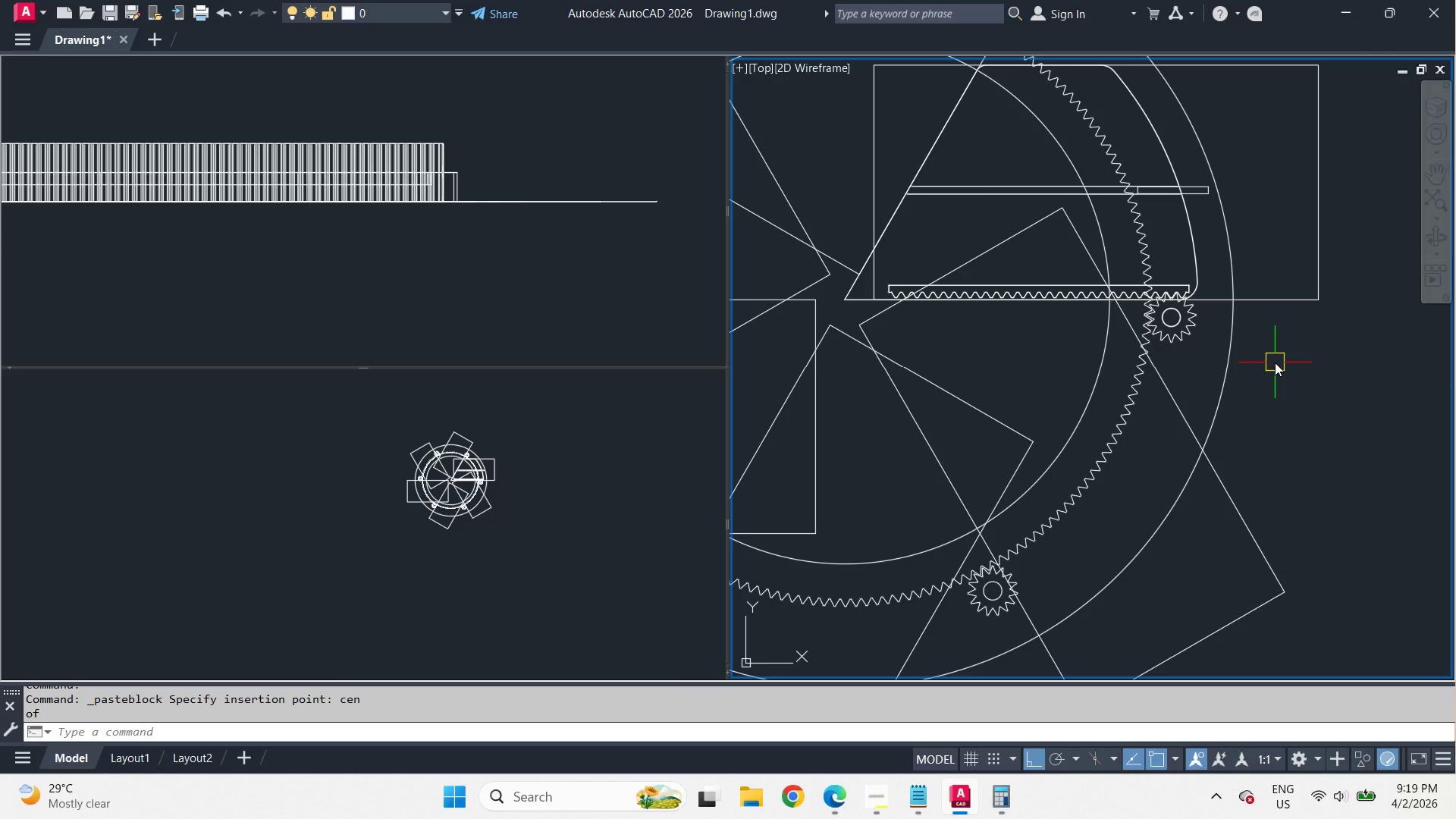 
scroll: coordinate [1156, 281], scroll_direction: up, amount: 2.0
 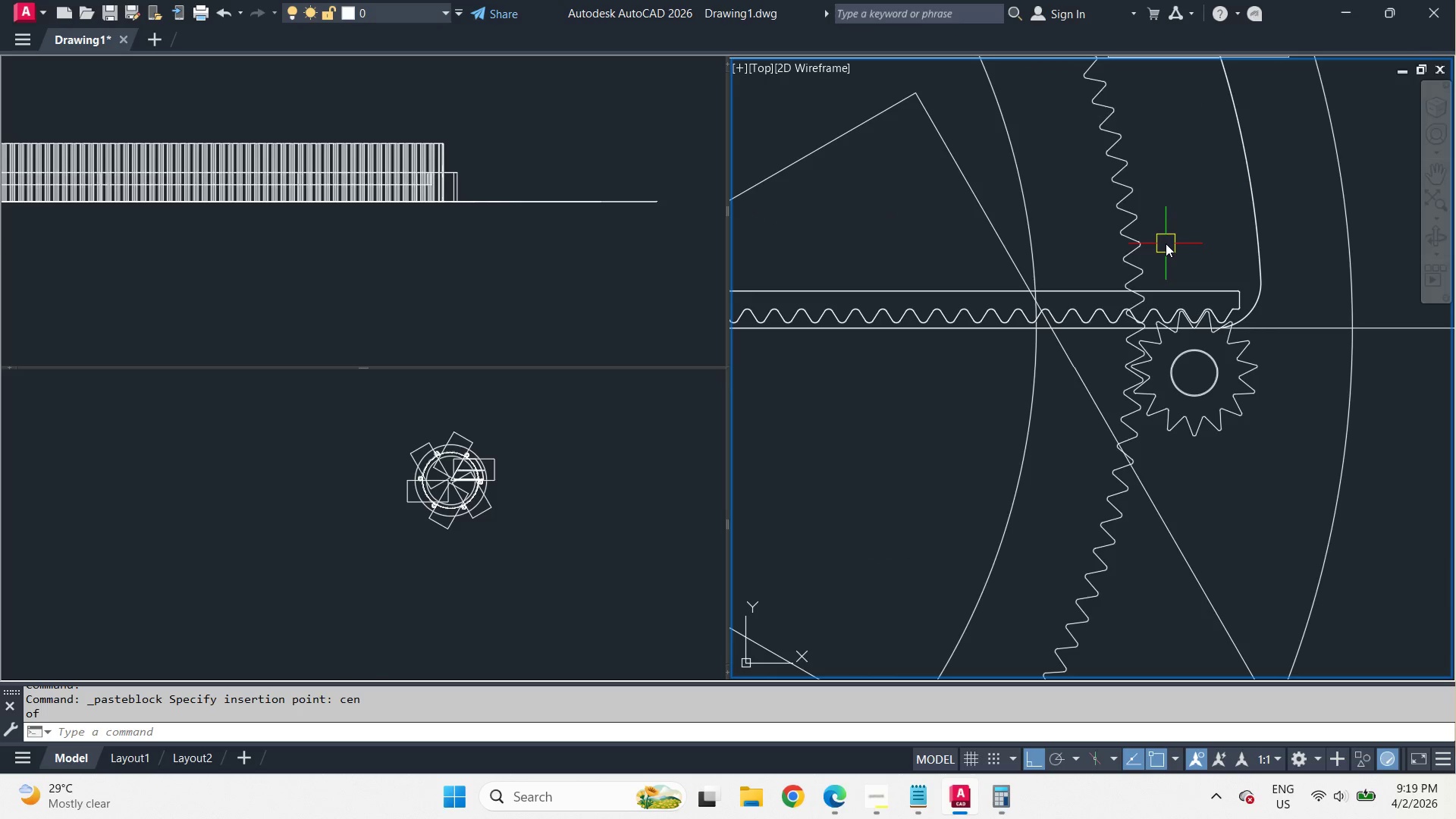 
scroll: coordinate [1168, 219], scroll_direction: down, amount: 1.0
 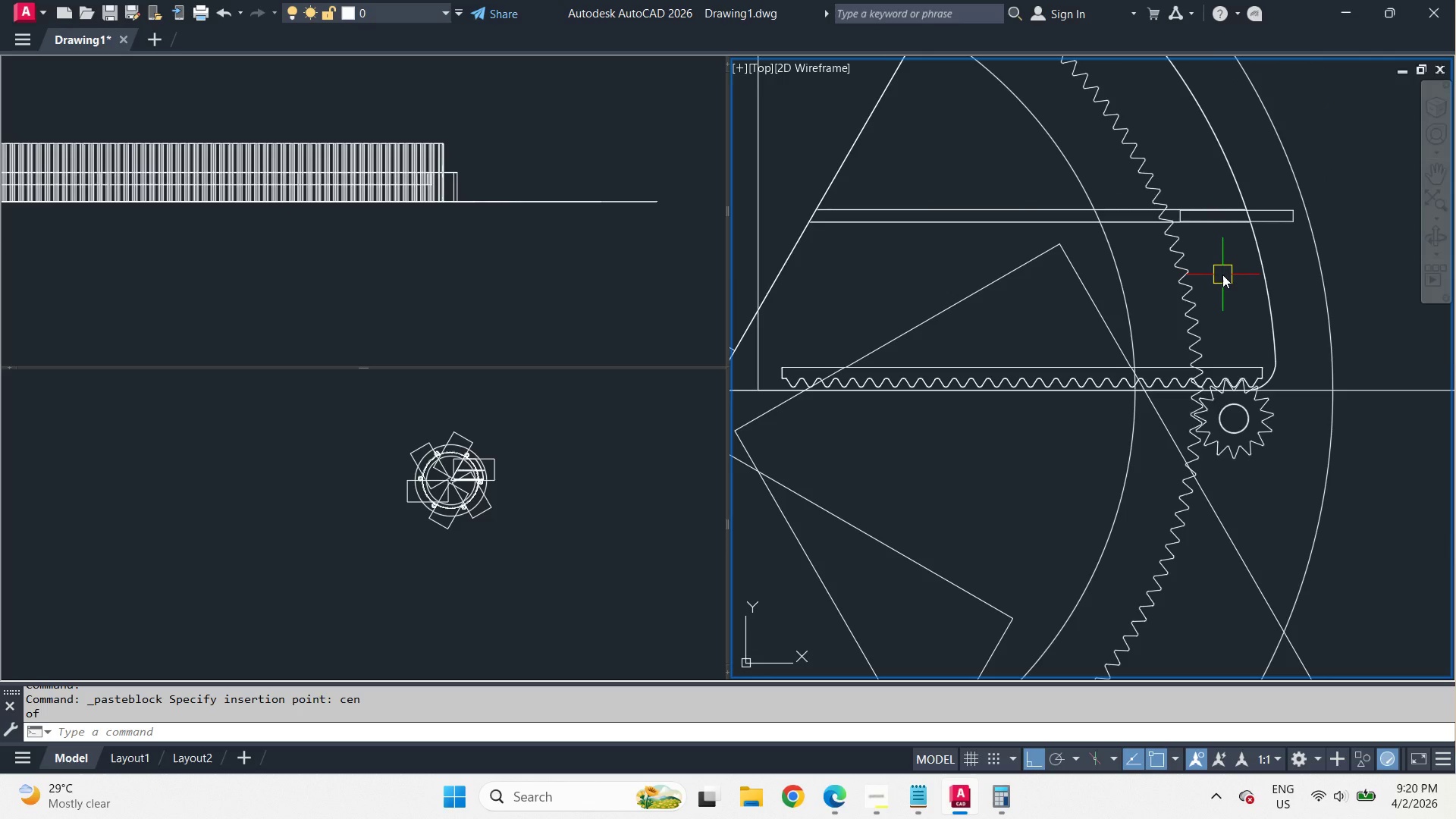 
scroll: coordinate [1222, 275], scroll_direction: none, amount: 0.0
 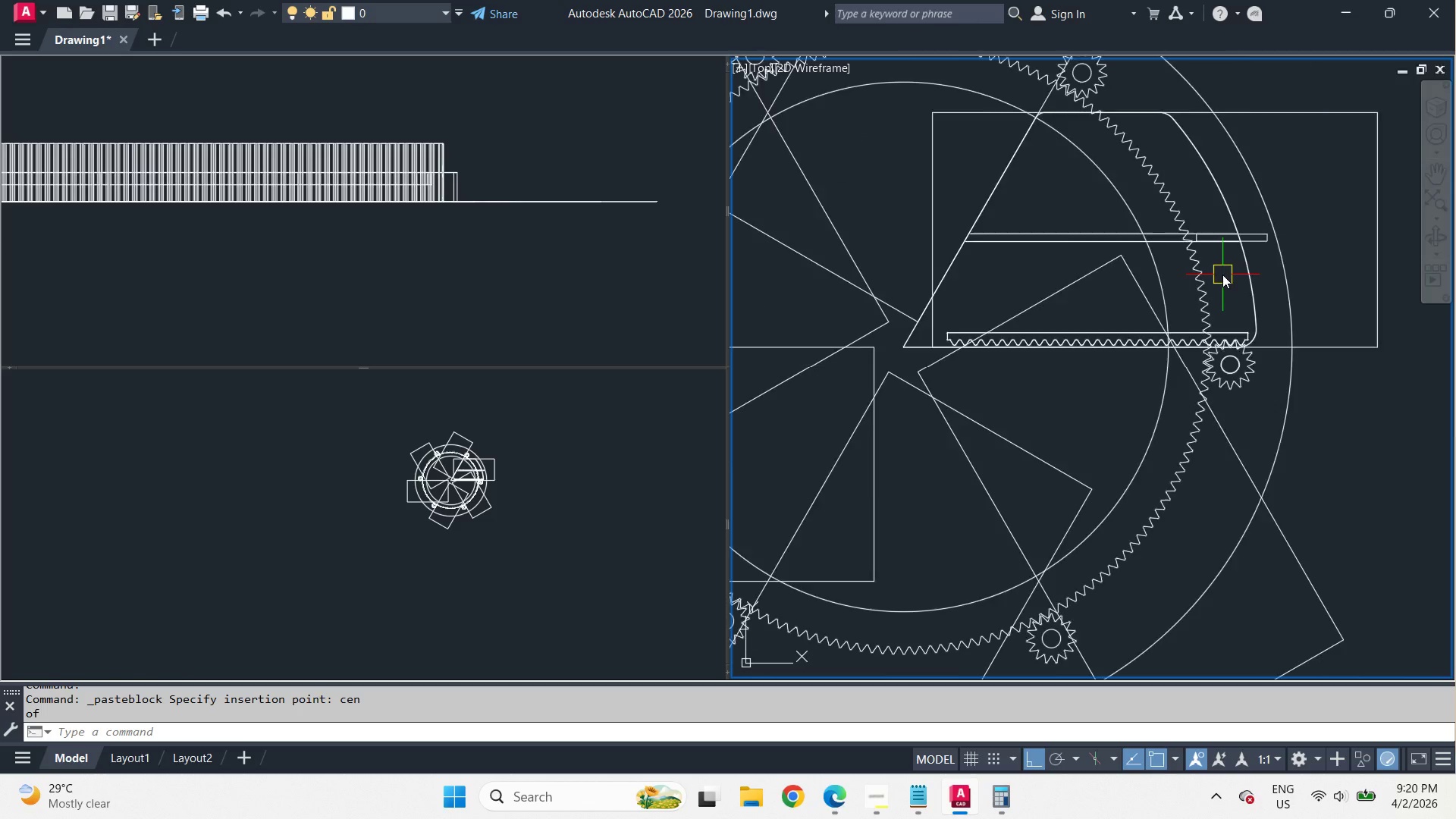 
scroll: coordinate [1222, 275], scroll_direction: down, amount: 1.0
 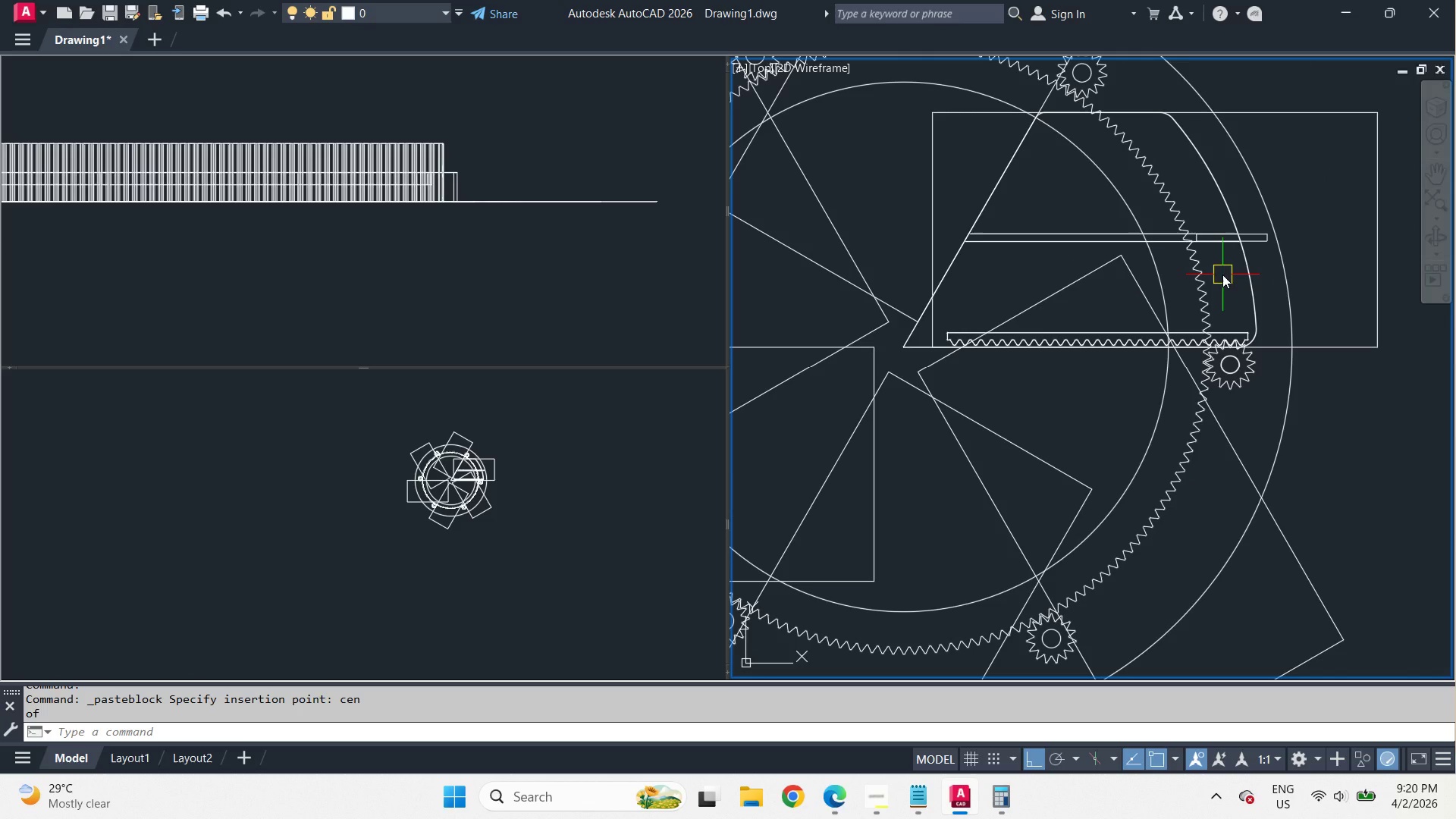 
scroll: coordinate [1220, 225], scroll_direction: up, amount: 6.0
 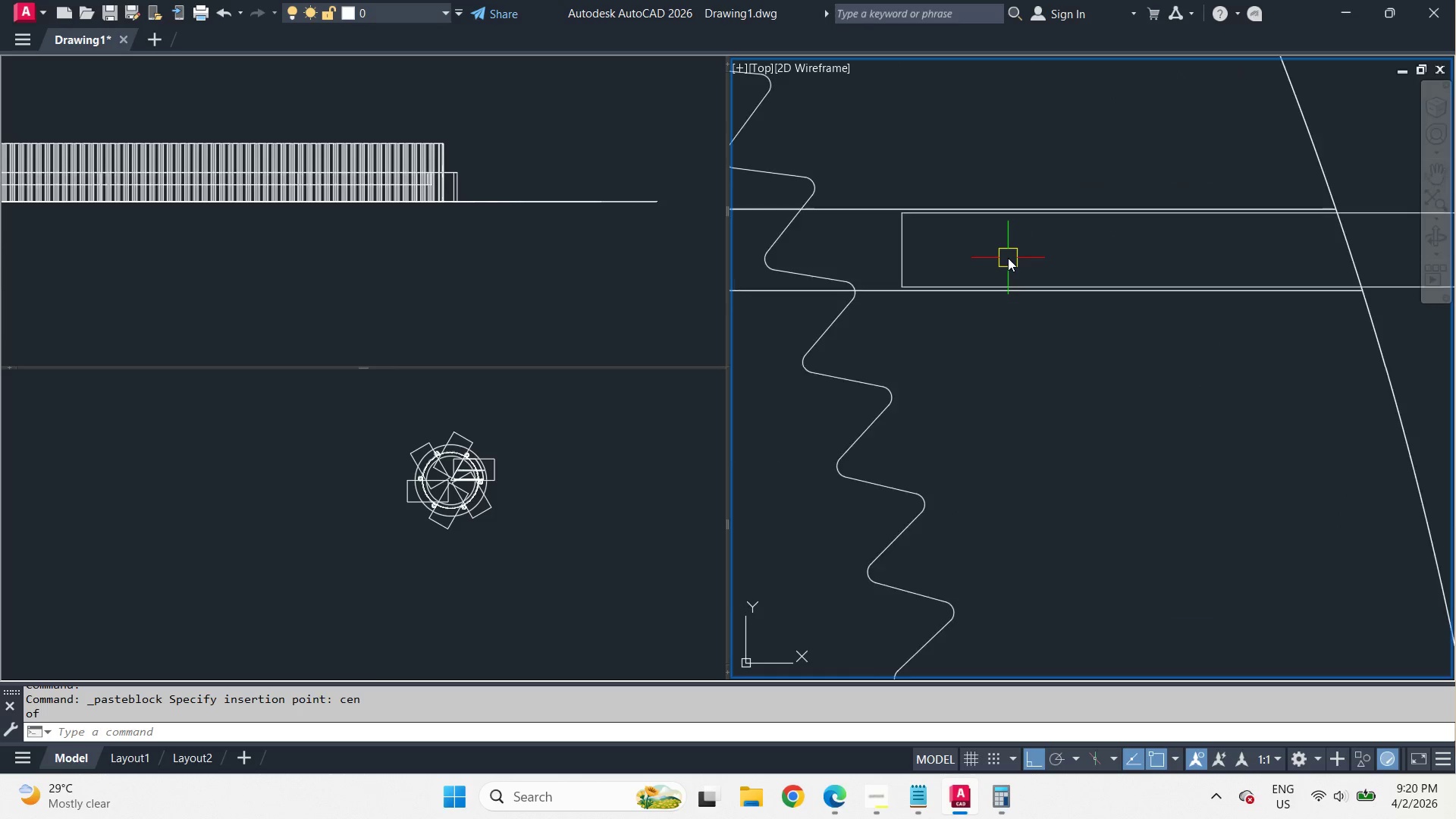 
scroll: coordinate [1009, 264], scroll_direction: down, amount: 5.0
 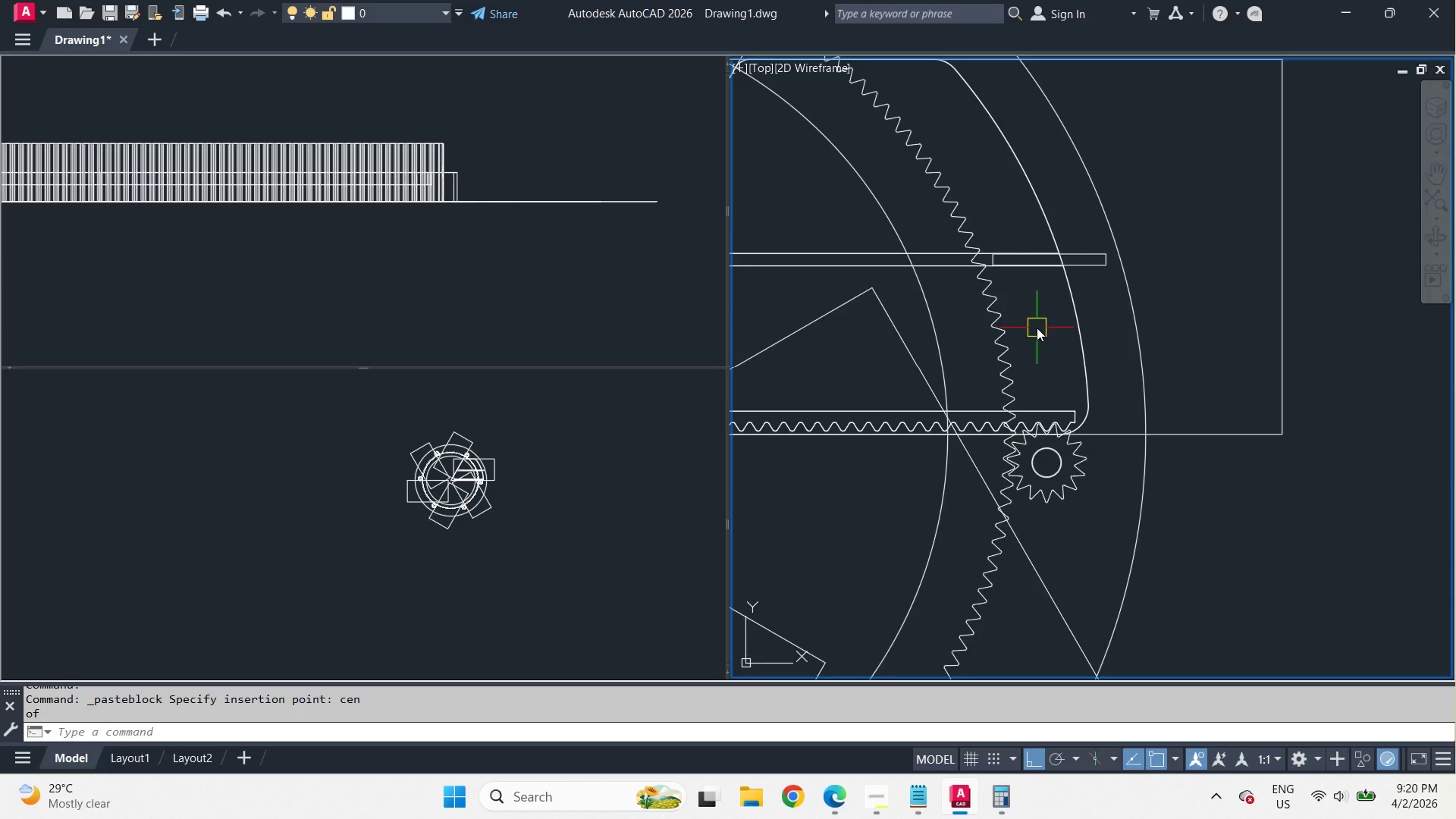 
scroll: coordinate [1037, 328], scroll_direction: up, amount: 1.0
 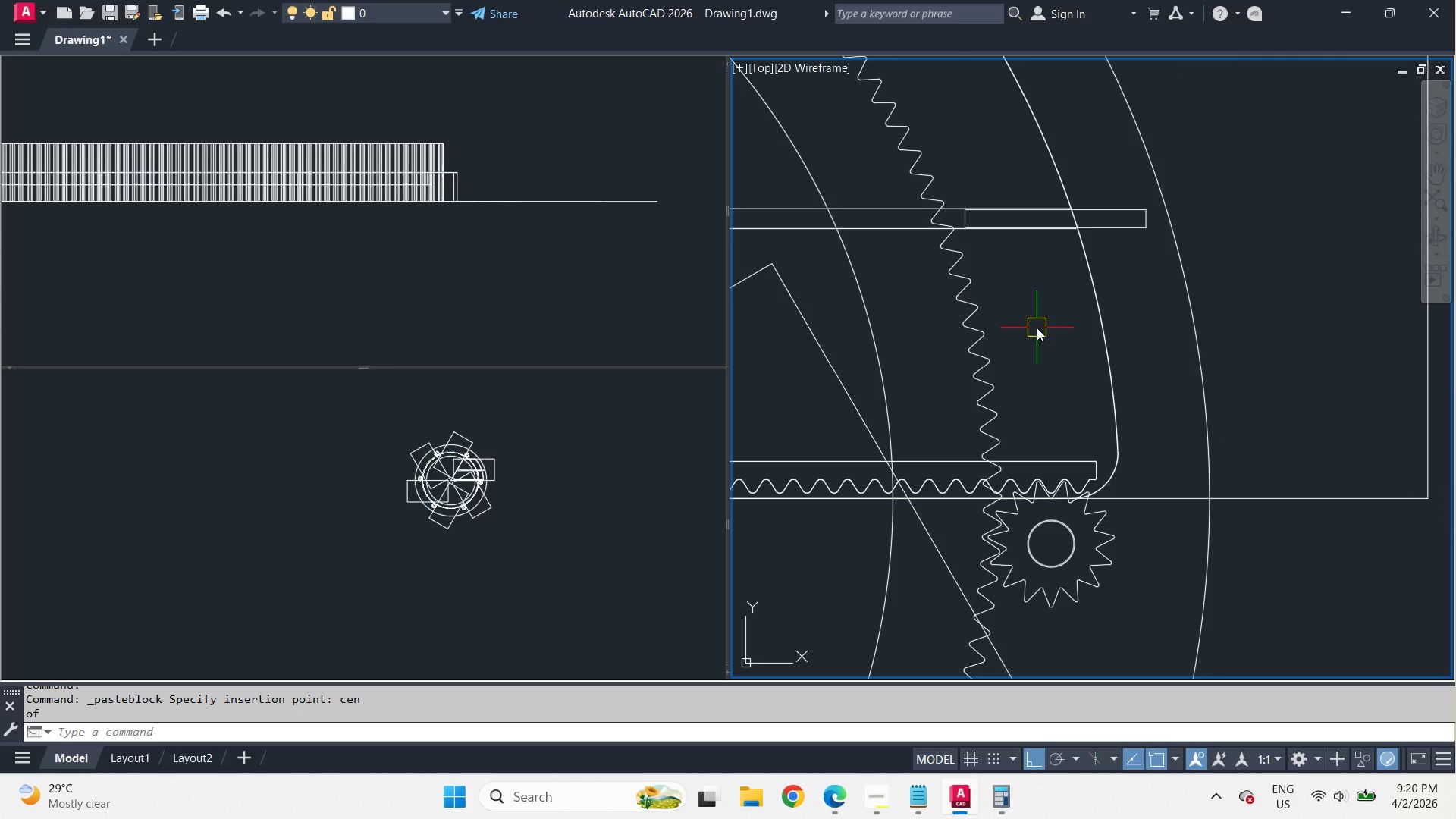 
scroll: coordinate [1037, 328], scroll_direction: down, amount: 3.0
 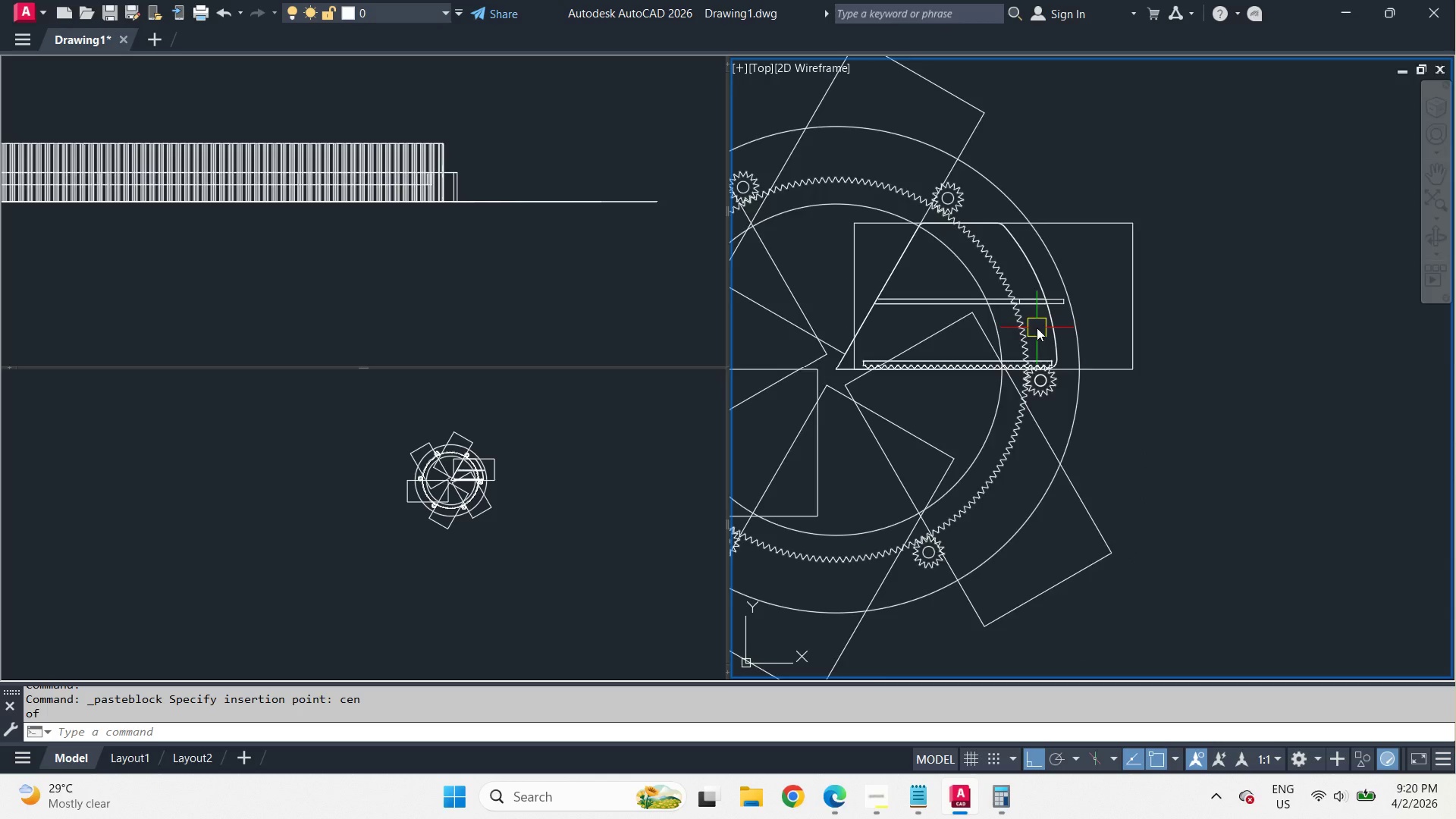 
scroll: coordinate [1037, 328], scroll_direction: up, amount: 2.0
 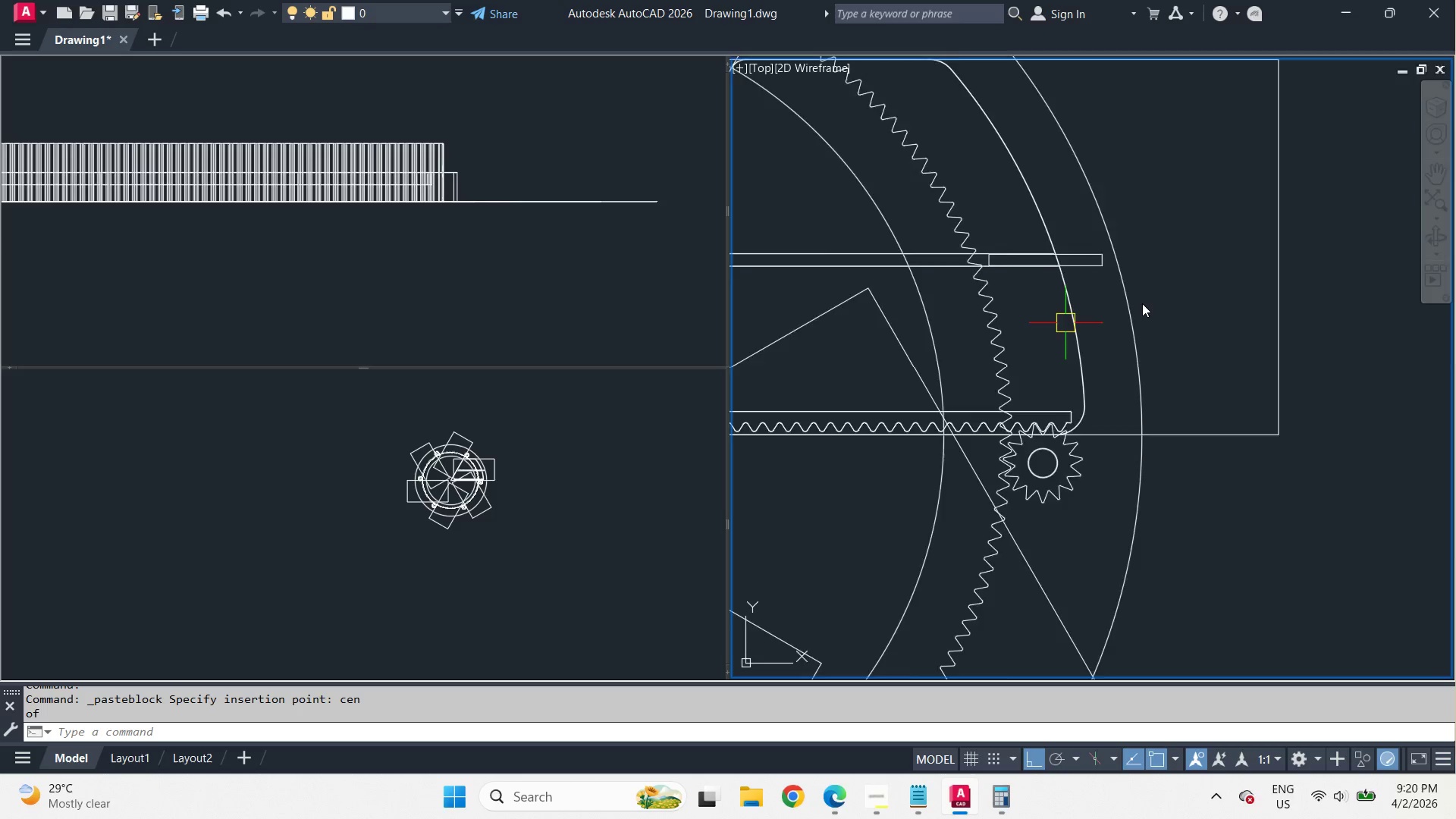 
scroll: coordinate [1142, 303], scroll_direction: down, amount: 2.0
 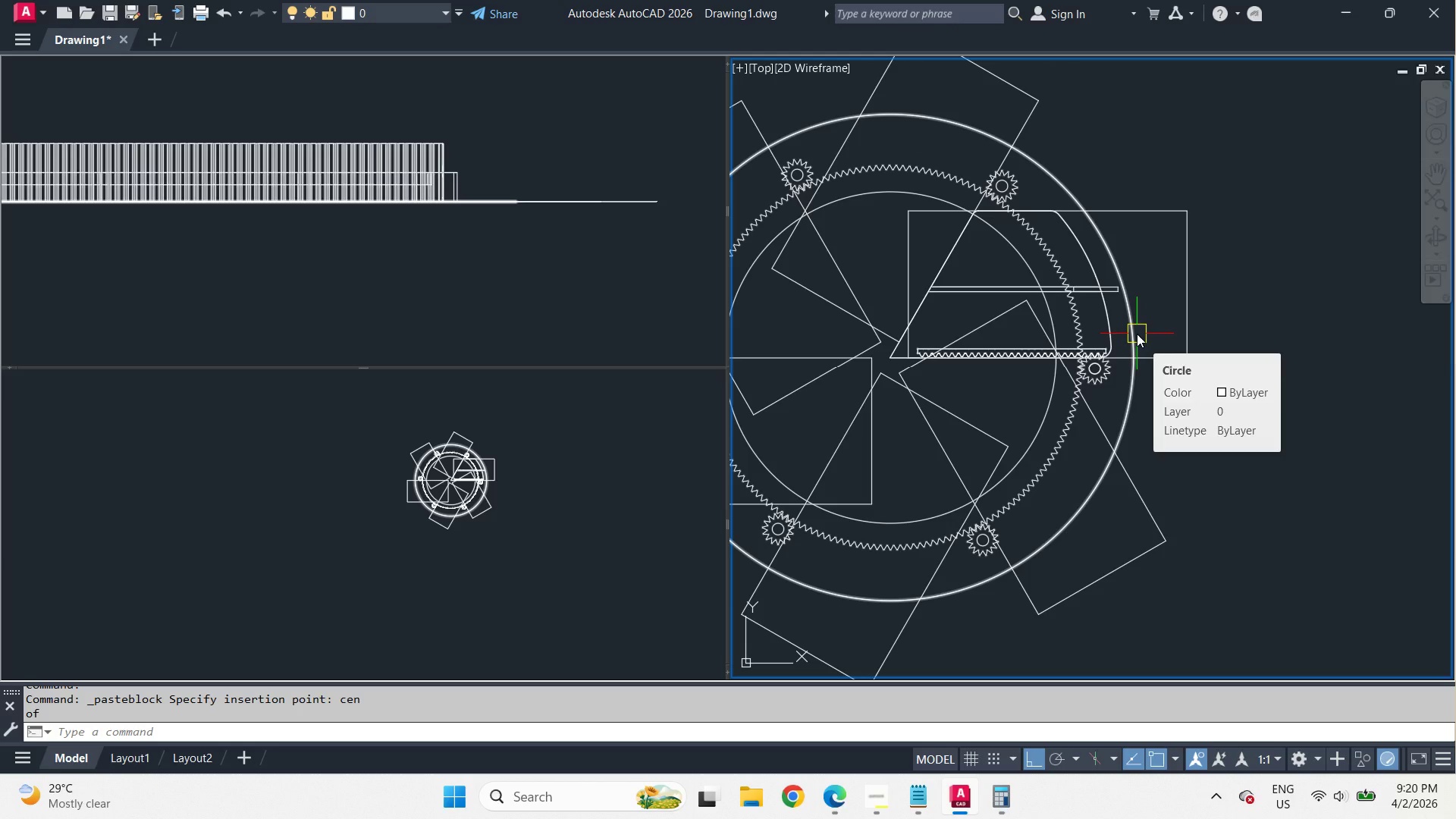 
wait(7.16)
 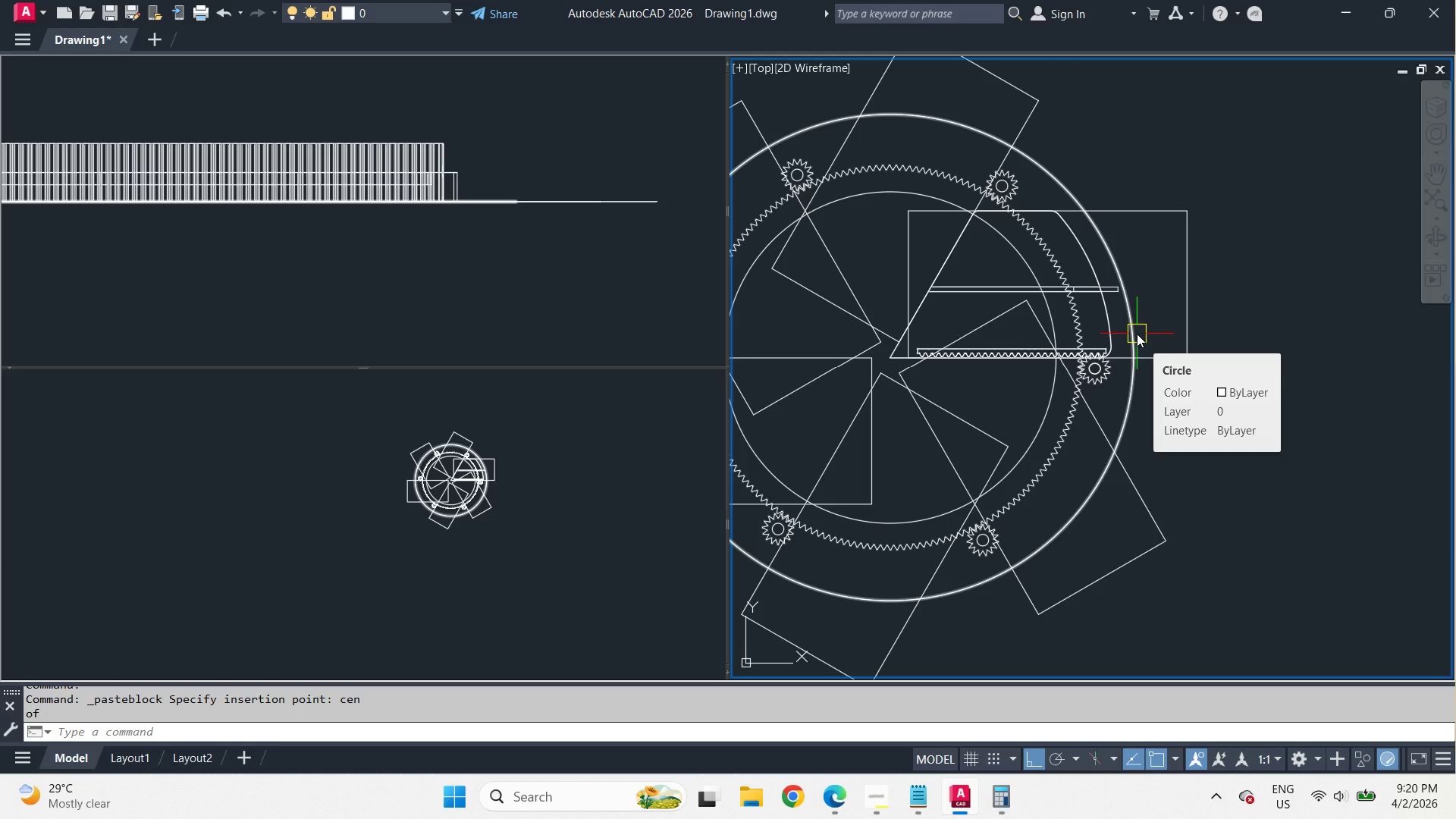 
scroll: coordinate [1230, 435], scroll_direction: none, amount: 0.0
 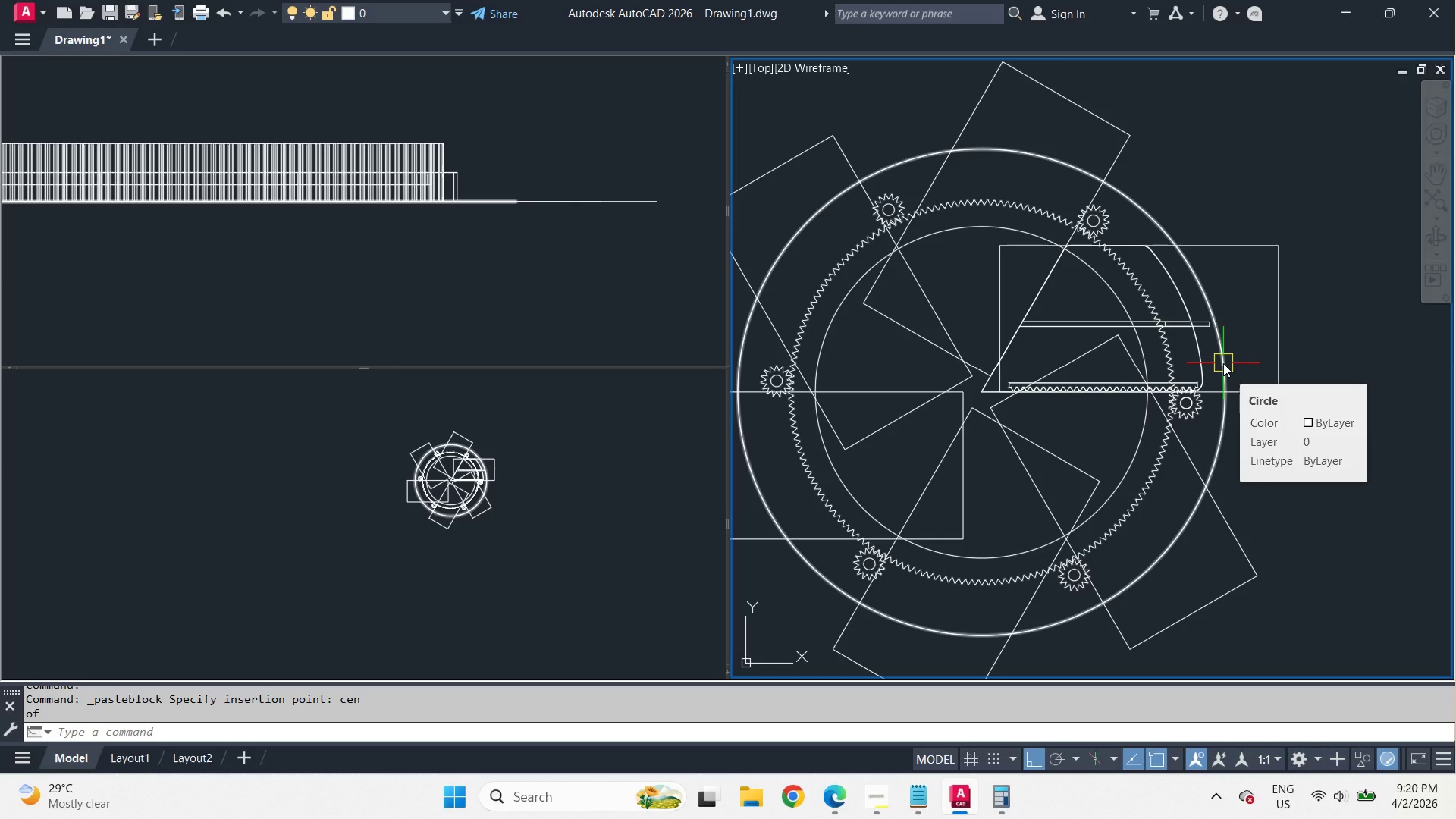 
left_click([469, 249])
 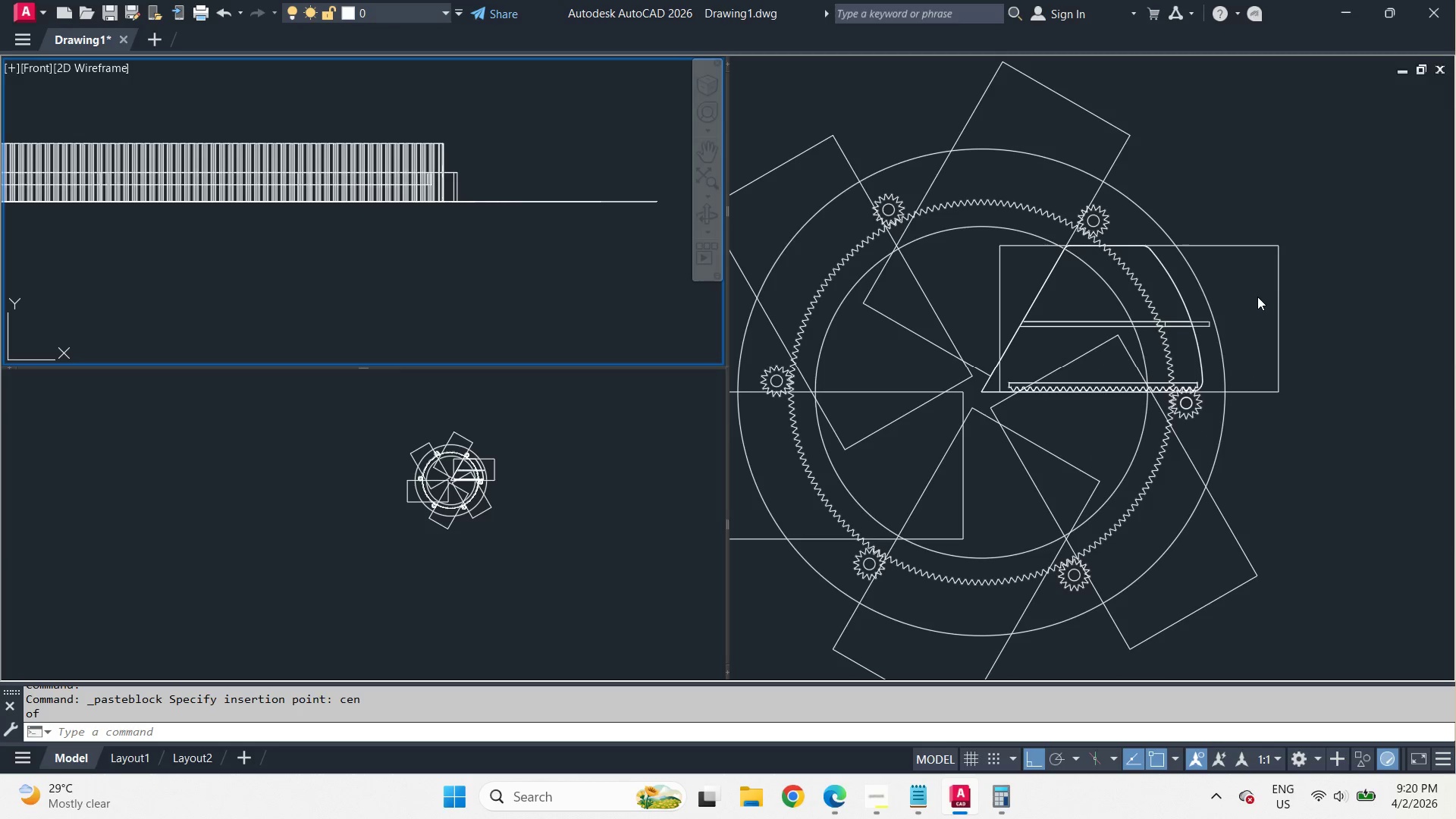 
left_click([1256, 297])
 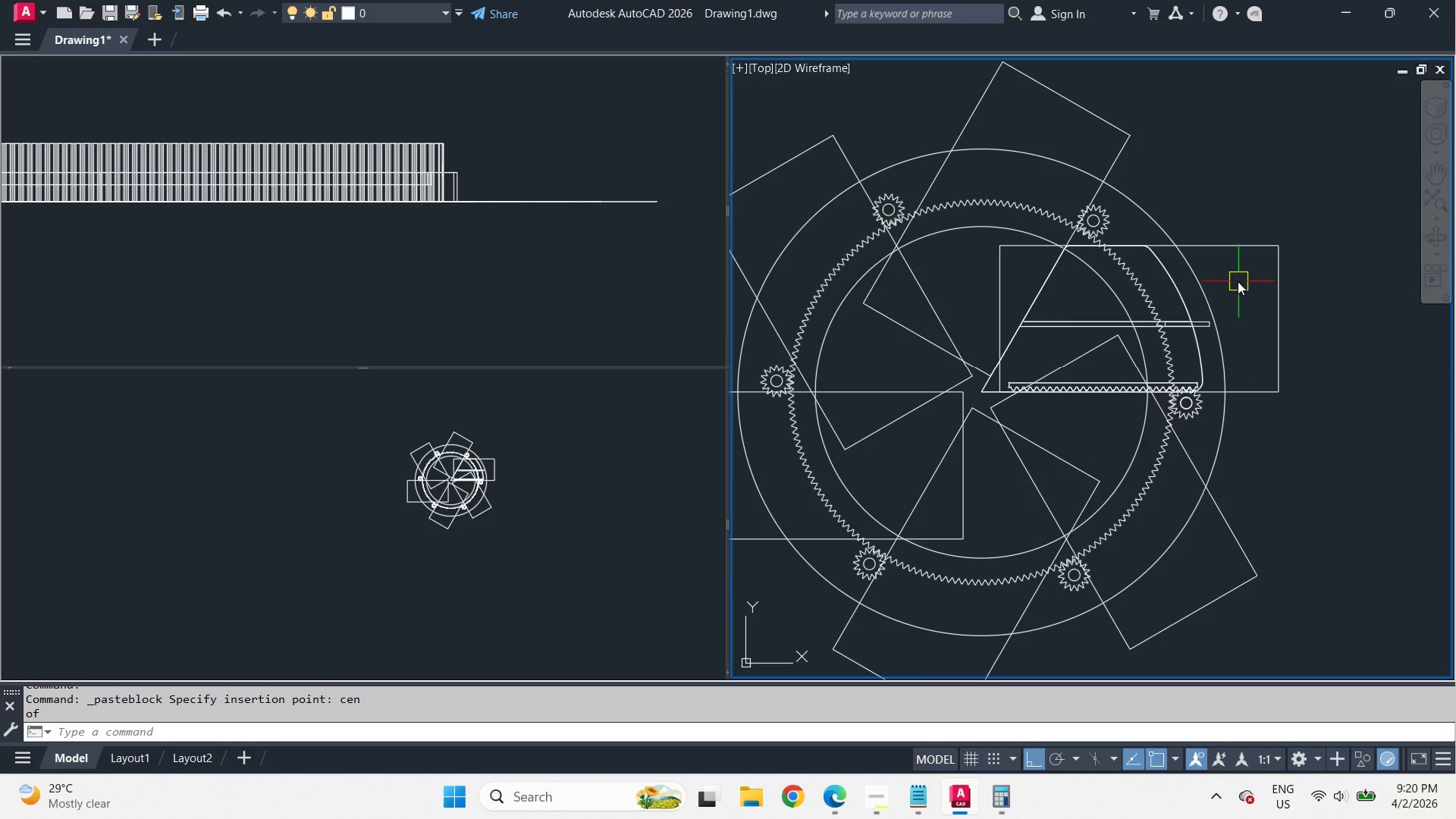 
left_click([1068, 278])
 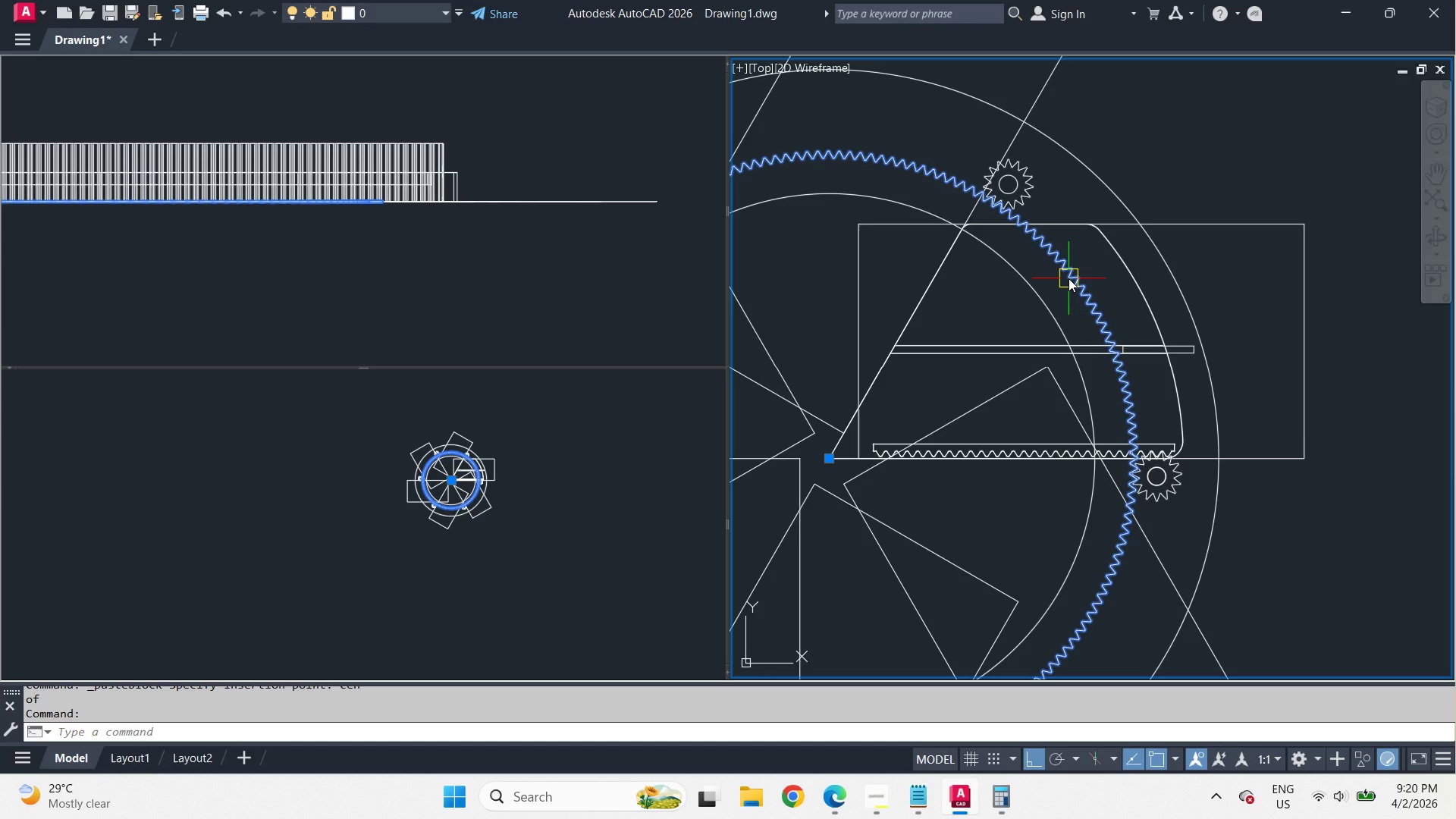 
scroll: coordinate [1237, 281], scroll_direction: up, amount: 1.0
 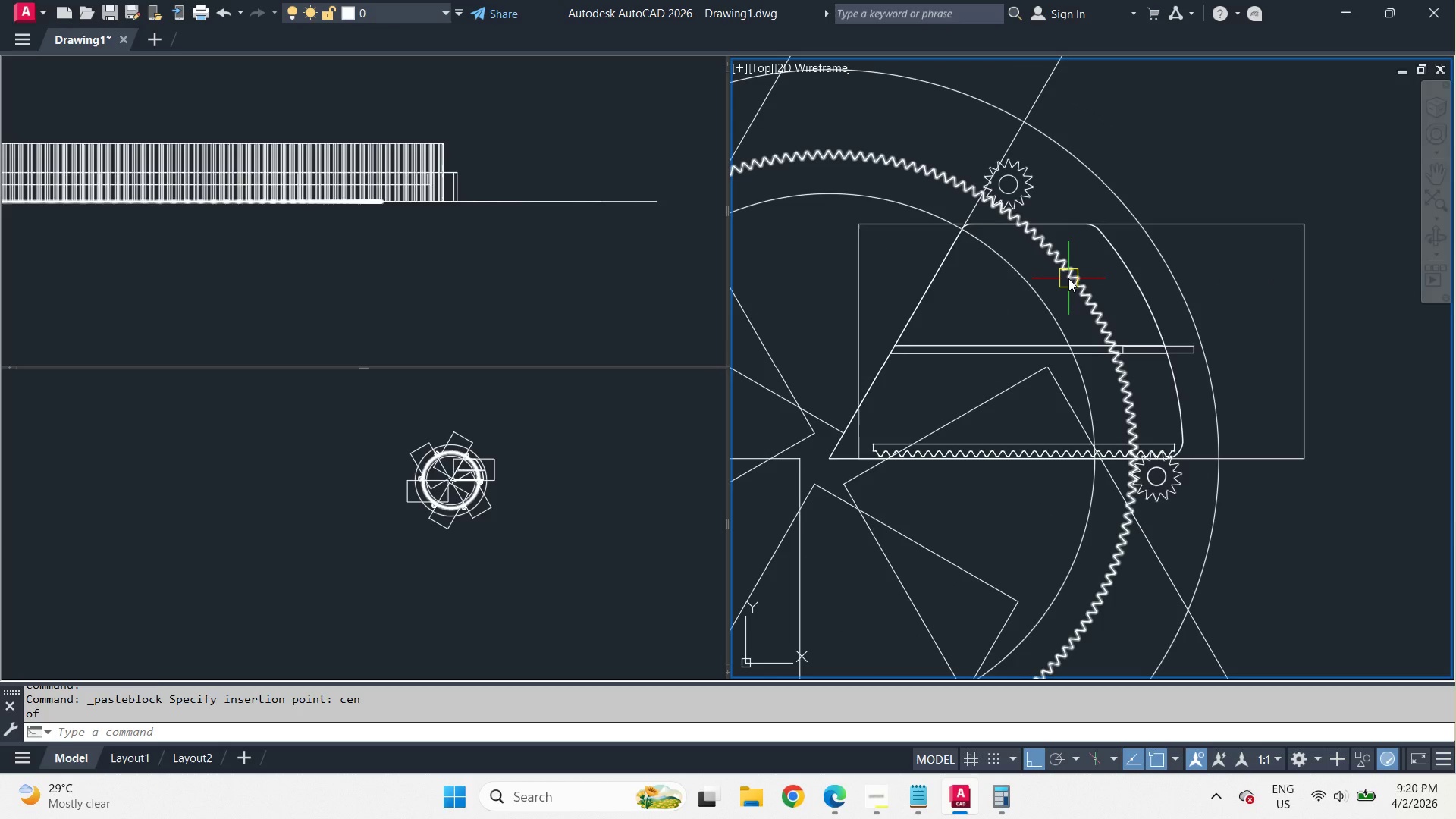 
right_click([1068, 278])
 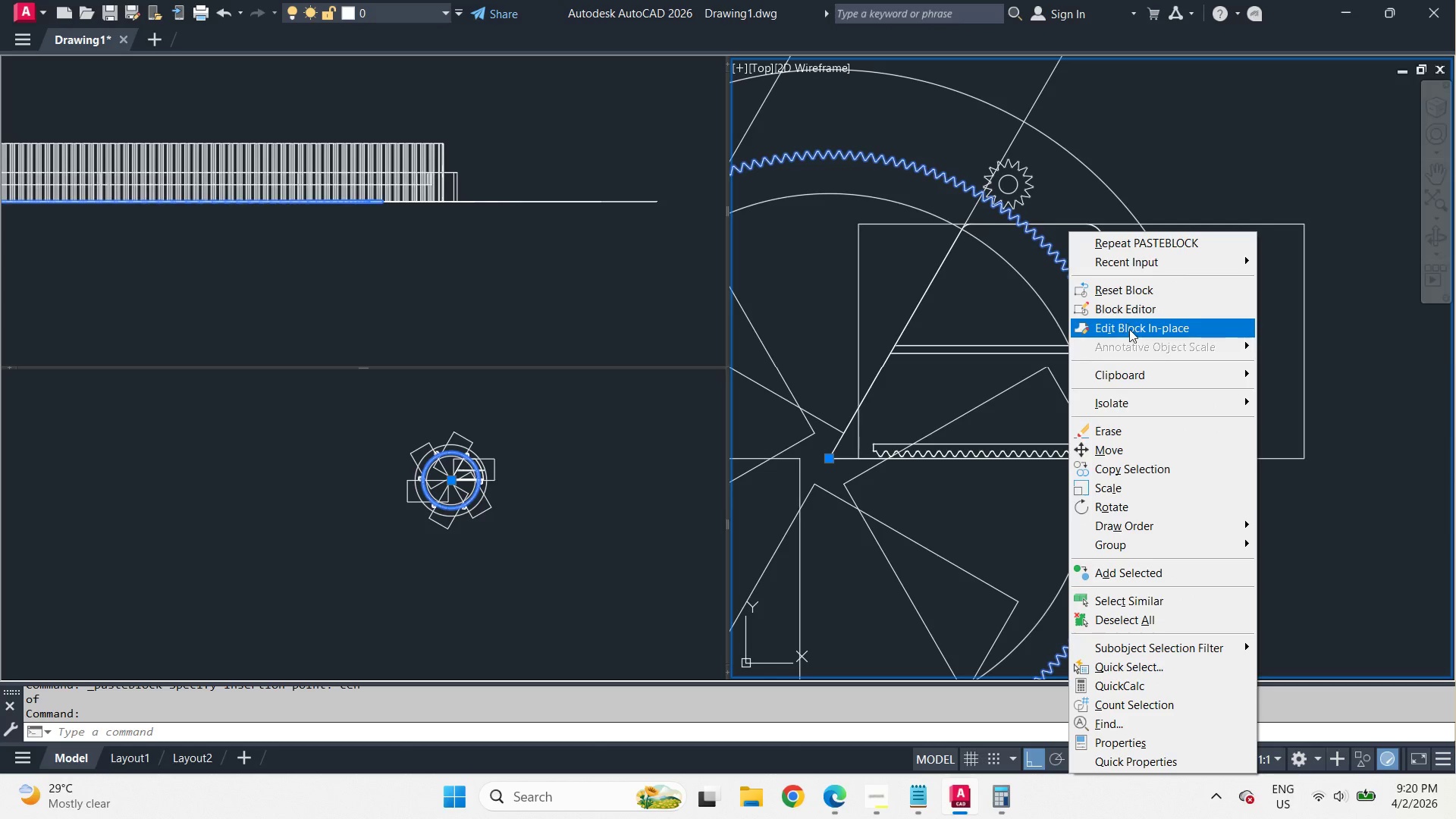 
left_click([1129, 330])
 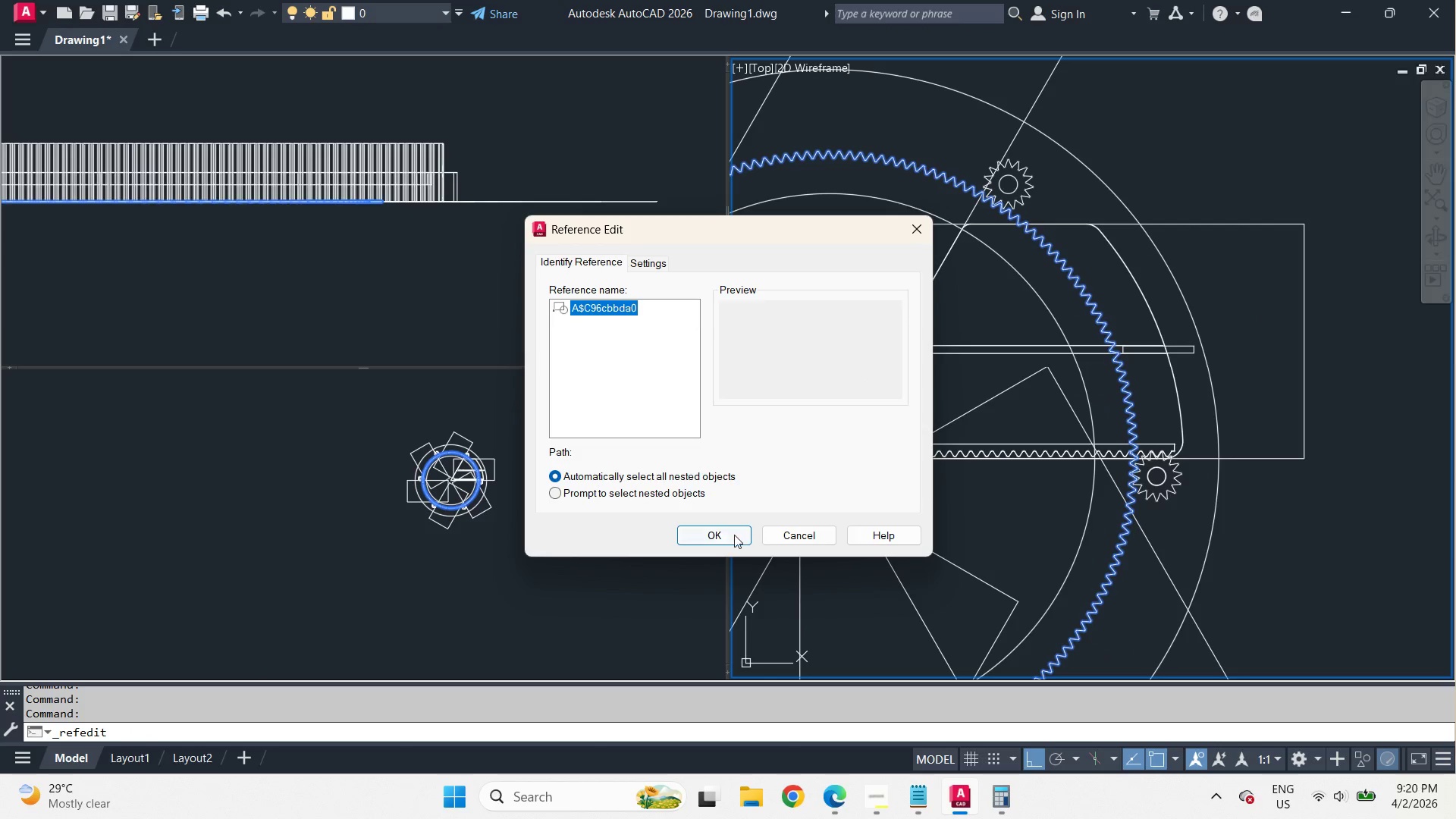 
left_click([720, 541])
 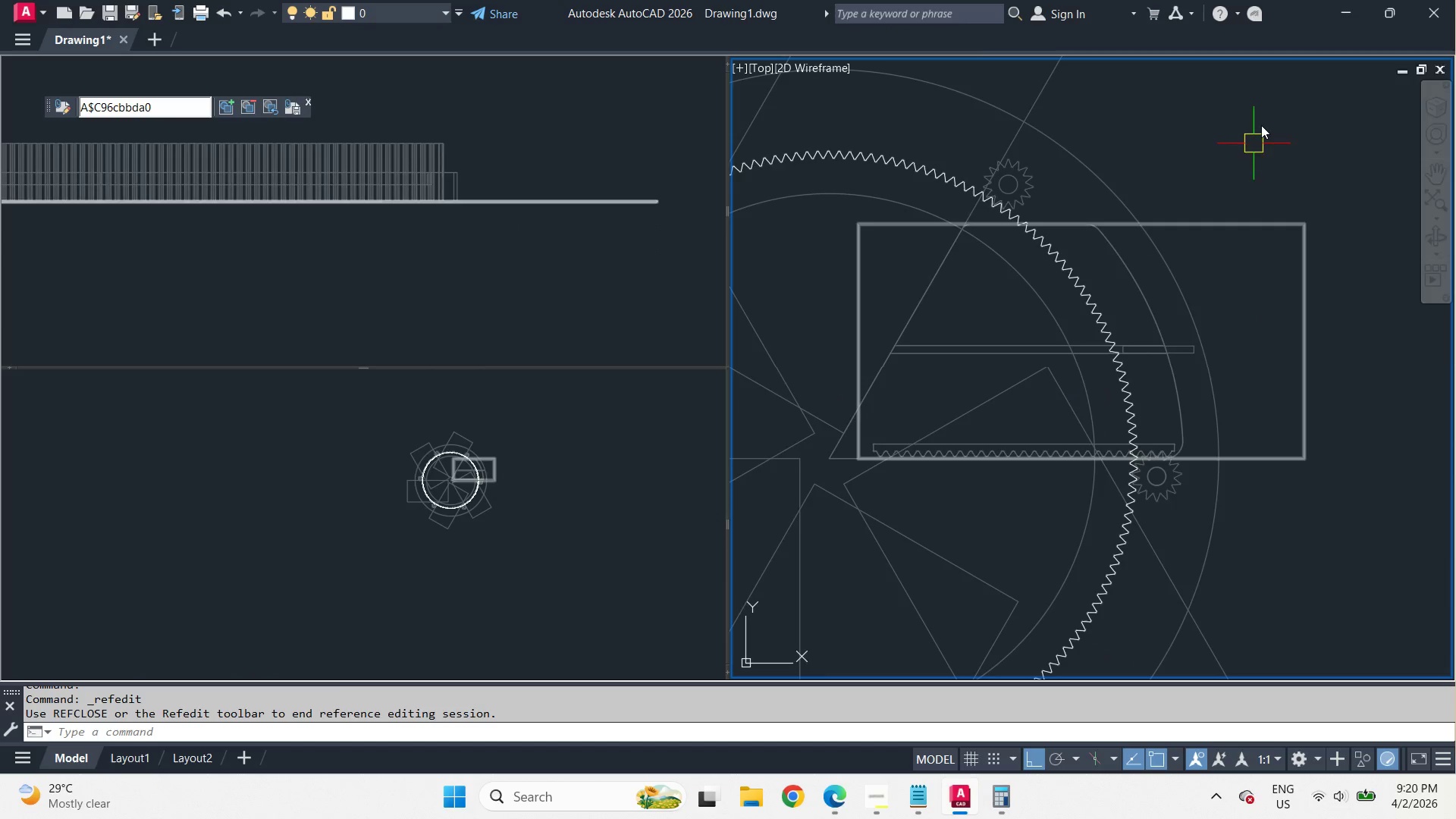 
scroll: coordinate [1261, 125], scroll_direction: down, amount: 2.0
 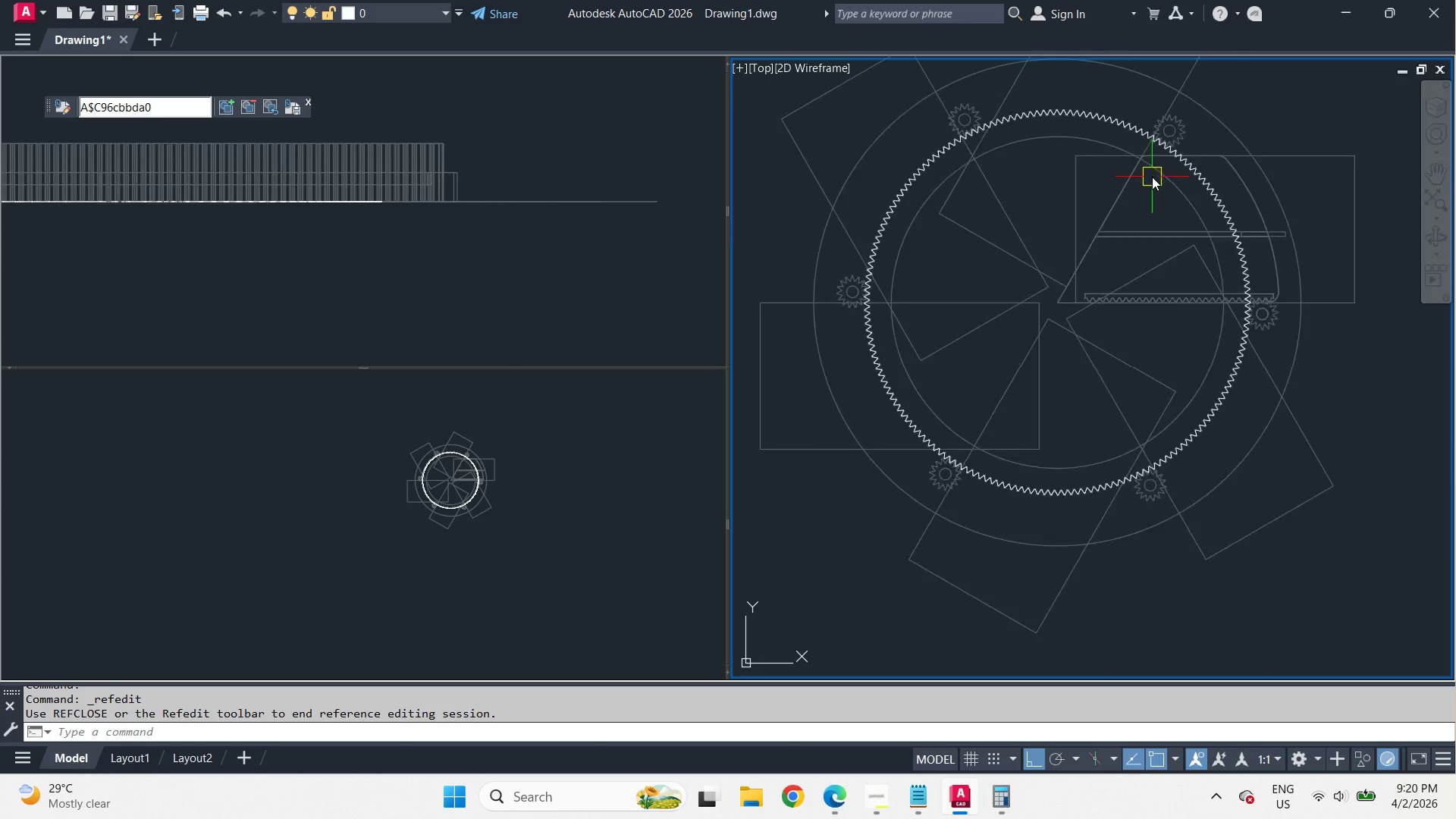 
scroll: coordinate [1152, 177], scroll_direction: up, amount: 2.0
 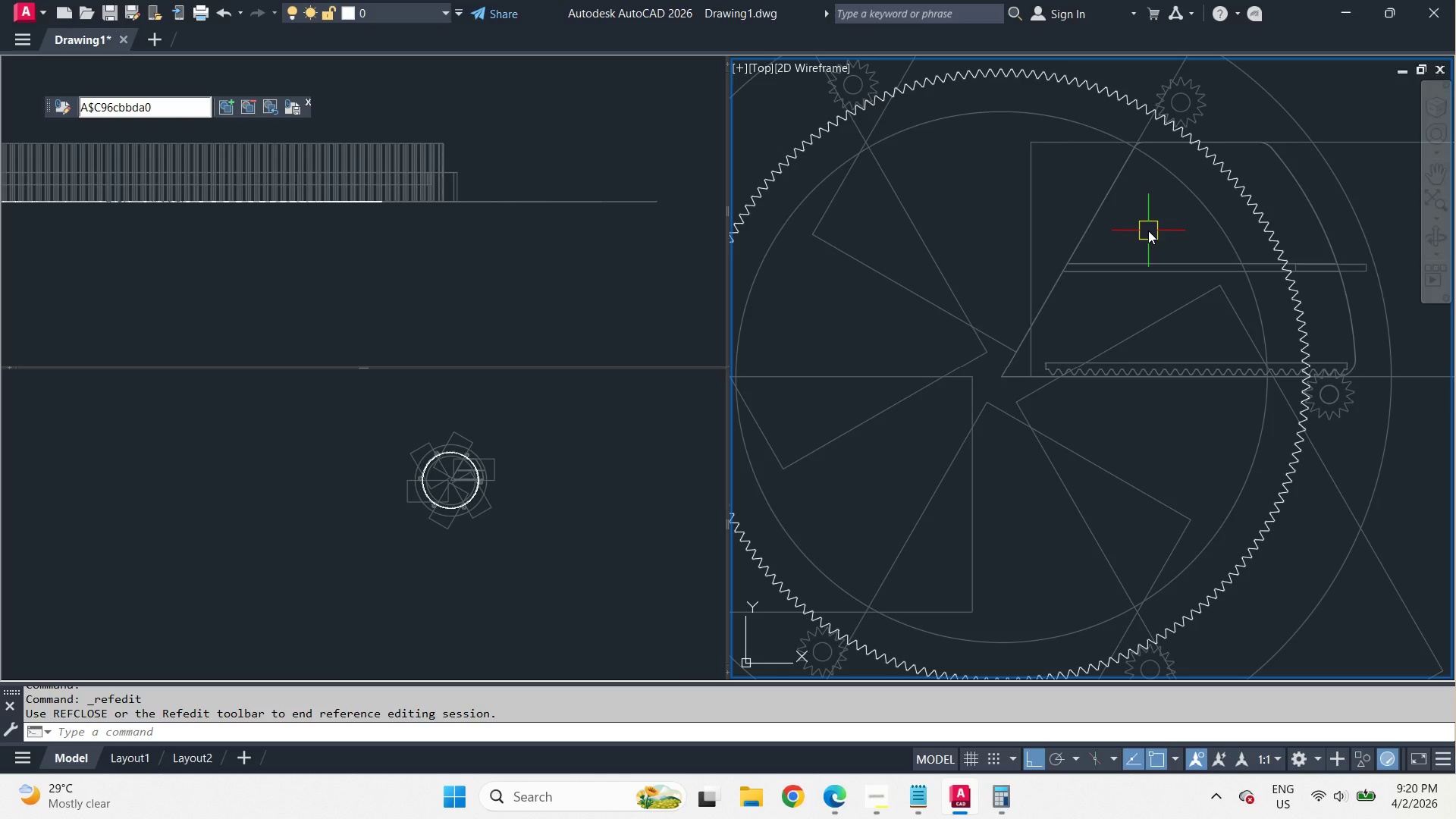 
wait(12.82)
 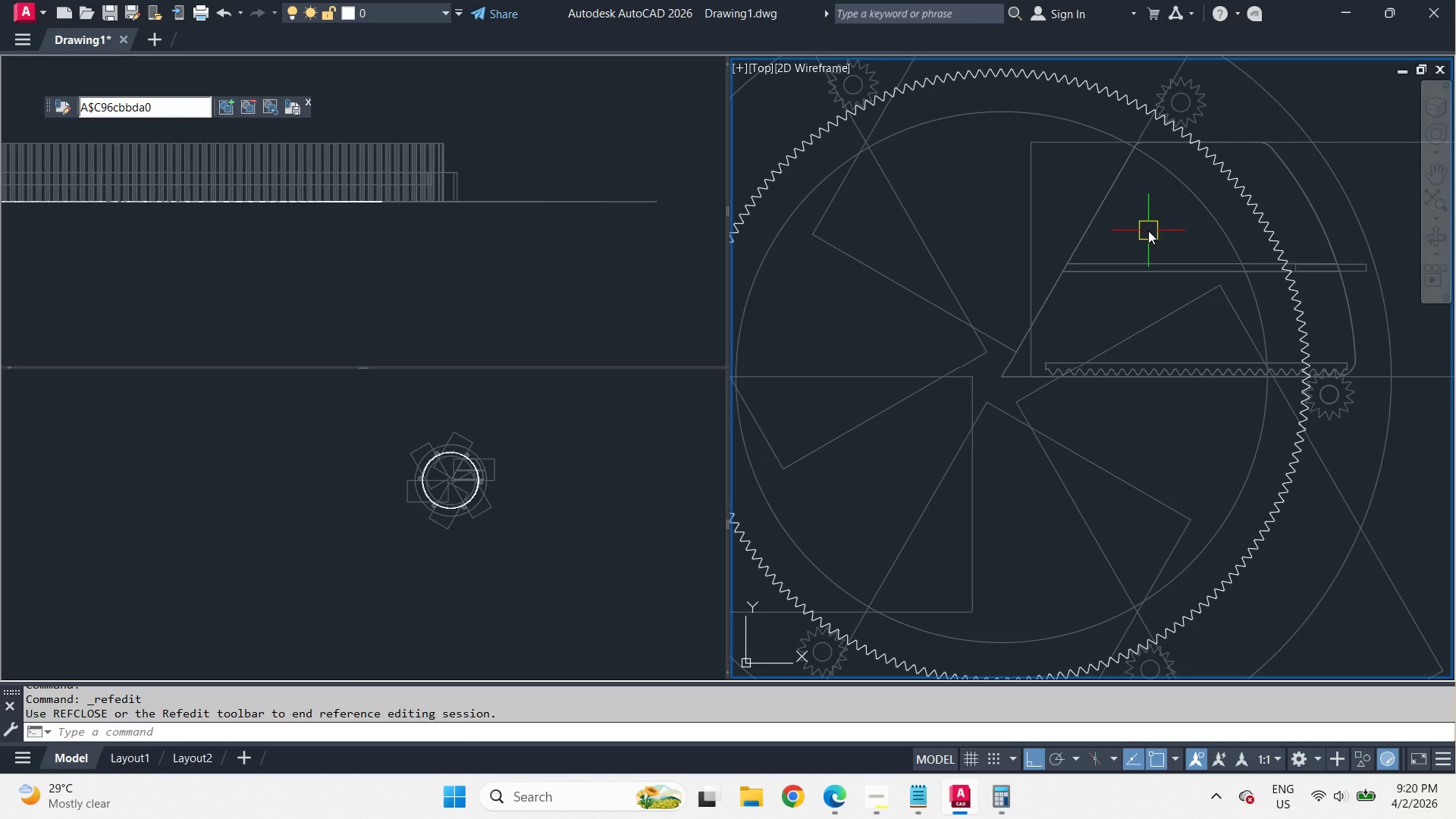 
key(C)
 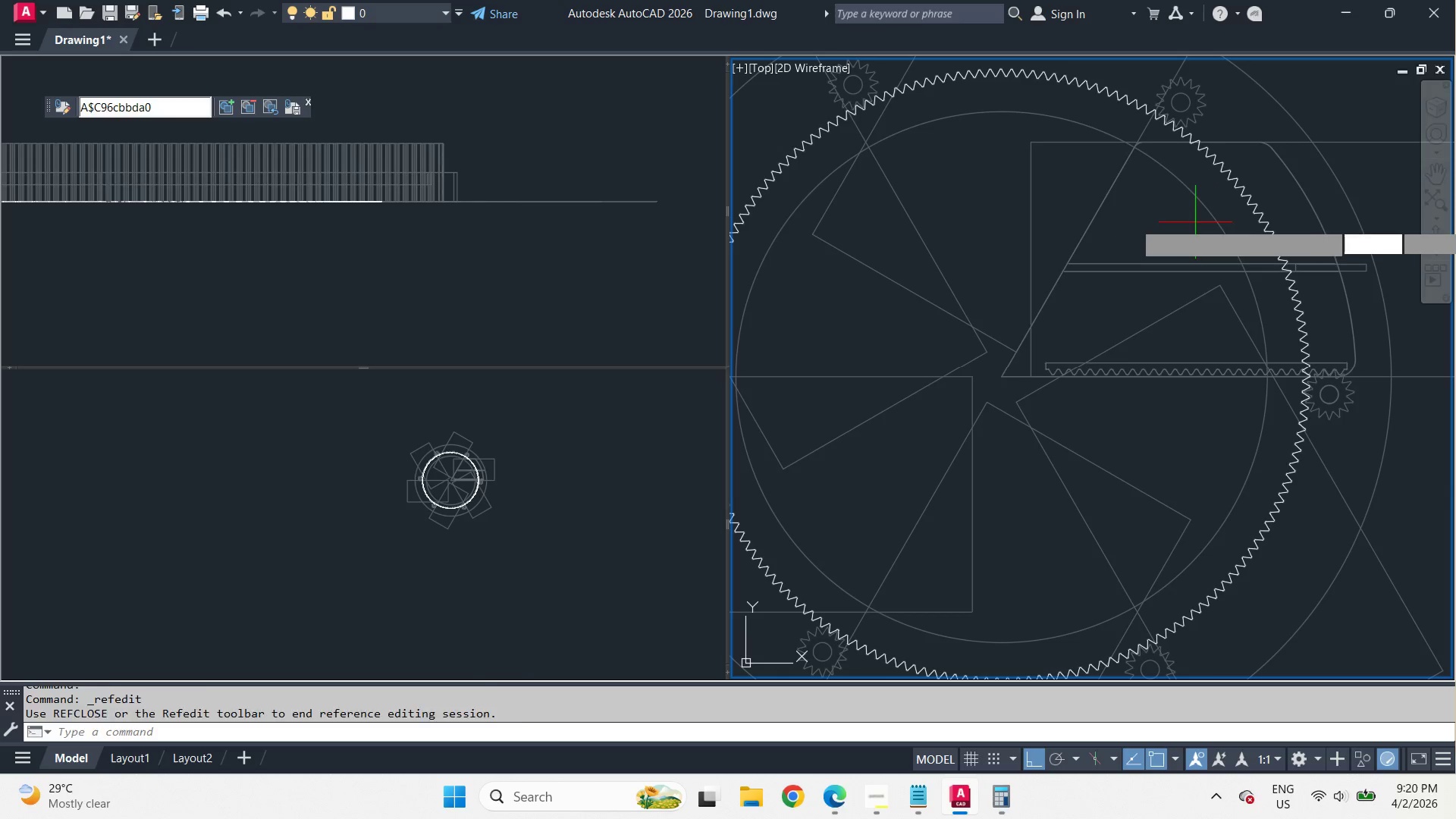 
type( cen)
 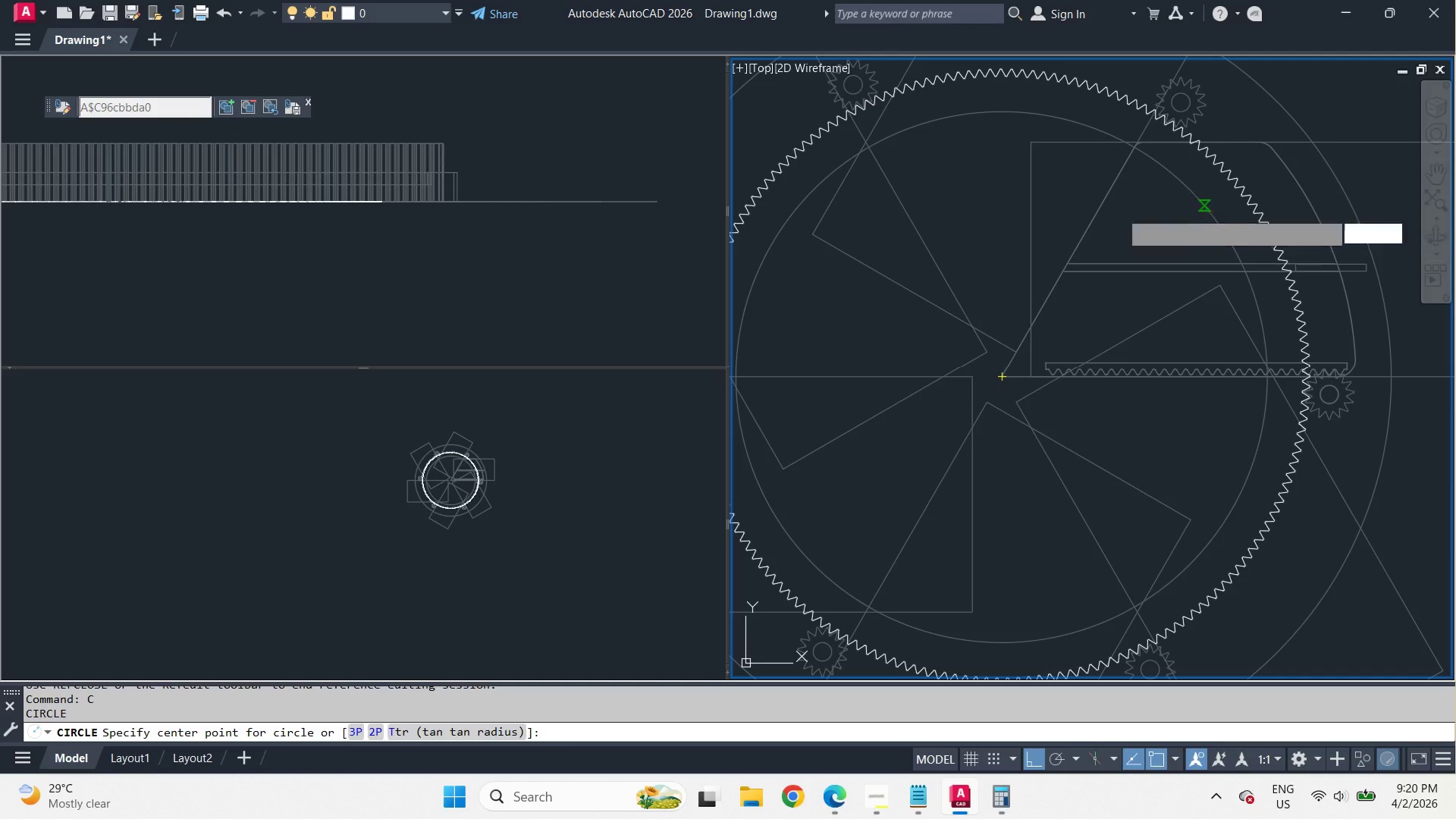 
key(Space)
 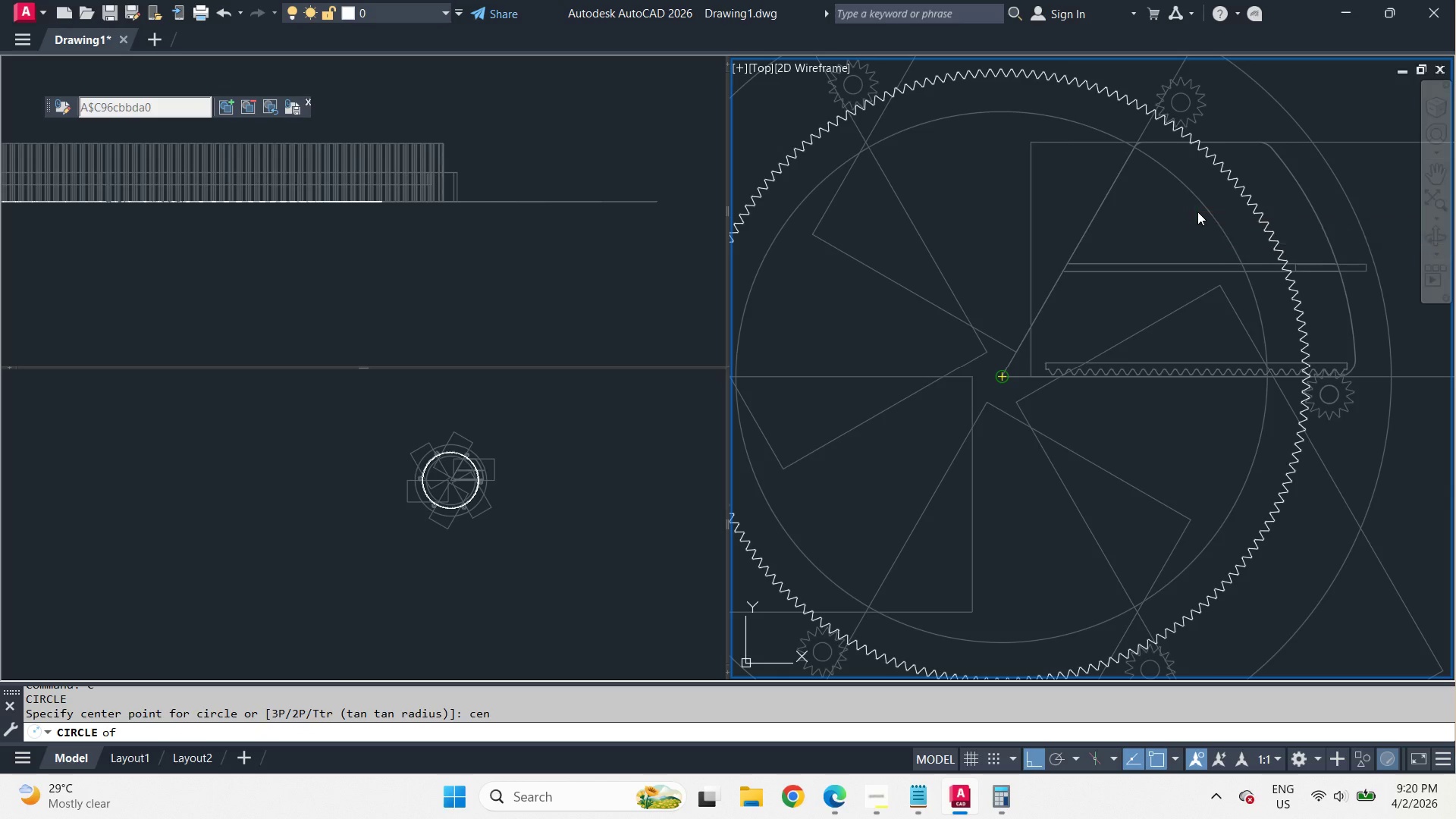 
left_click([1197, 212])
 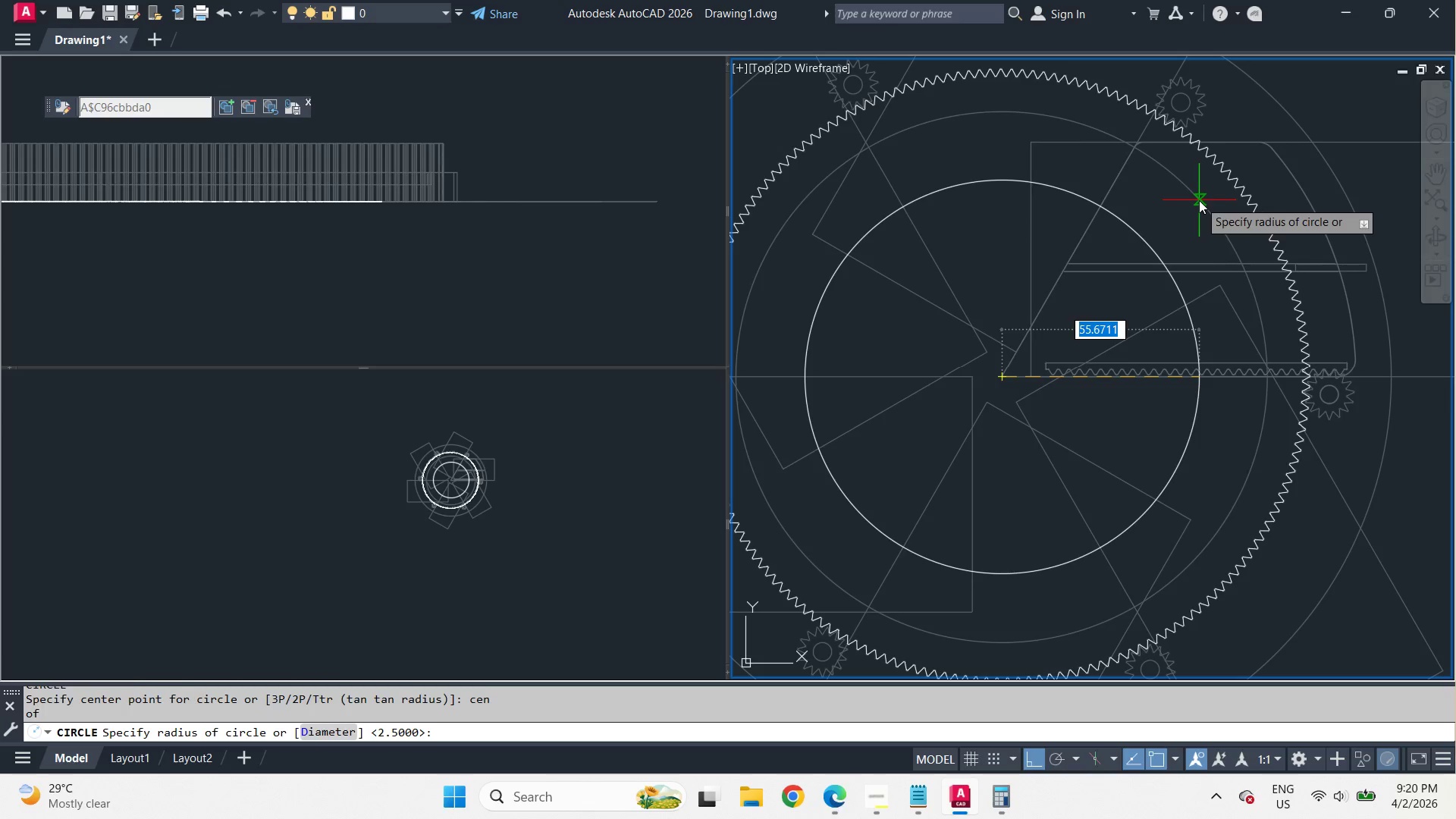 
left_click([1199, 200])
 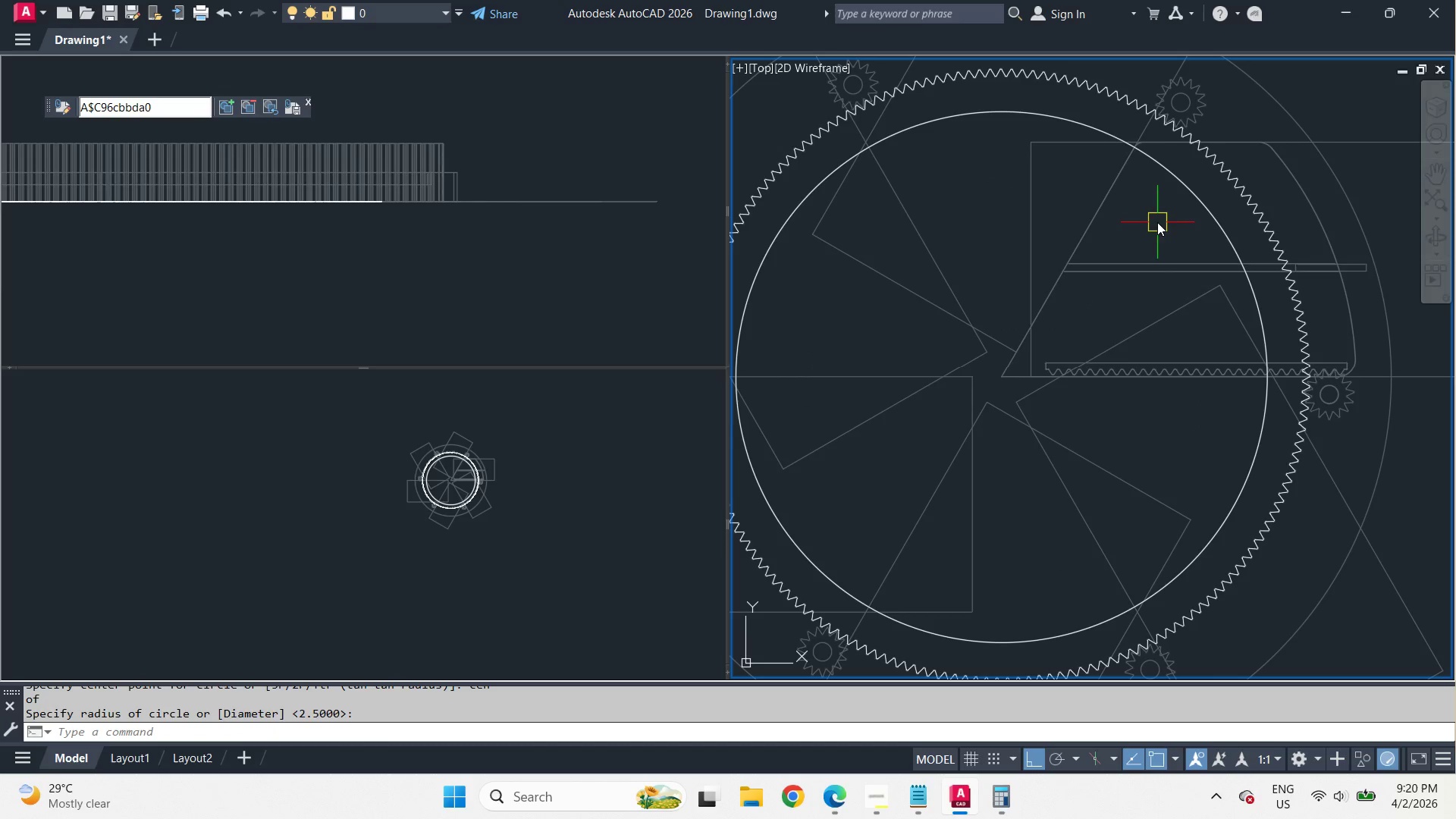 
type(ext )
 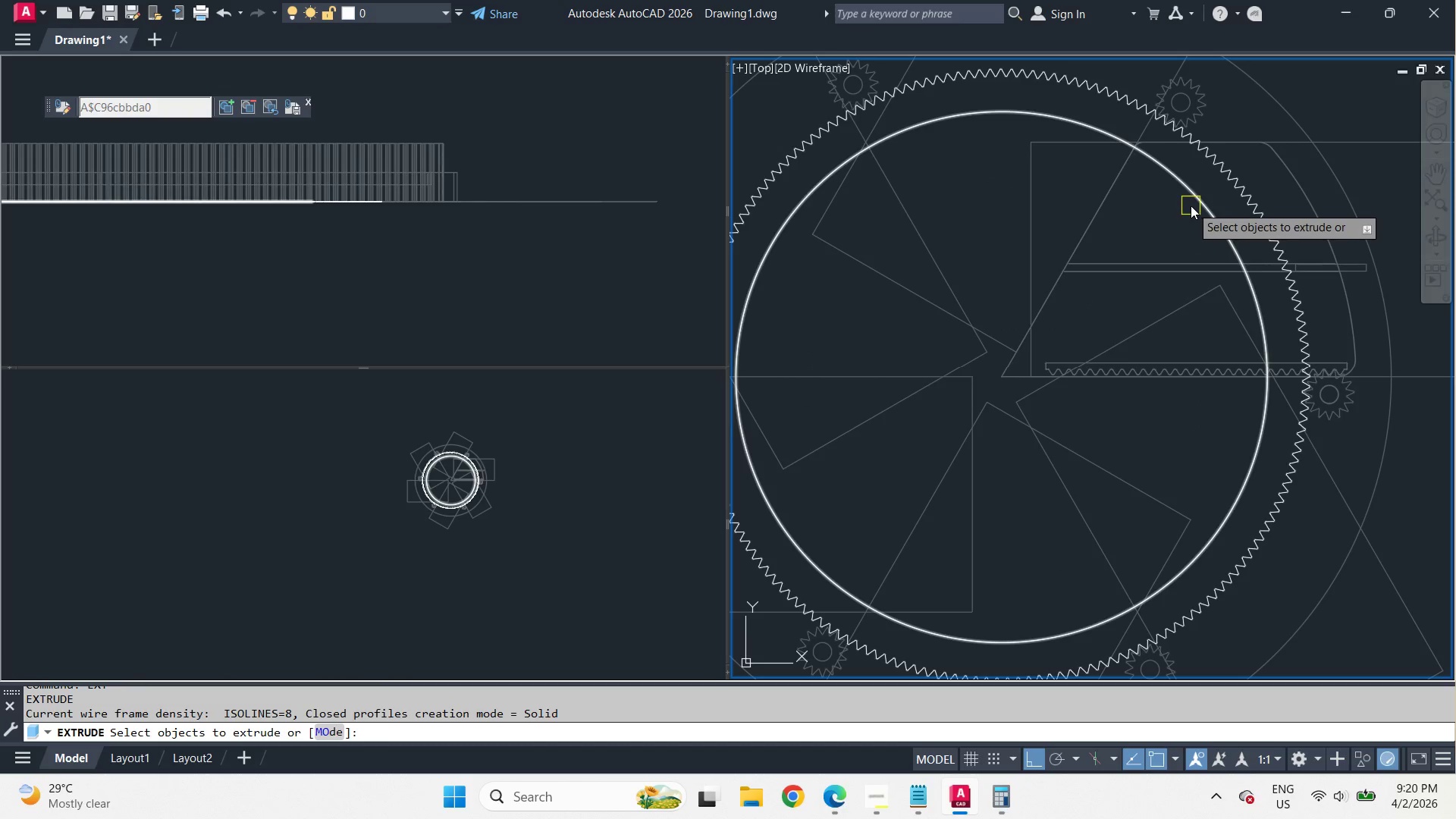 
left_click([1191, 206])
 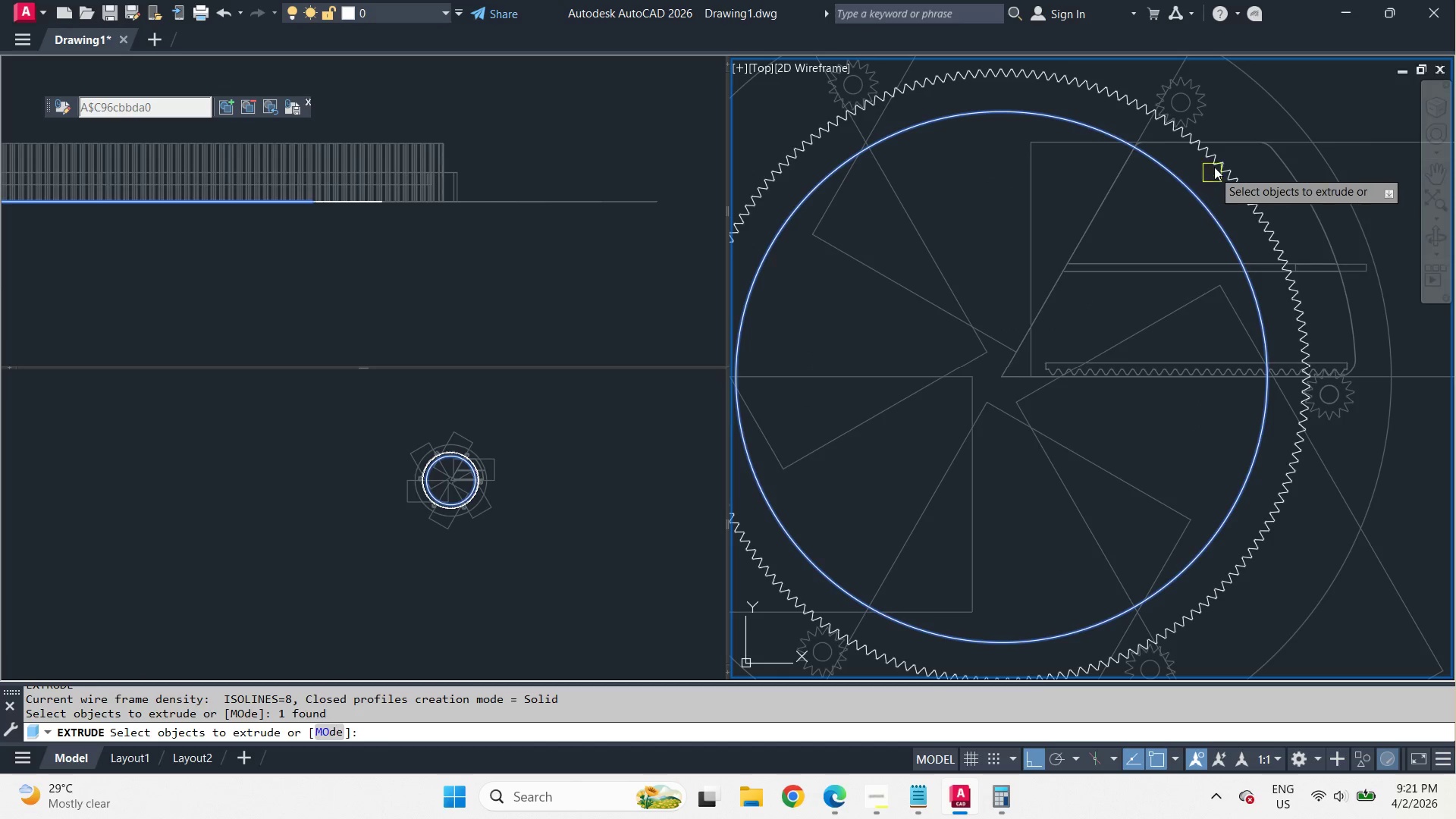 
left_click([1218, 165])
 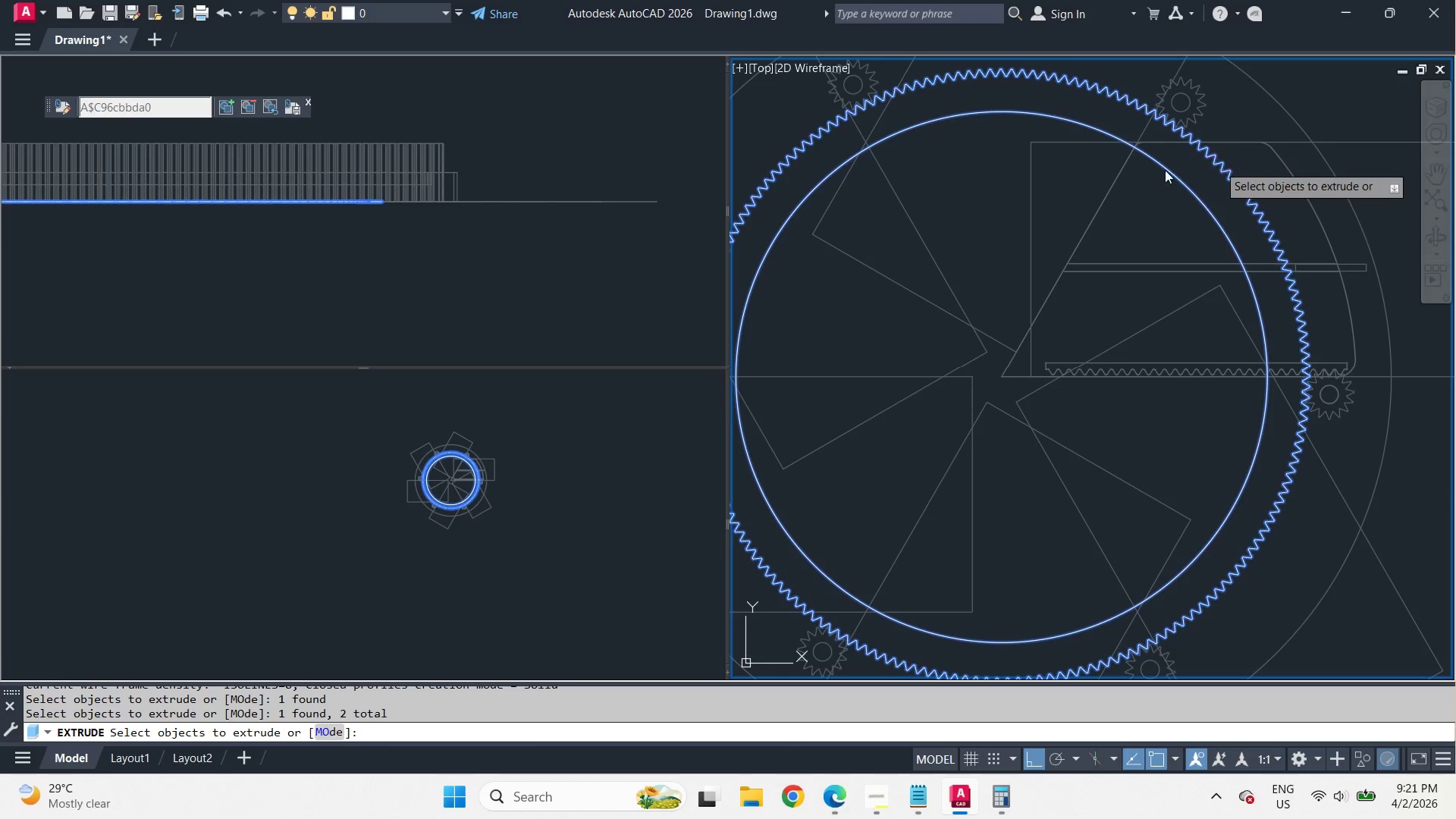 
key(Space)
 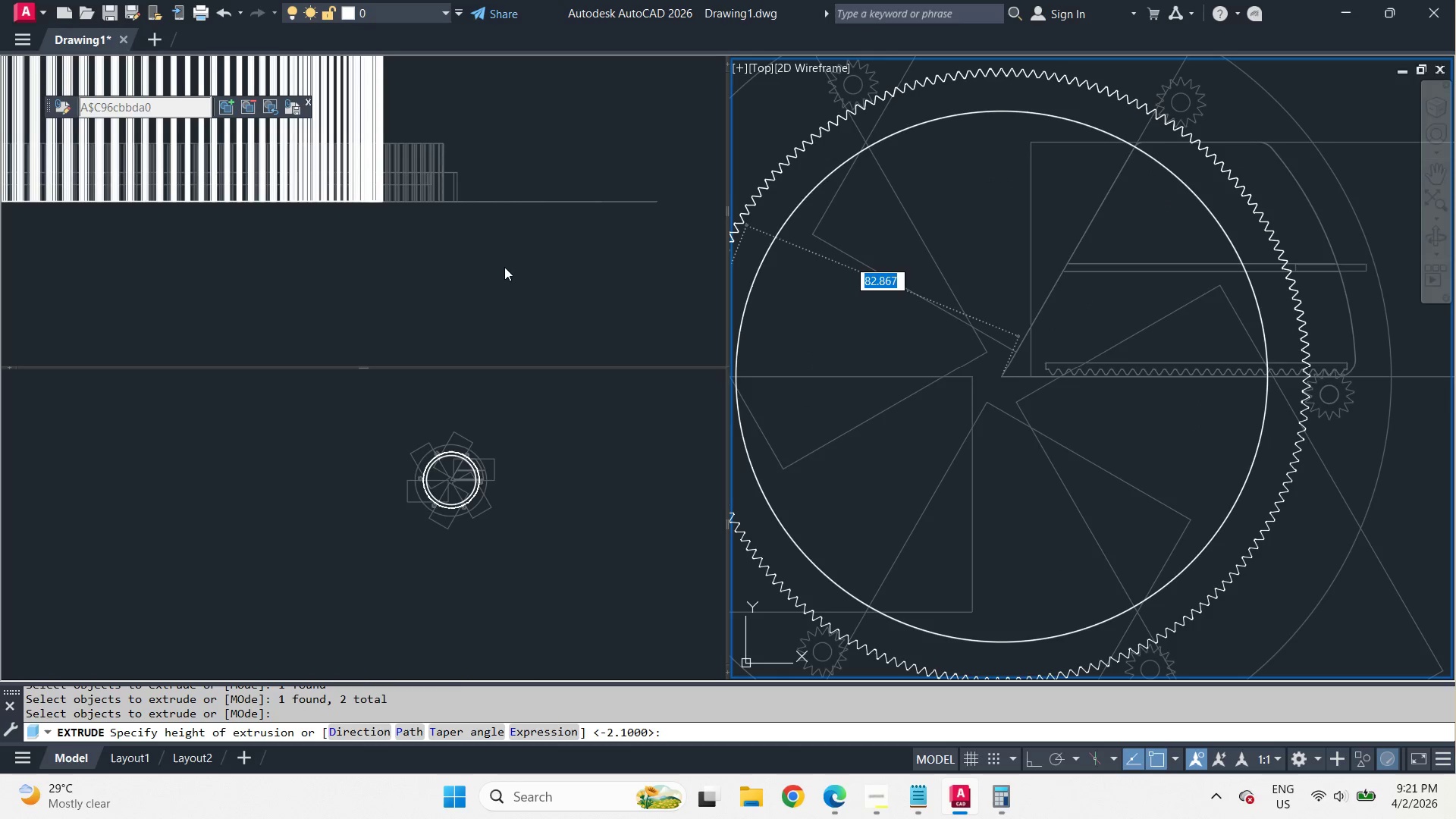 
left_click([504, 278])
 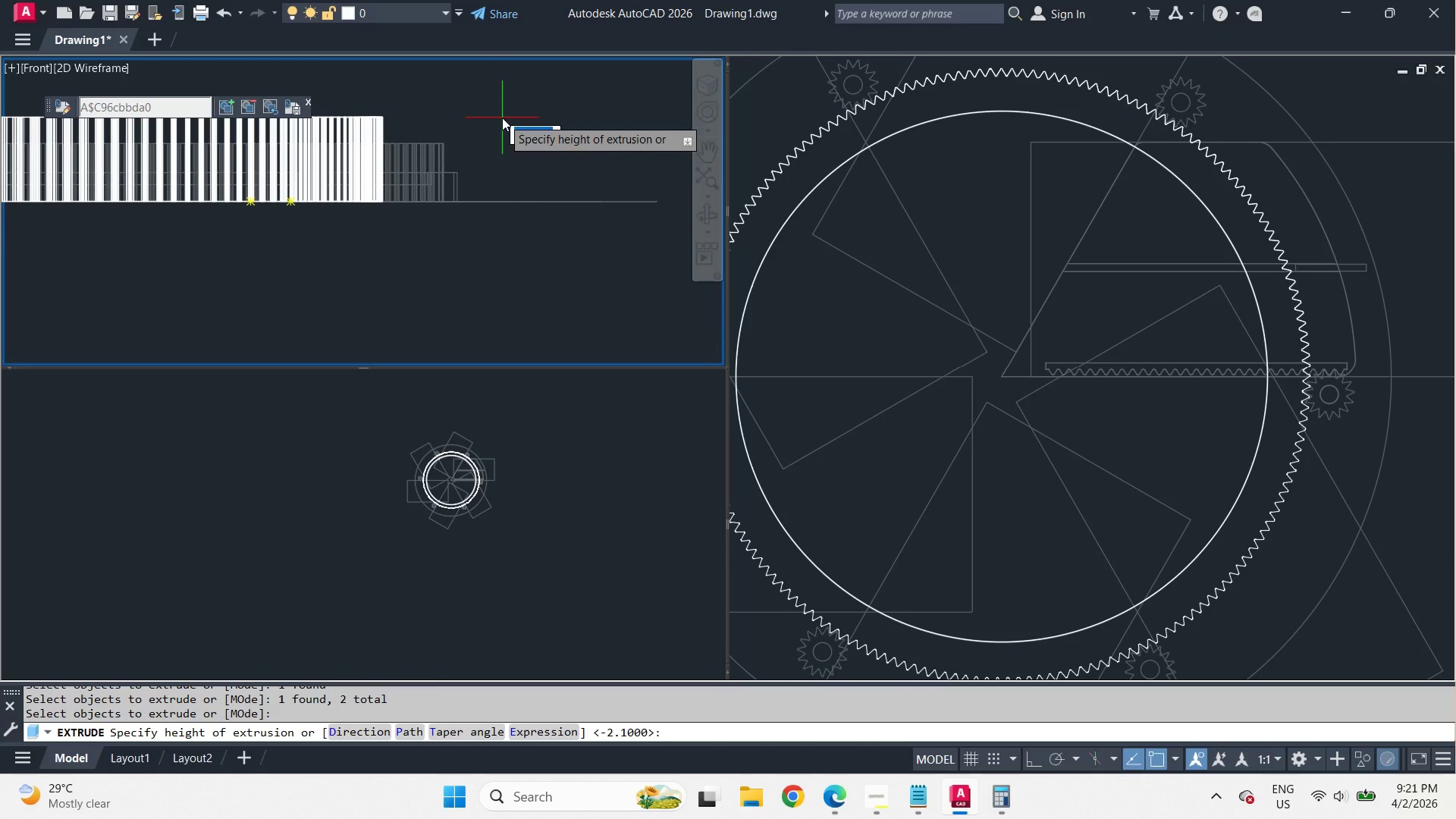 
wait(7.0)
 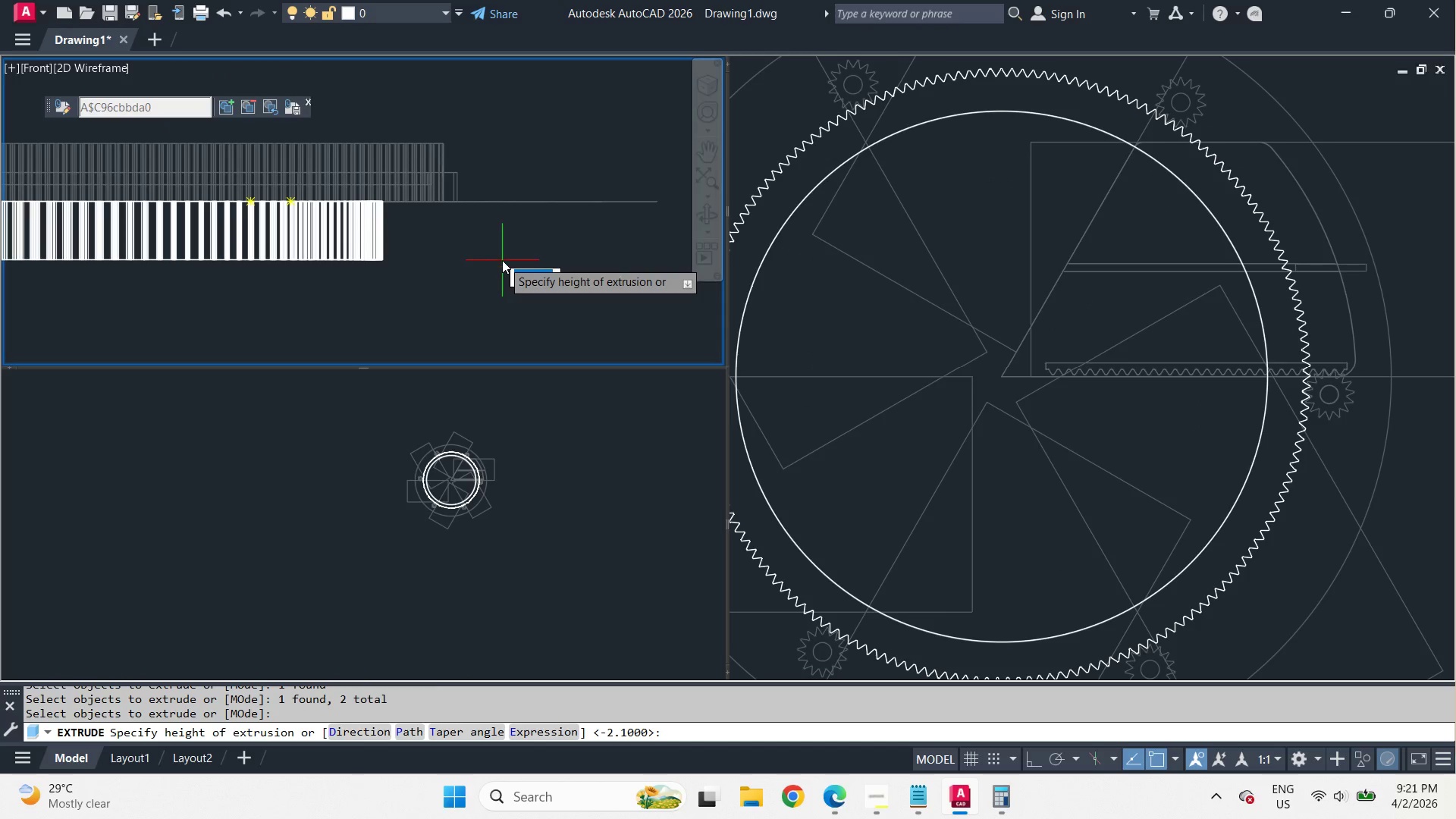 
key(Numpad5)
 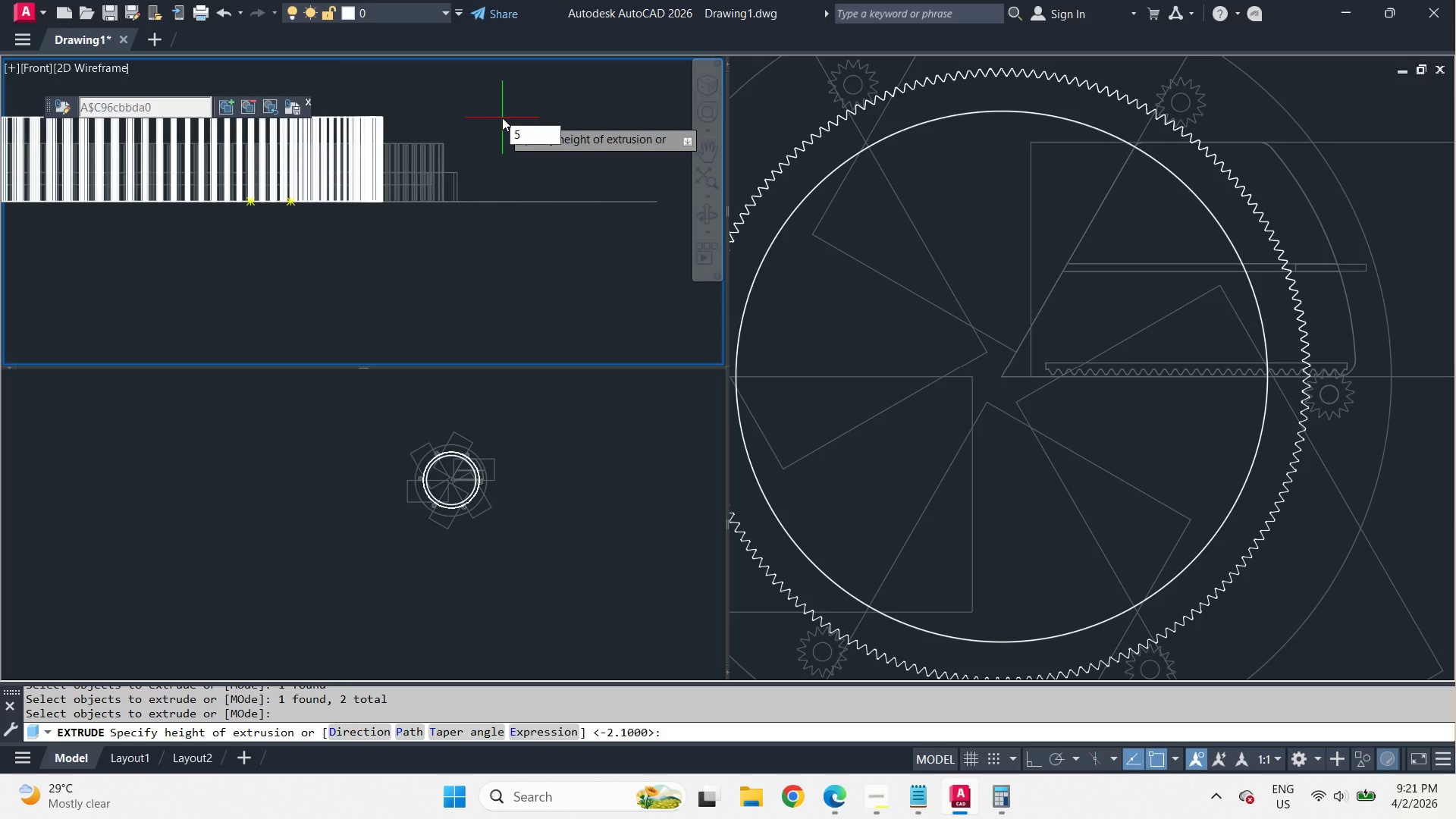 
key(Space)
 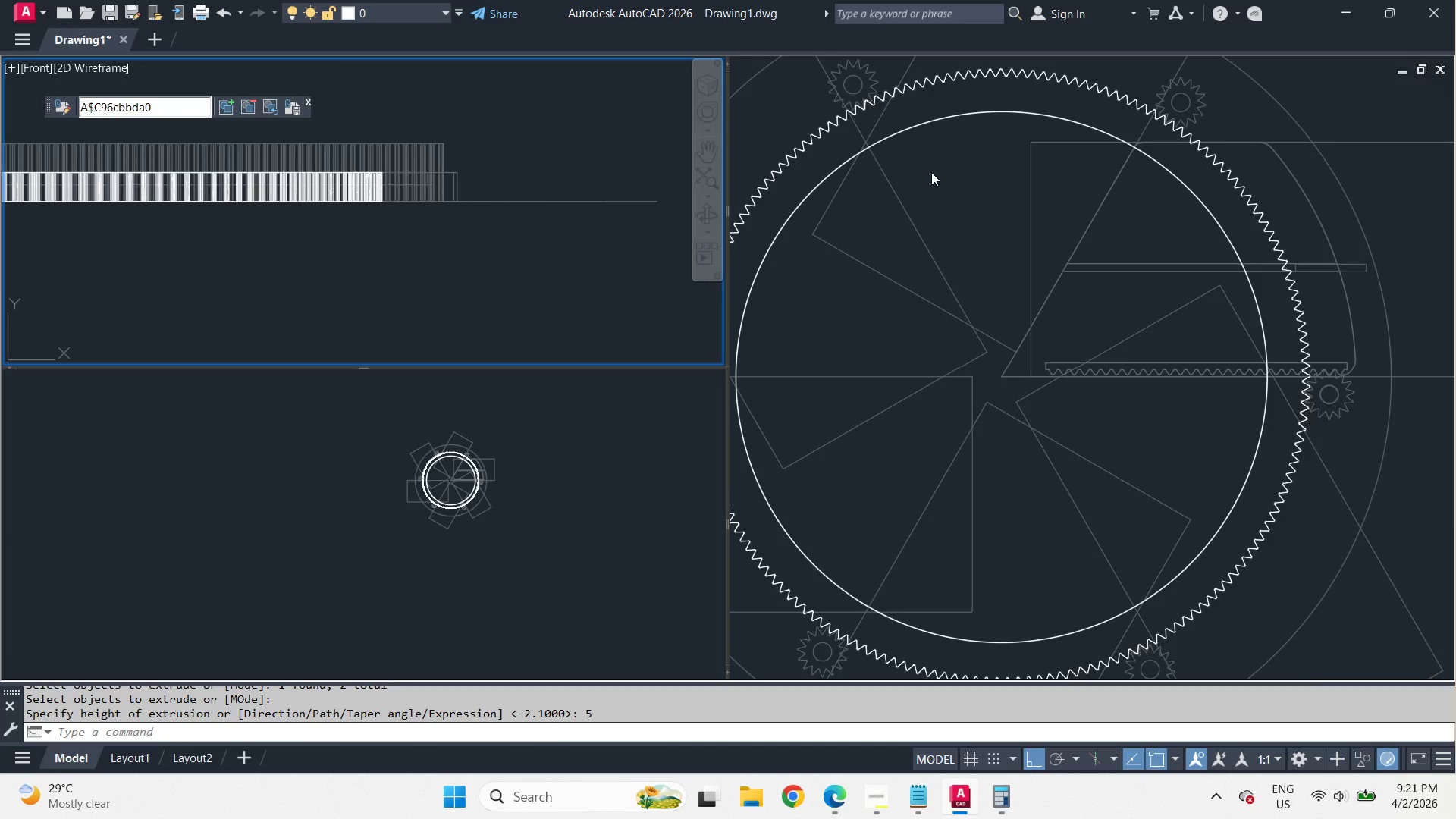 
left_click([995, 162])
 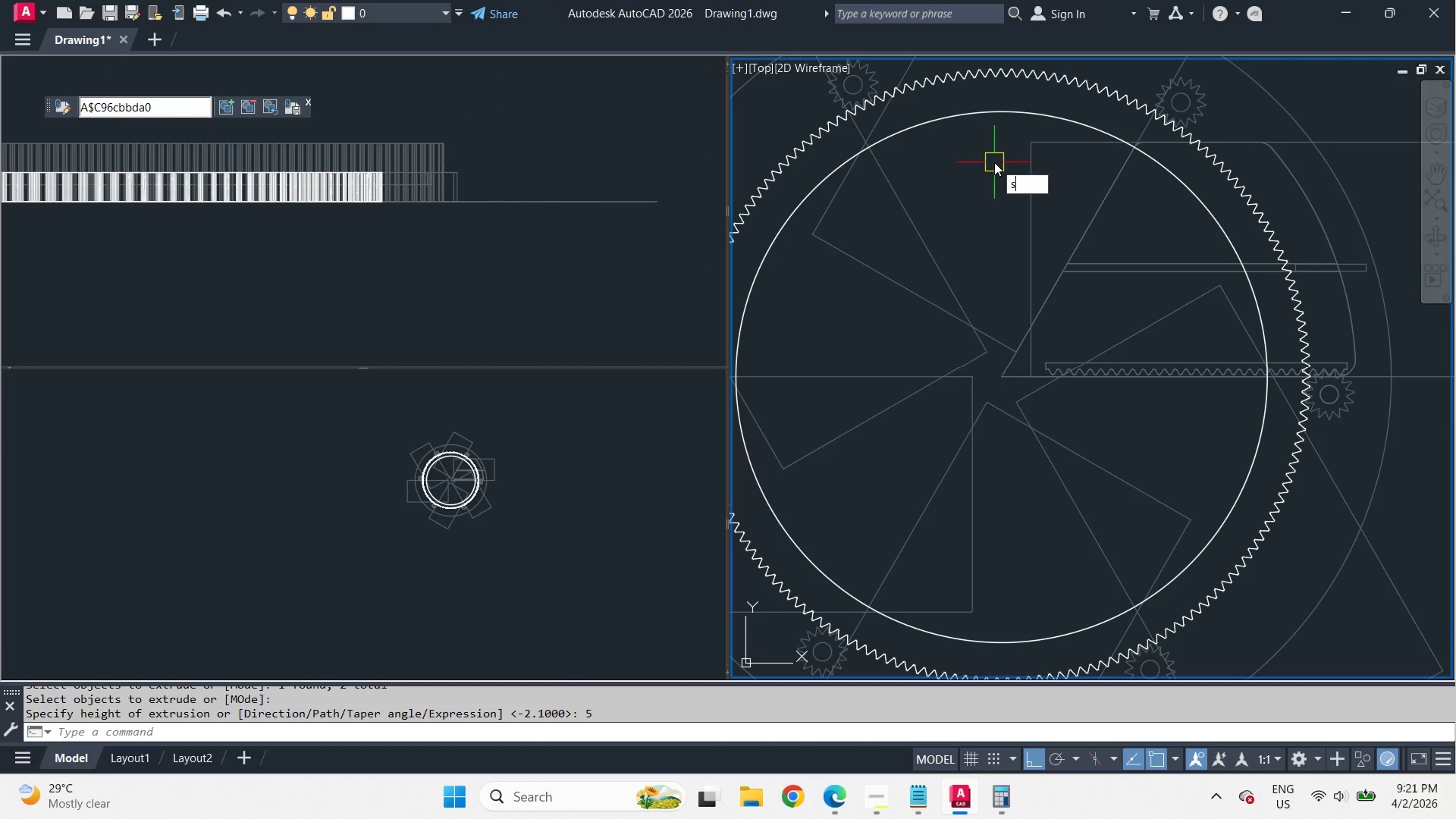 
type(su)
 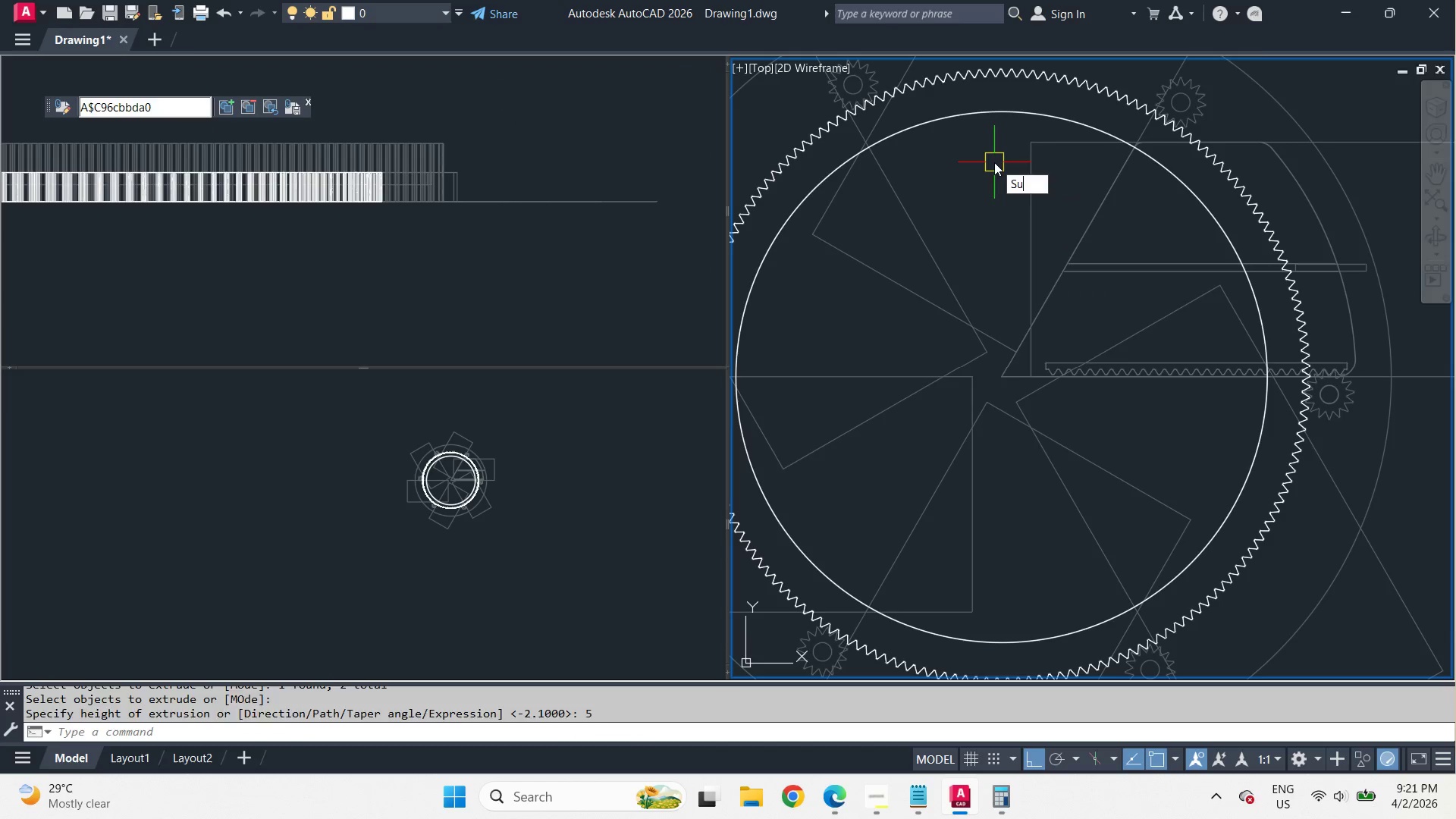 
key(Space)
 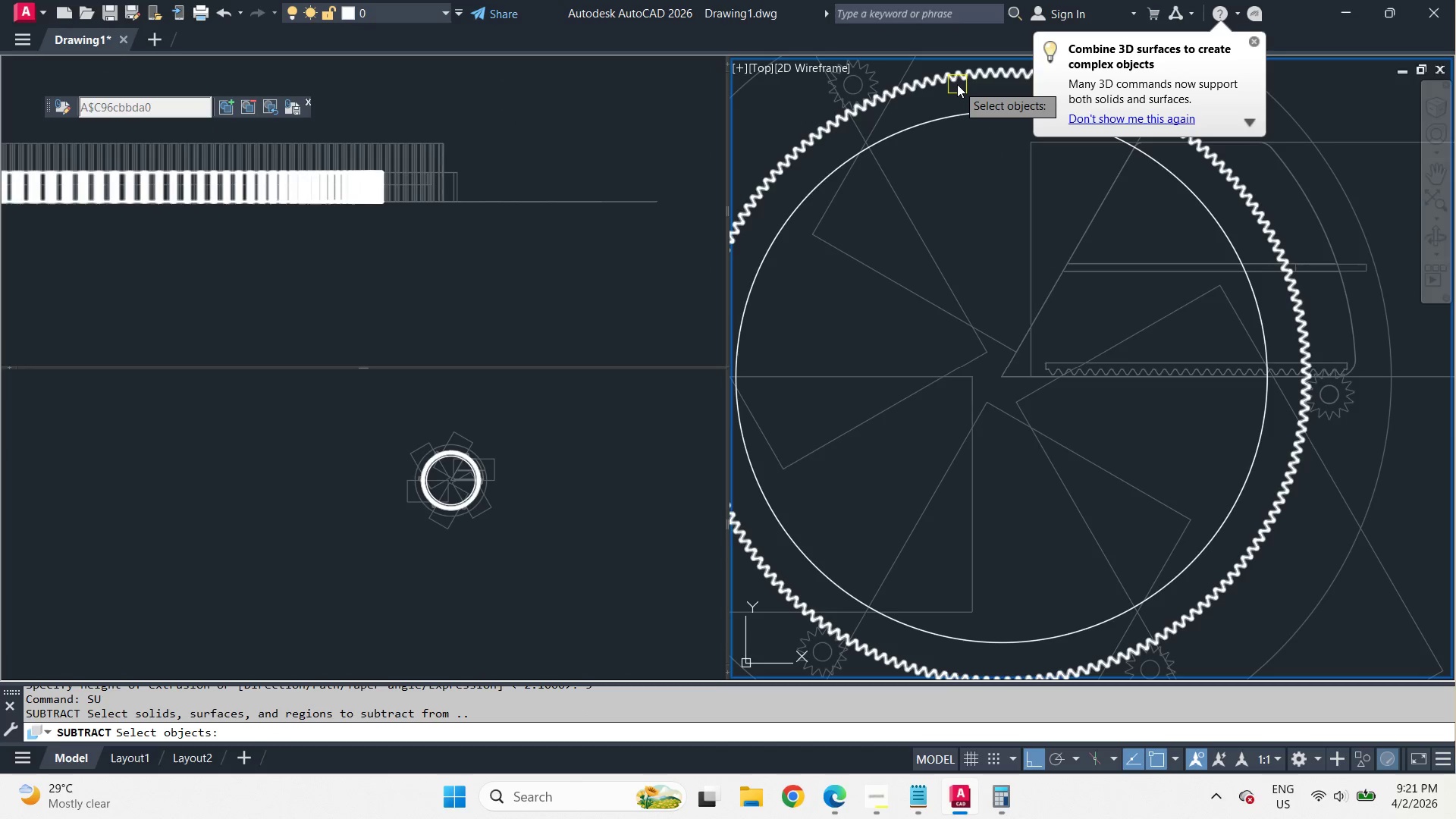 
left_click([956, 81])
 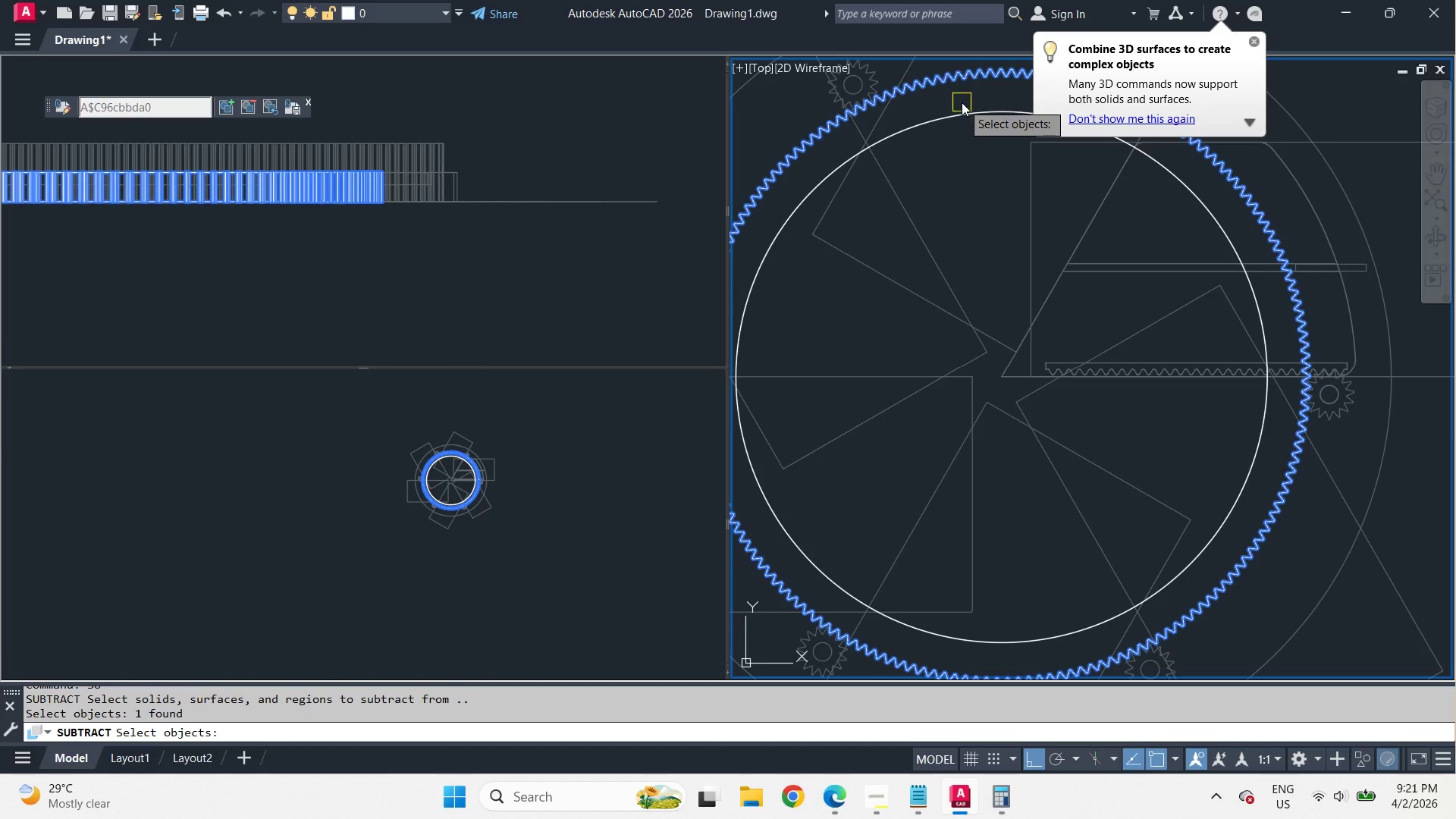 
key(Space)
 